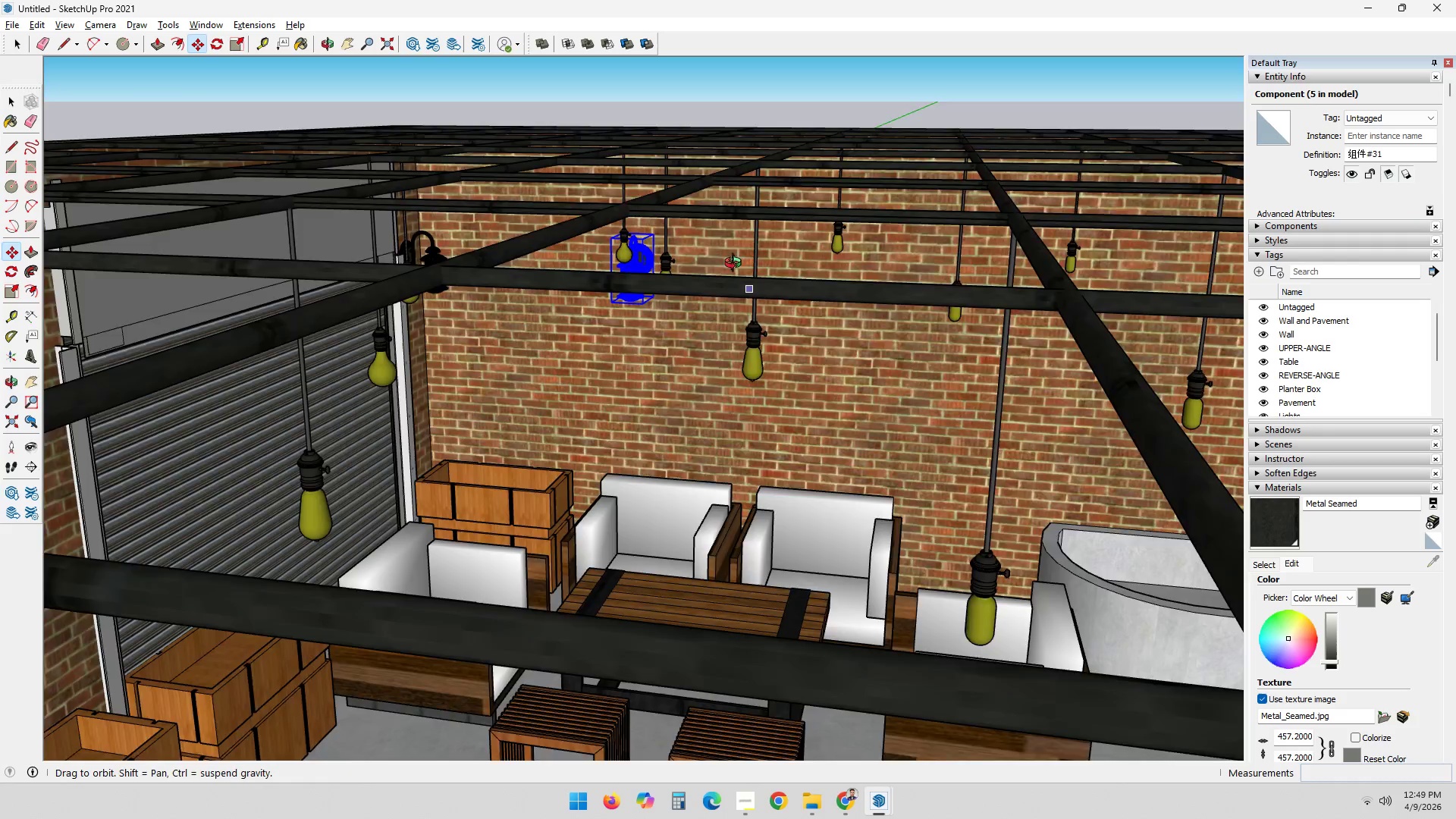 
hold_key(key=ShiftLeft, duration=0.31)
 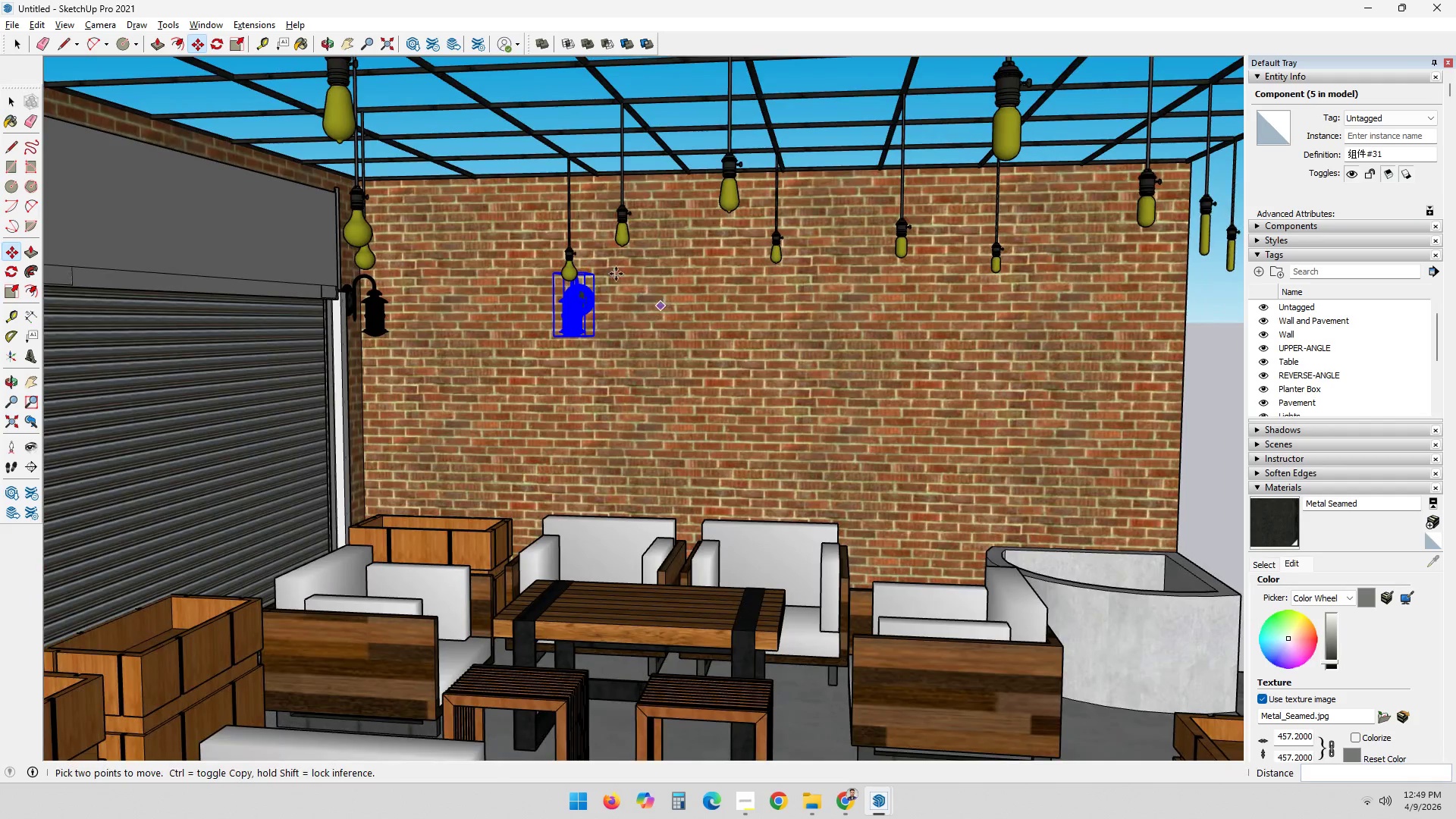 
scroll: coordinate [560, 312], scroll_direction: up, amount: 3.0
 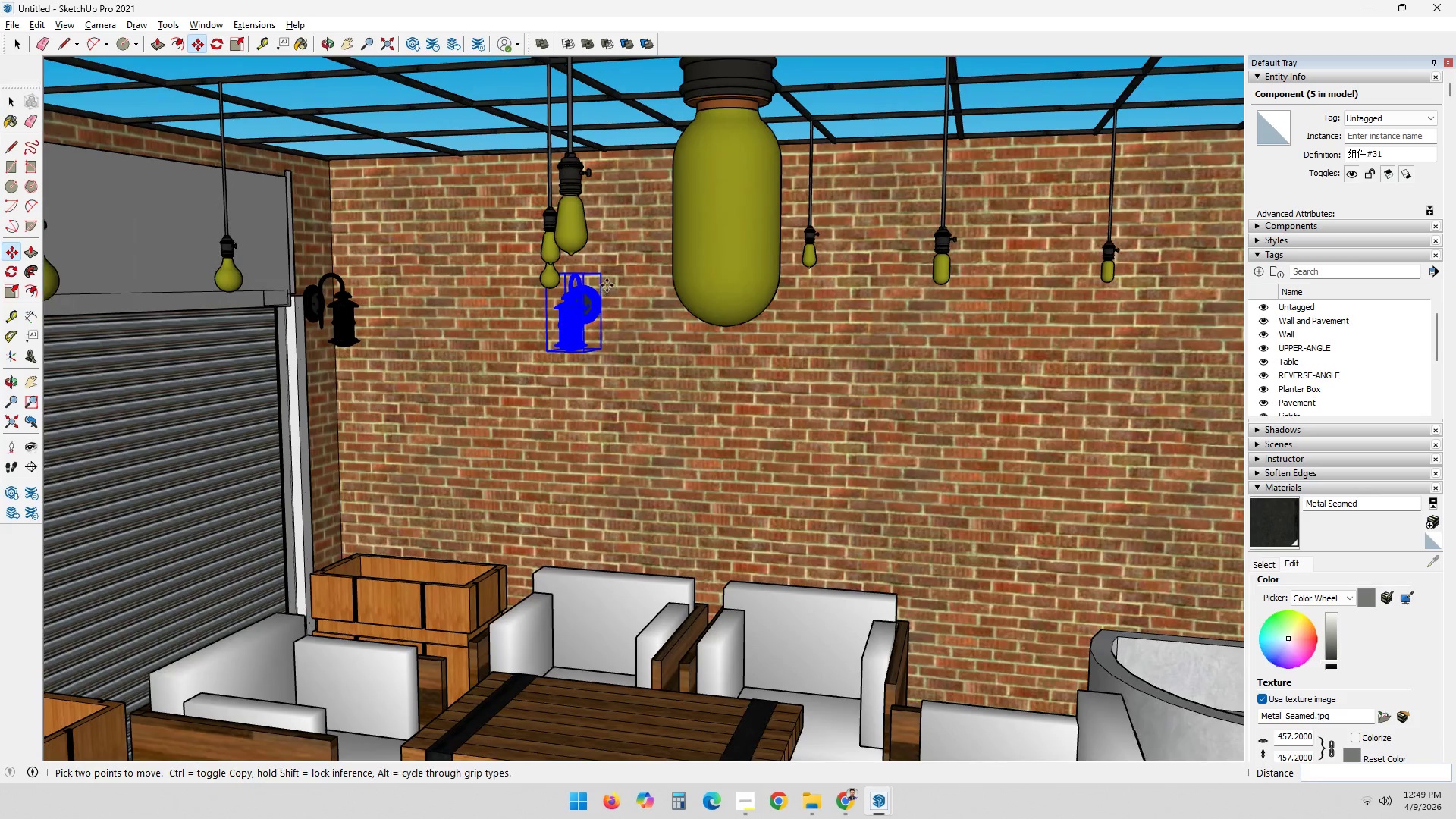 
key(M)
 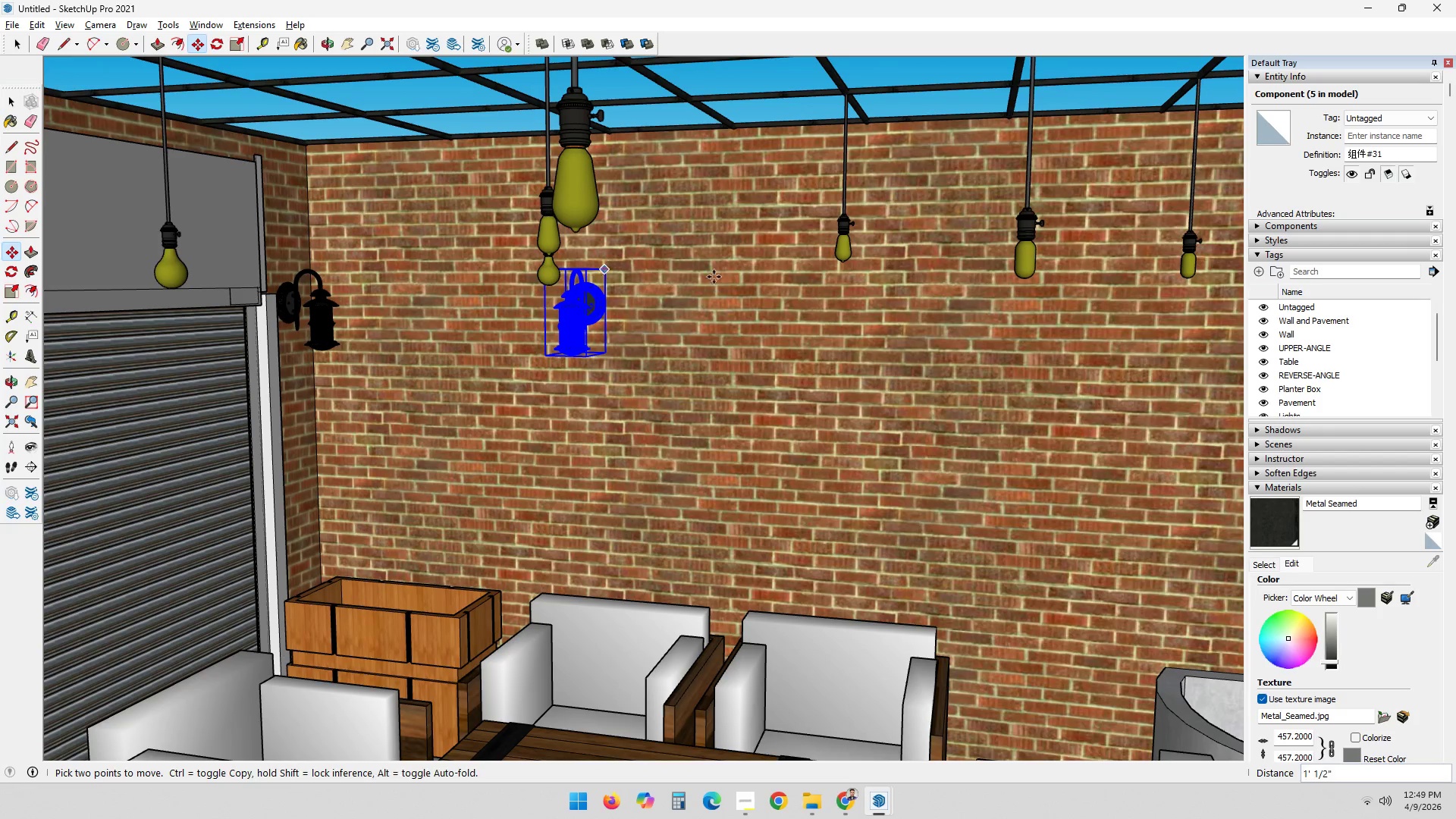 
key(Control+ControlLeft)
 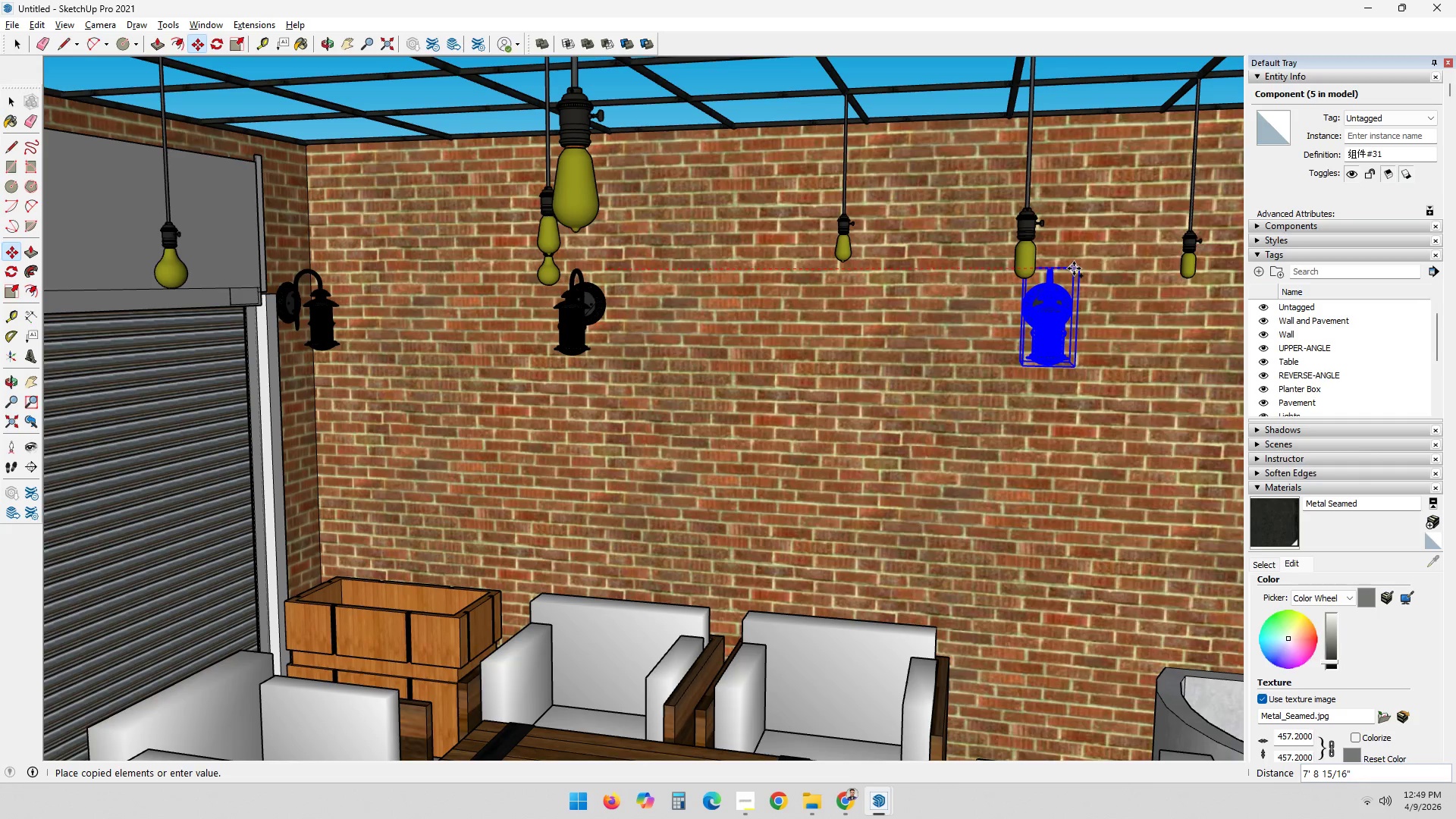 
key(Numpad6)
 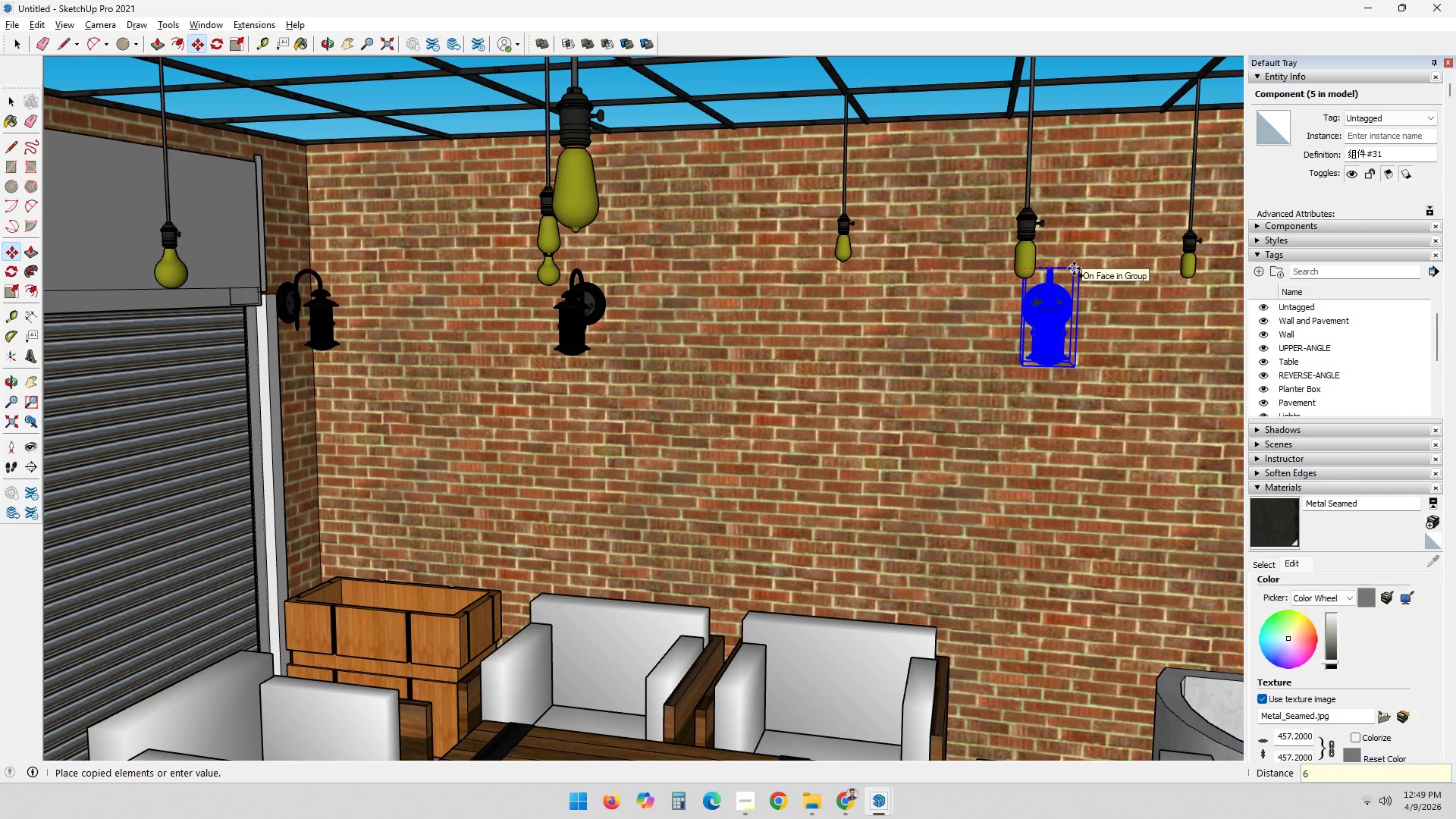 
key(Quote)
 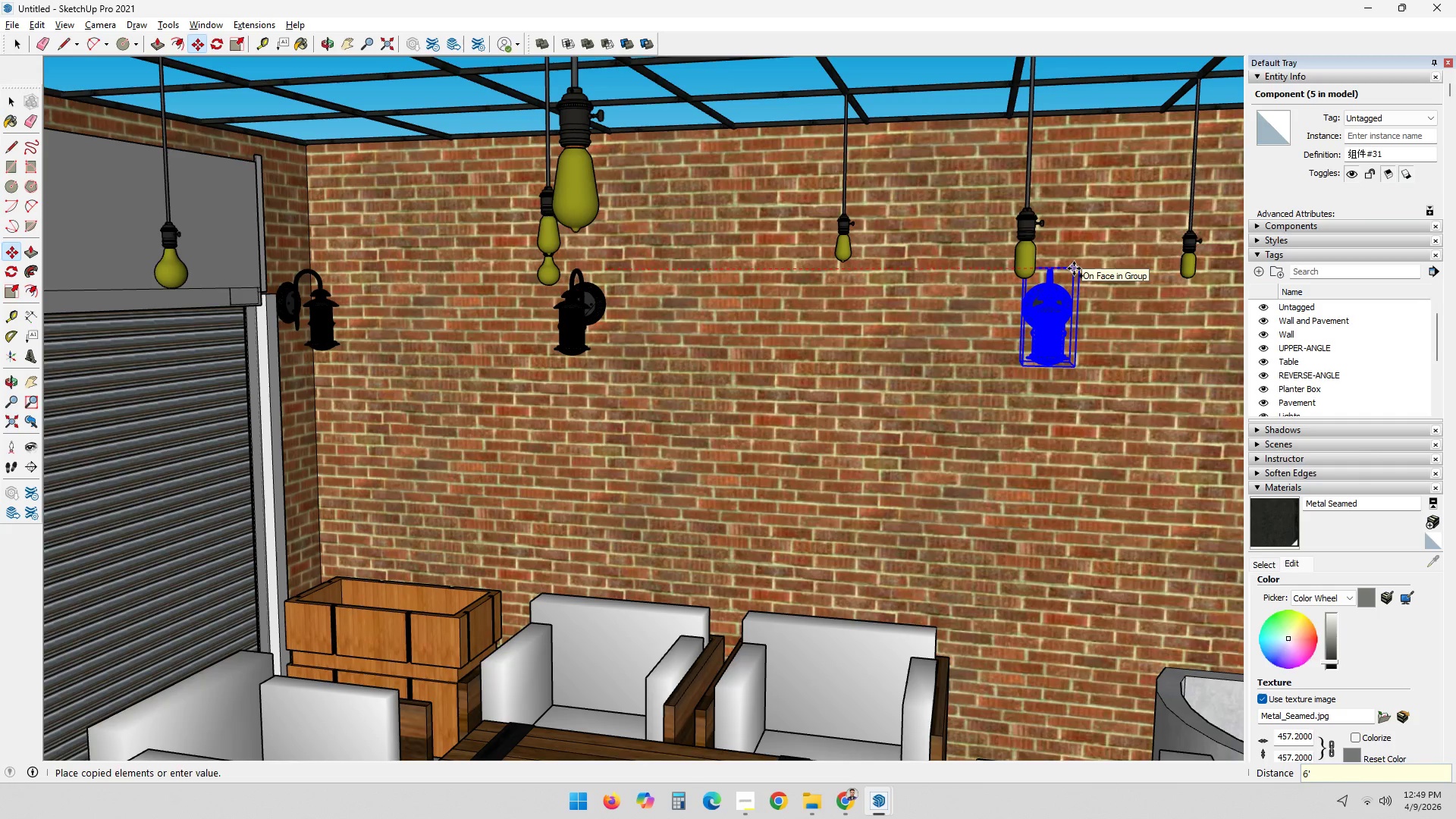 
key(Enter)
 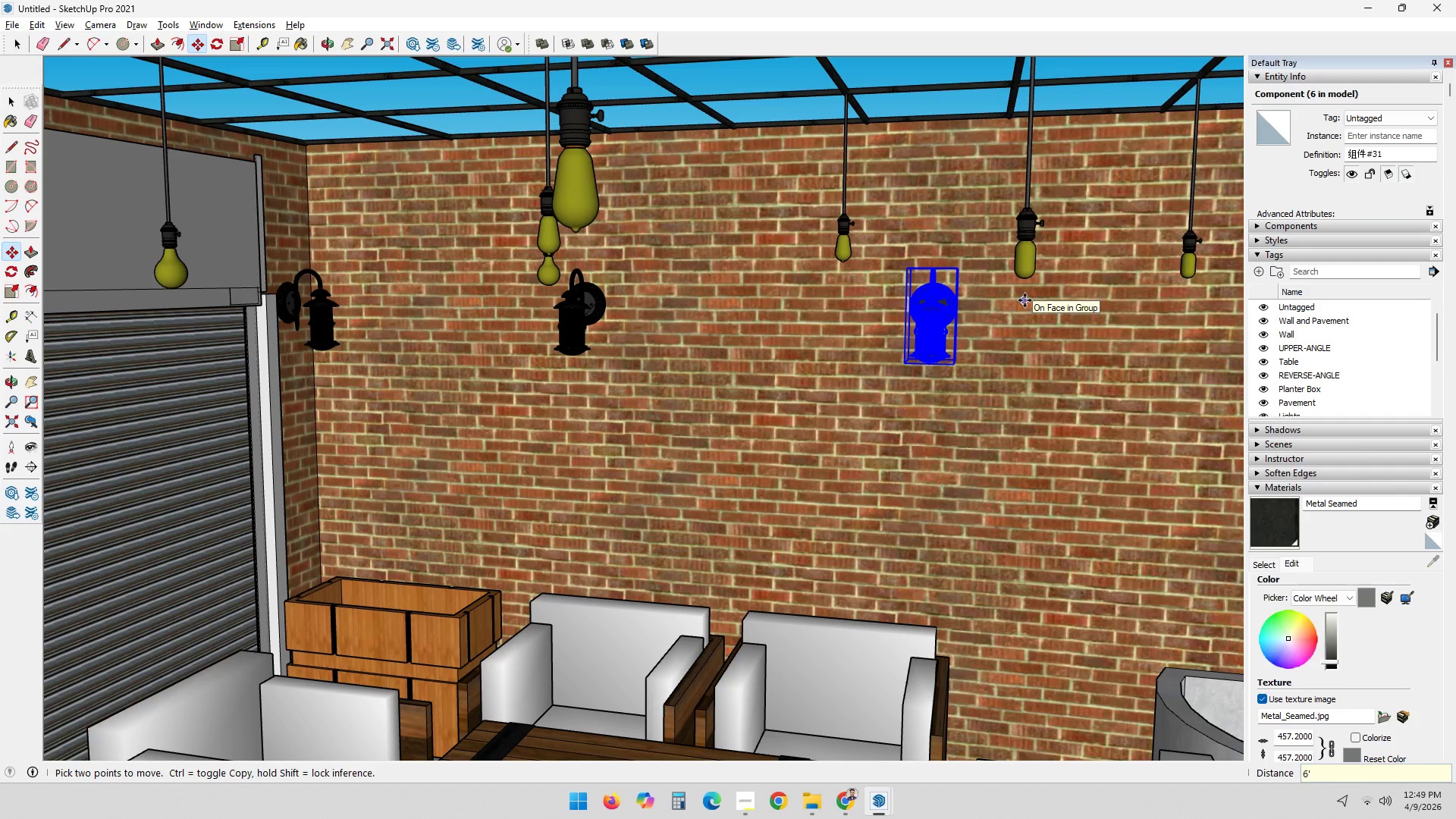 
key(Control+ControlLeft)
 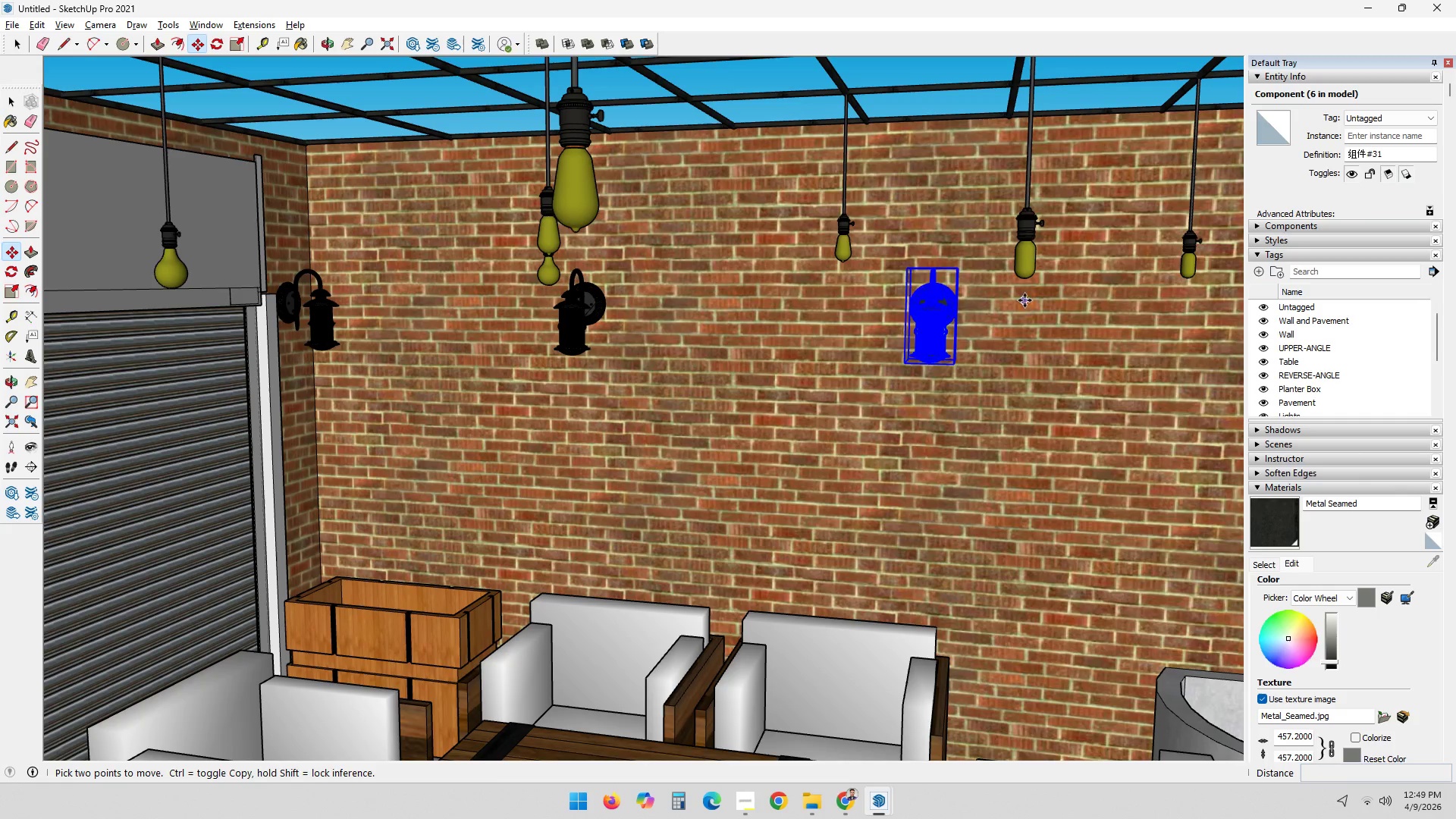 
key(Control+Z)
 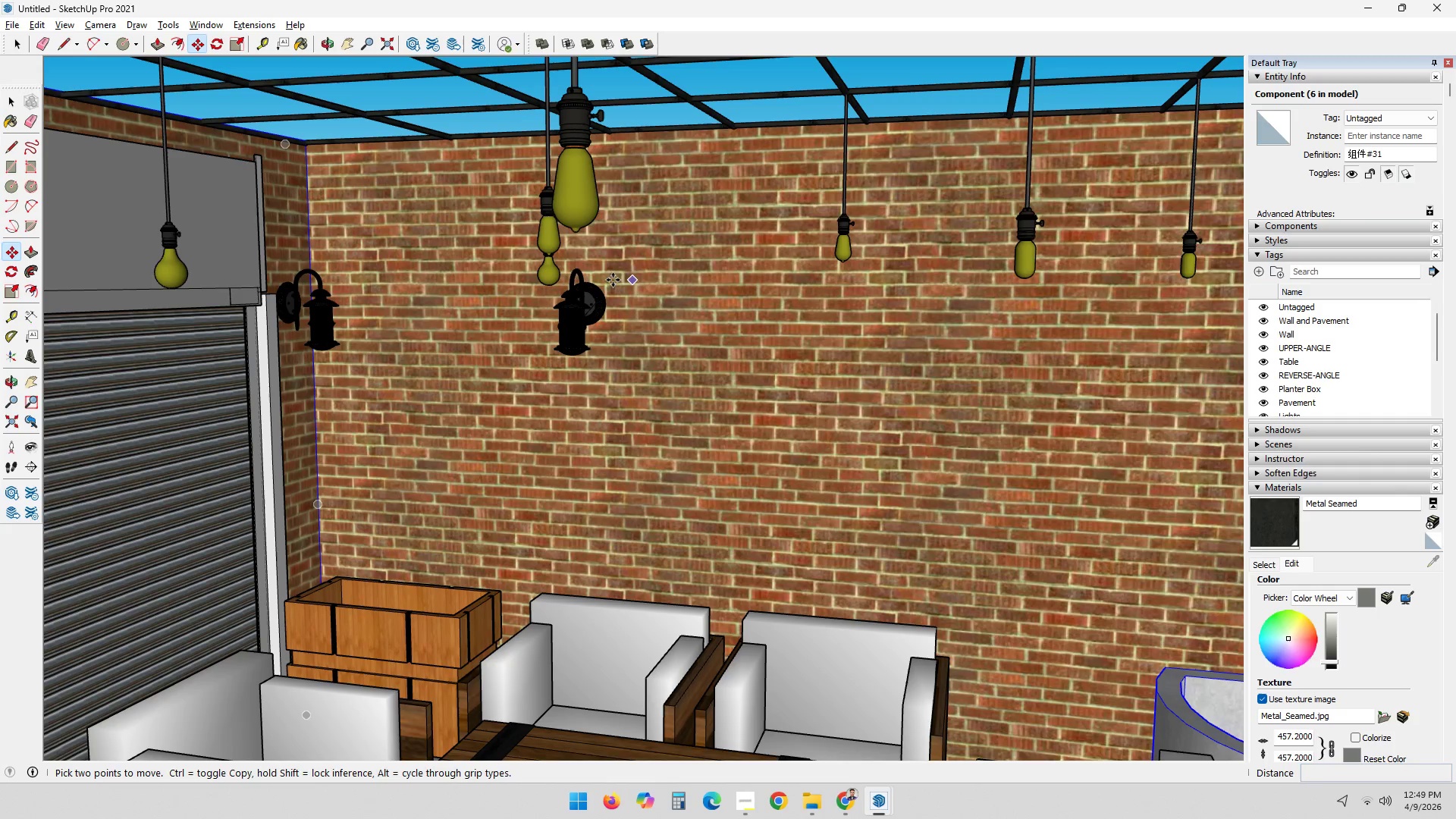 
scroll: coordinate [608, 280], scroll_direction: up, amount: 1.0
 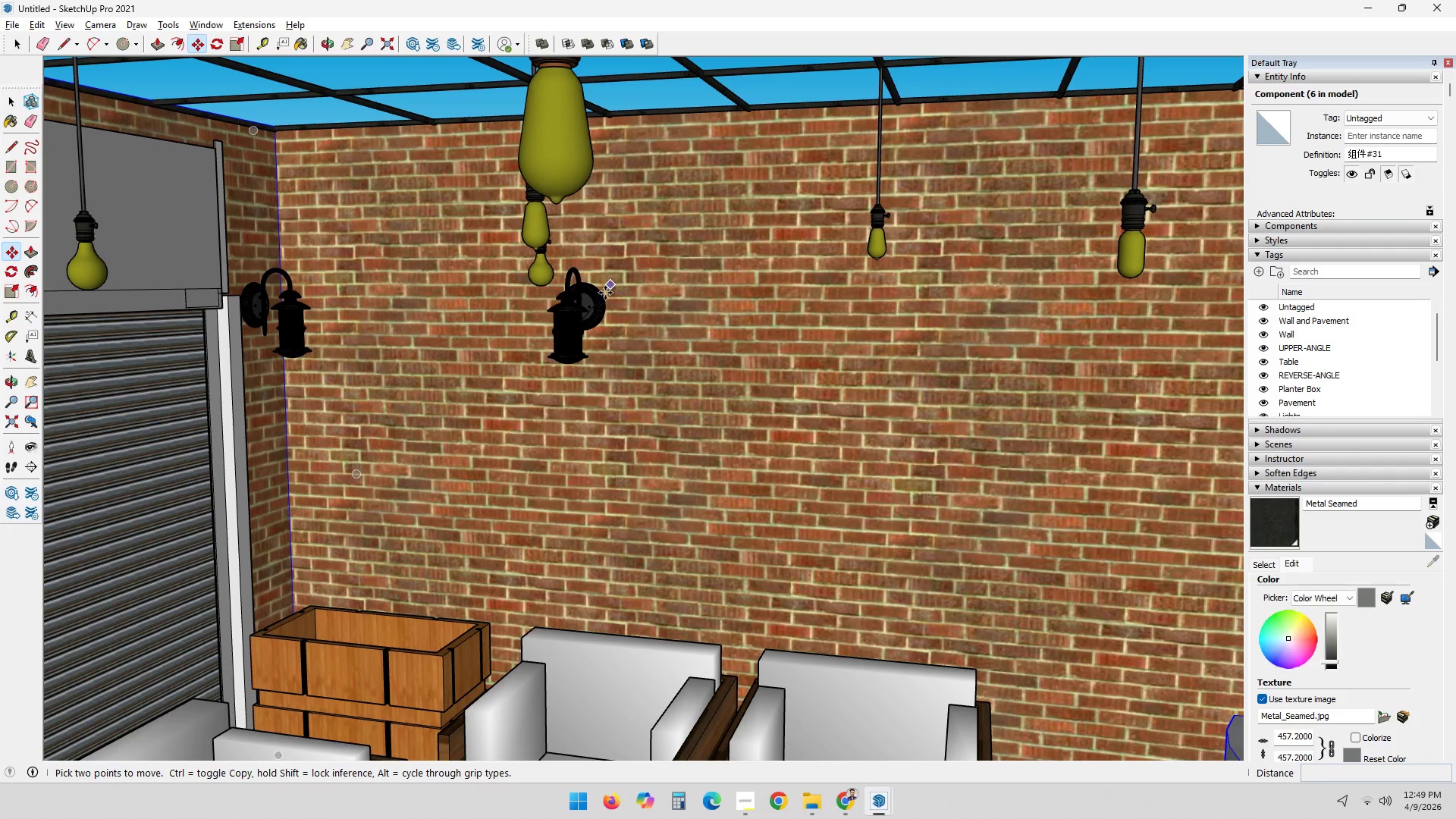 
key(Space)
 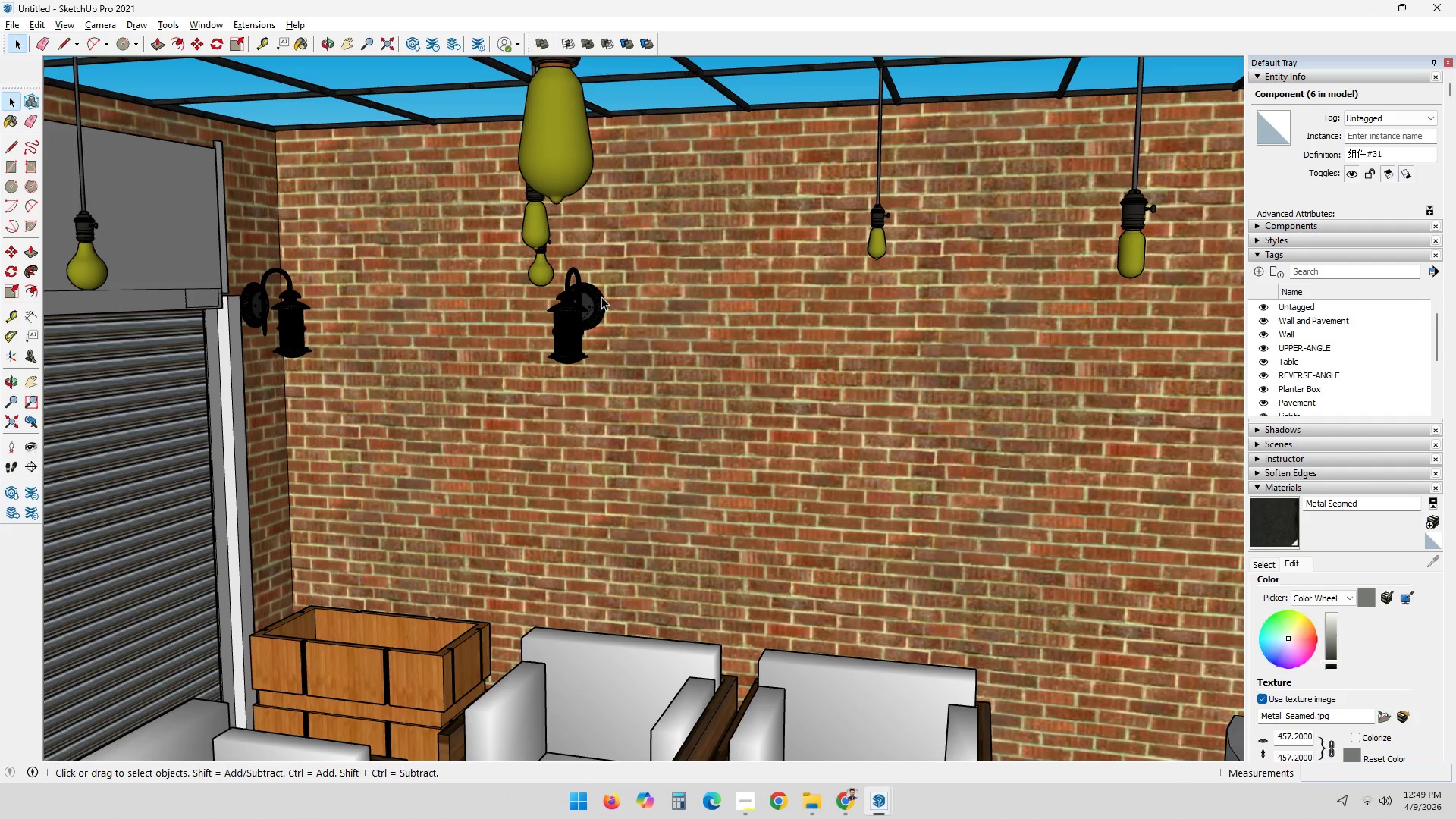 
left_click([601, 296])
 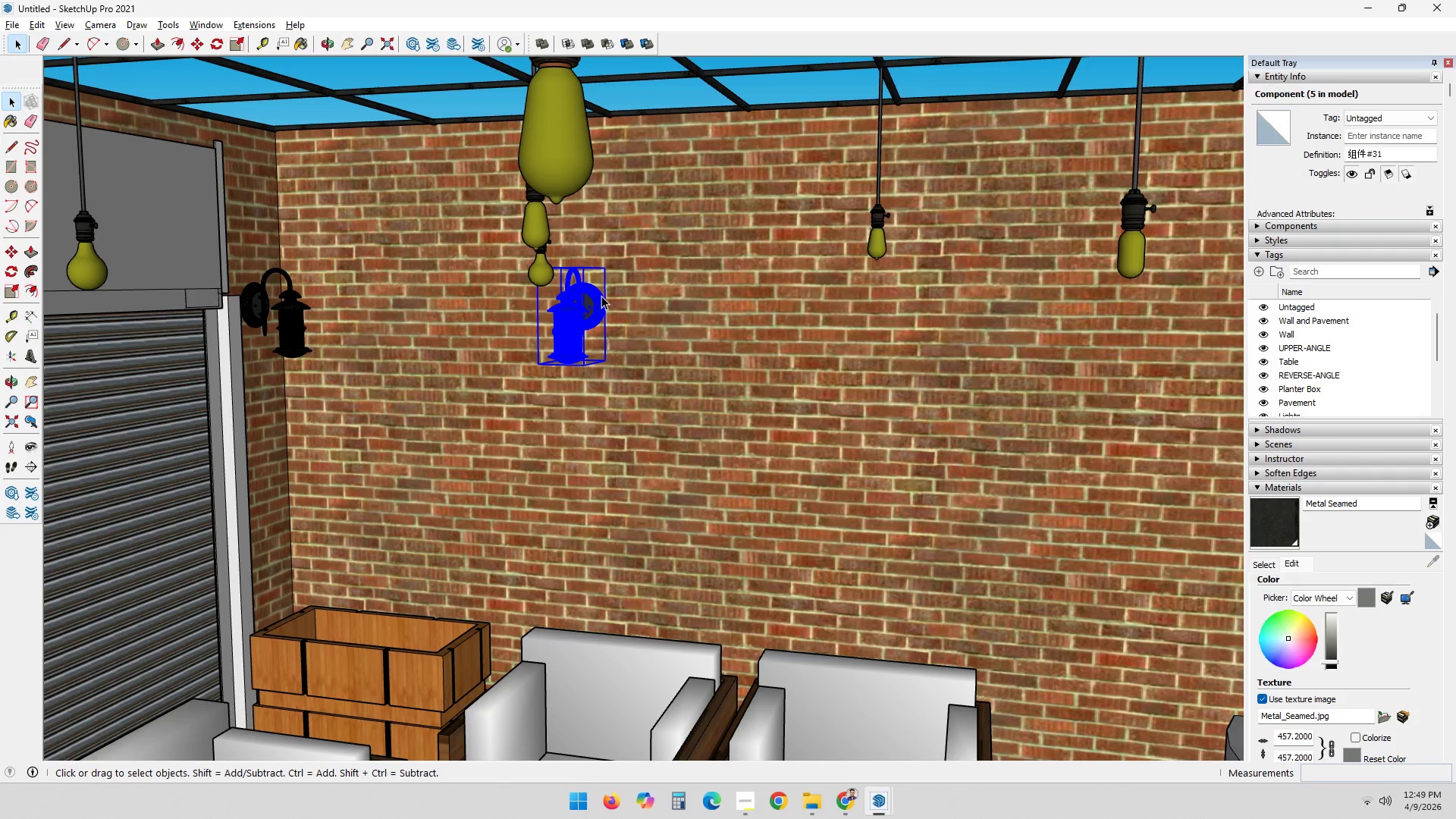 
key(M)
 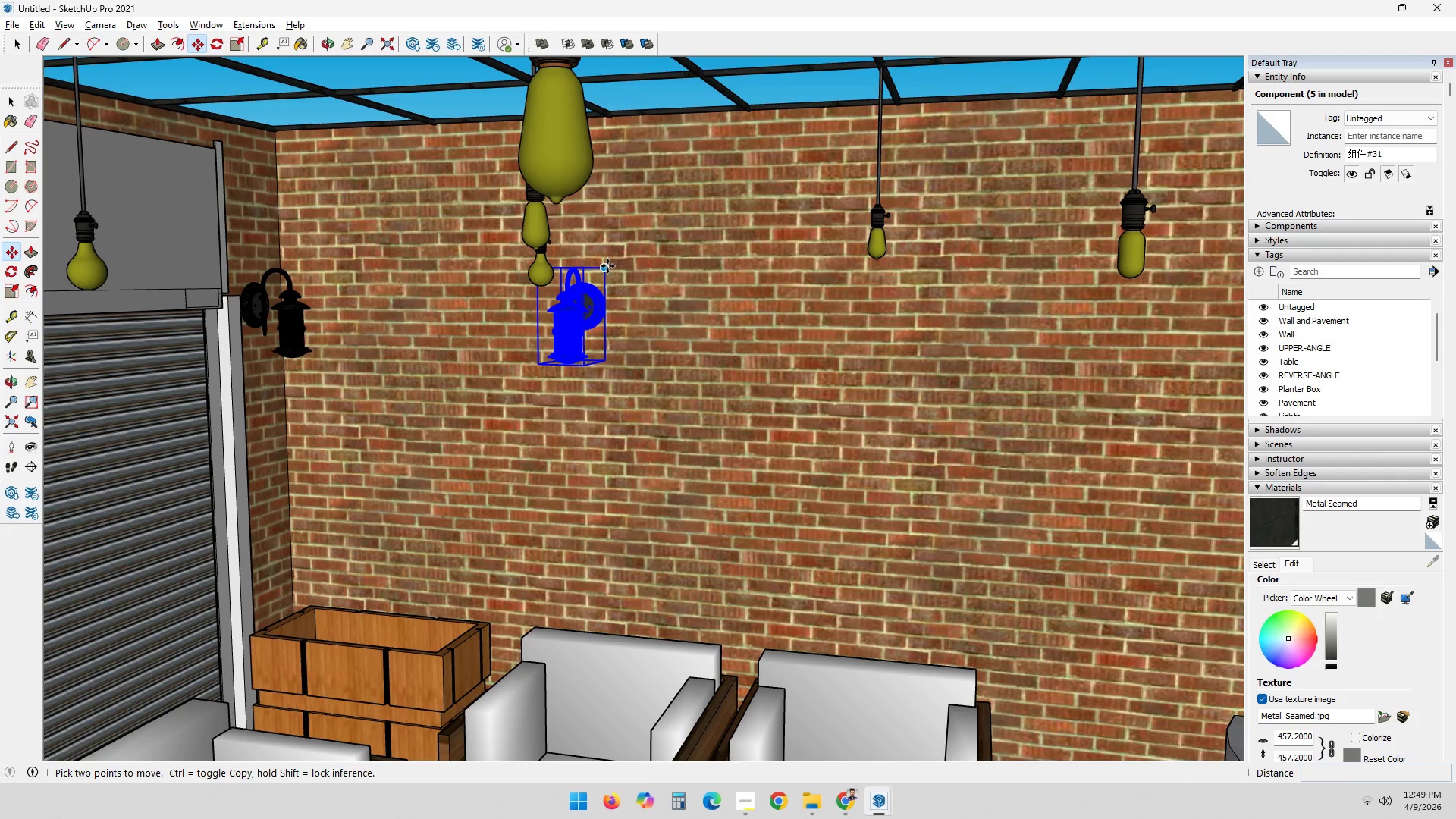 
left_click([607, 267])
 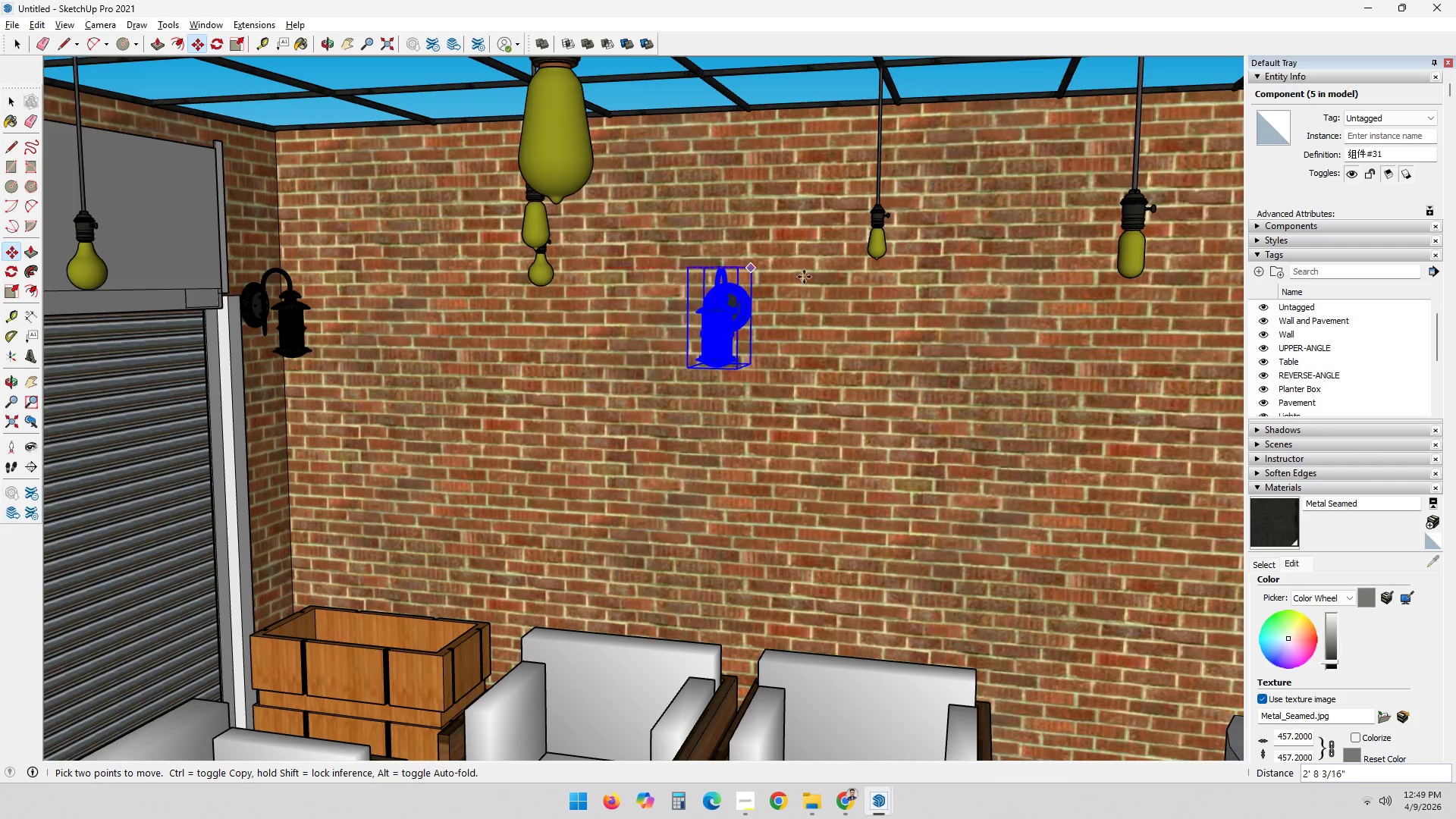 
key(Control+ControlLeft)
 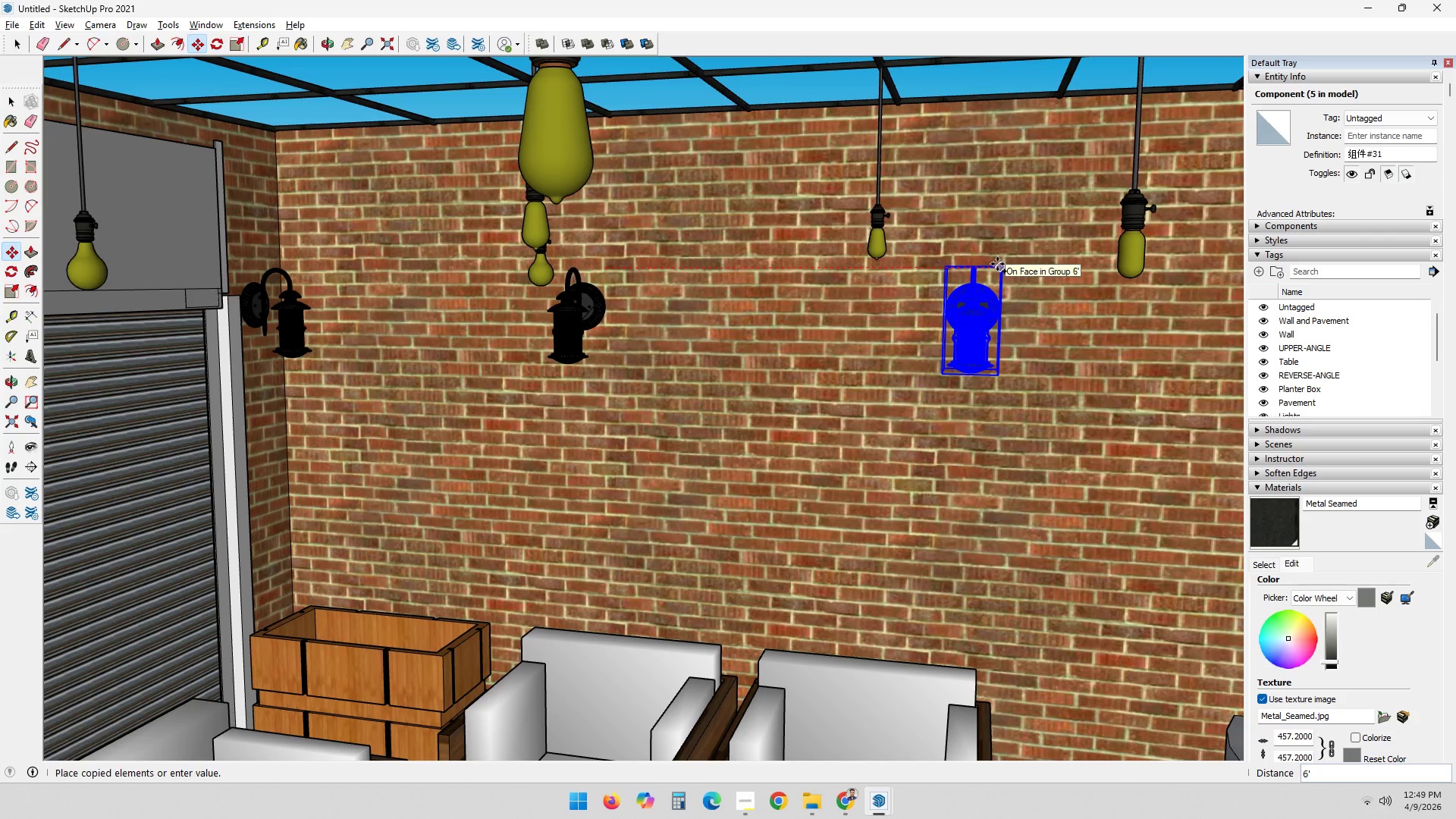 
key(Numpad1)
 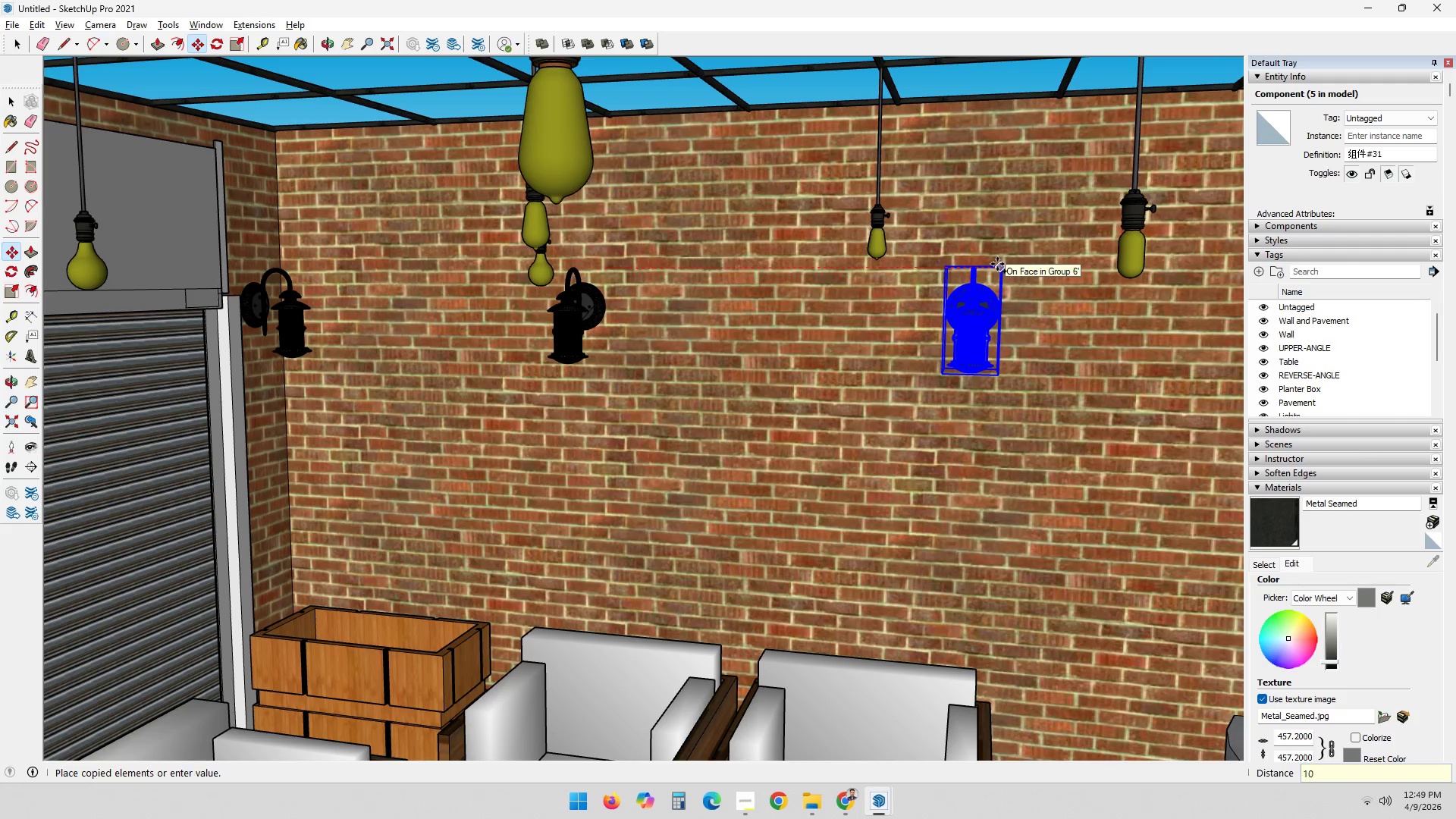 
key(Numpad0)
 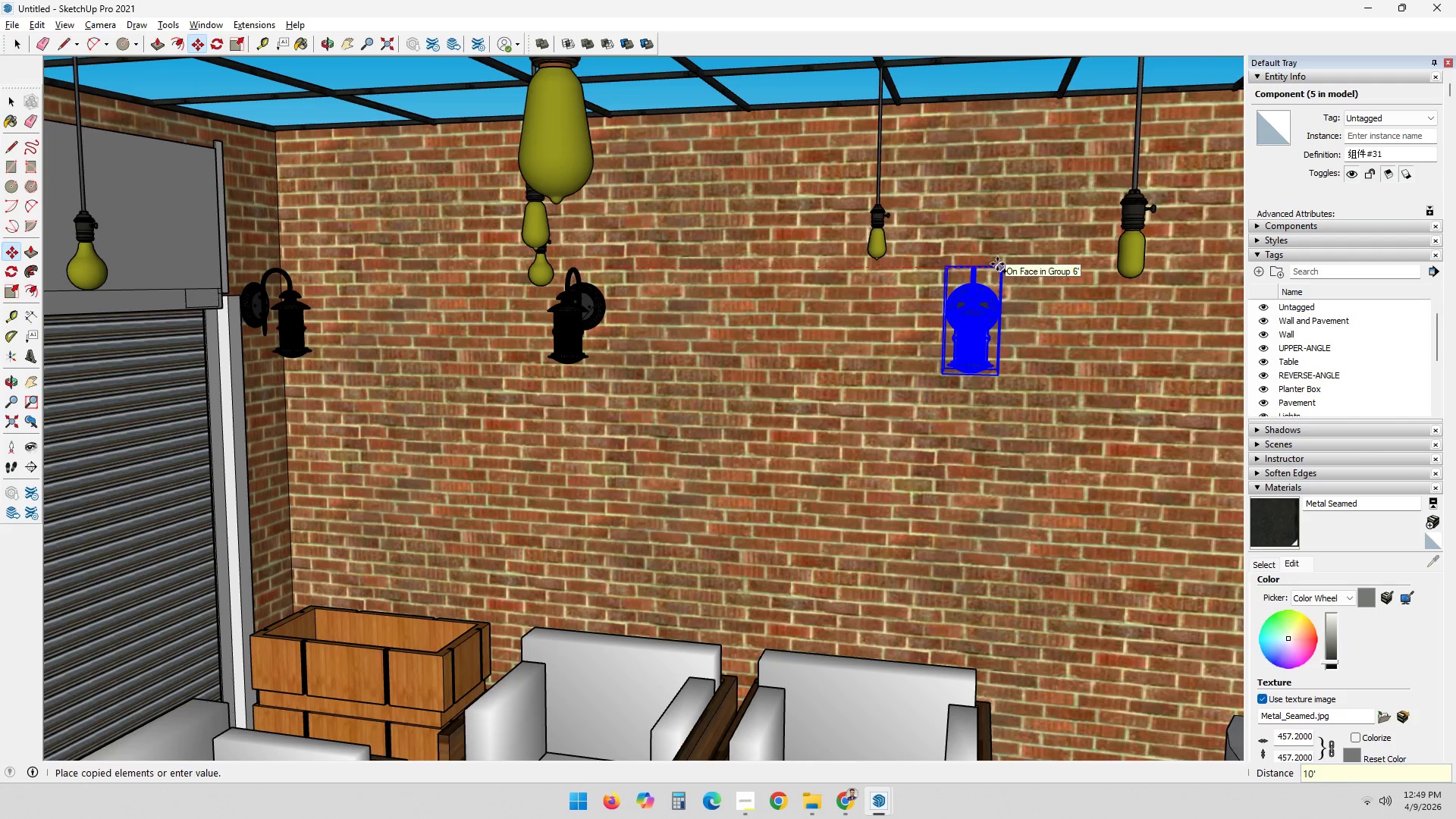 
key(Quote)
 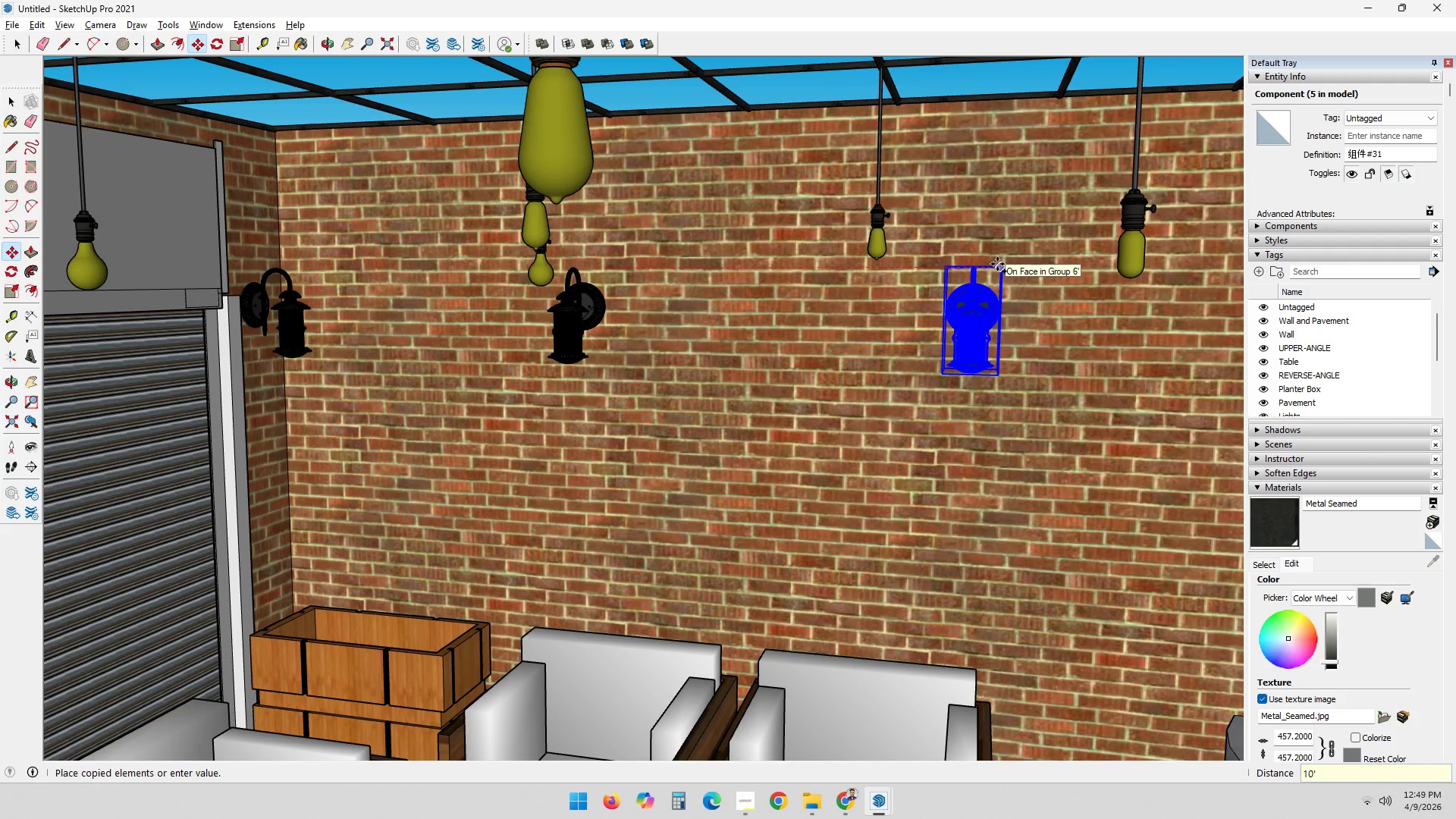 
key(Enter)
 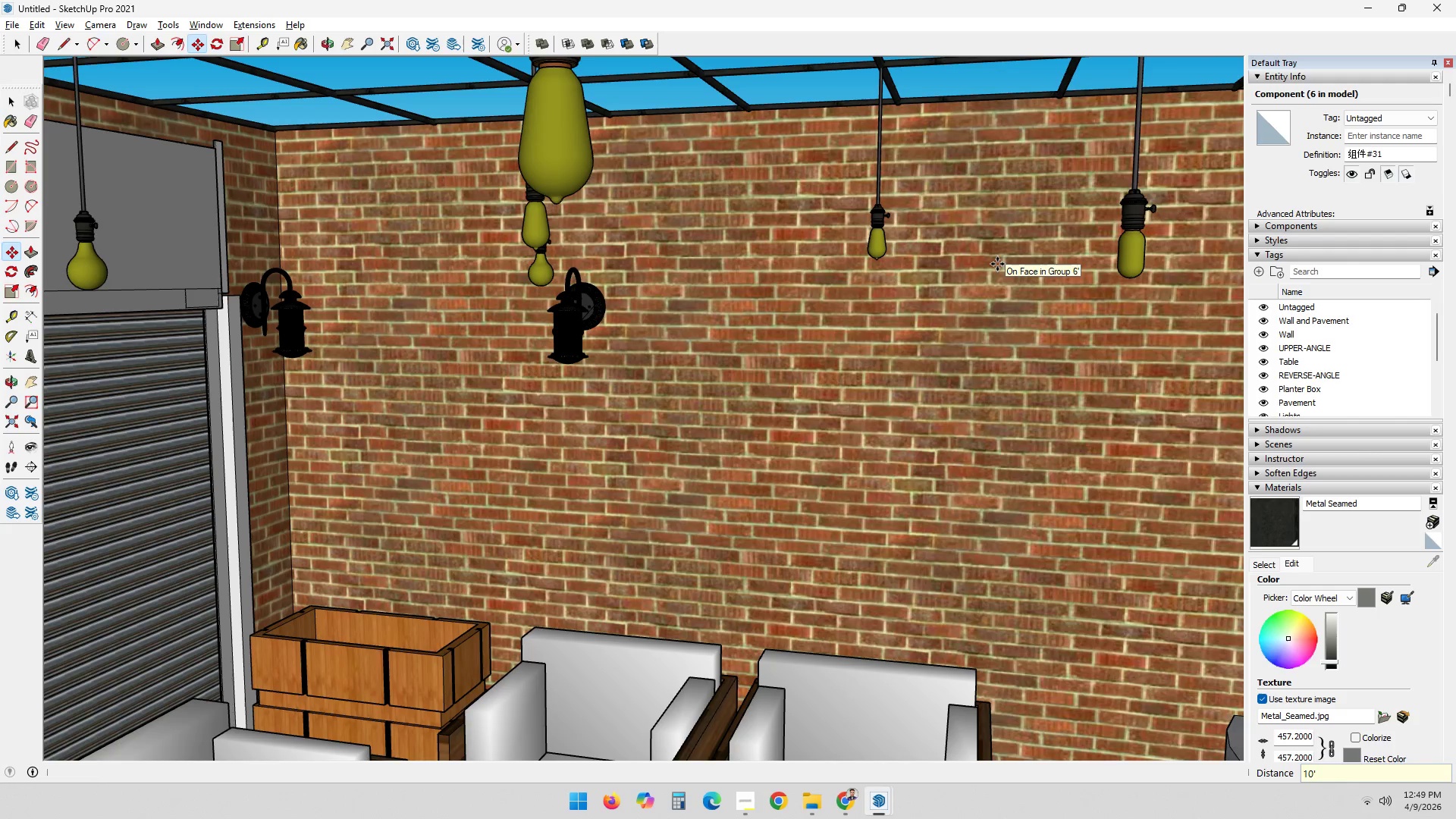 
scroll: coordinate [974, 284], scroll_direction: down, amount: 17.0
 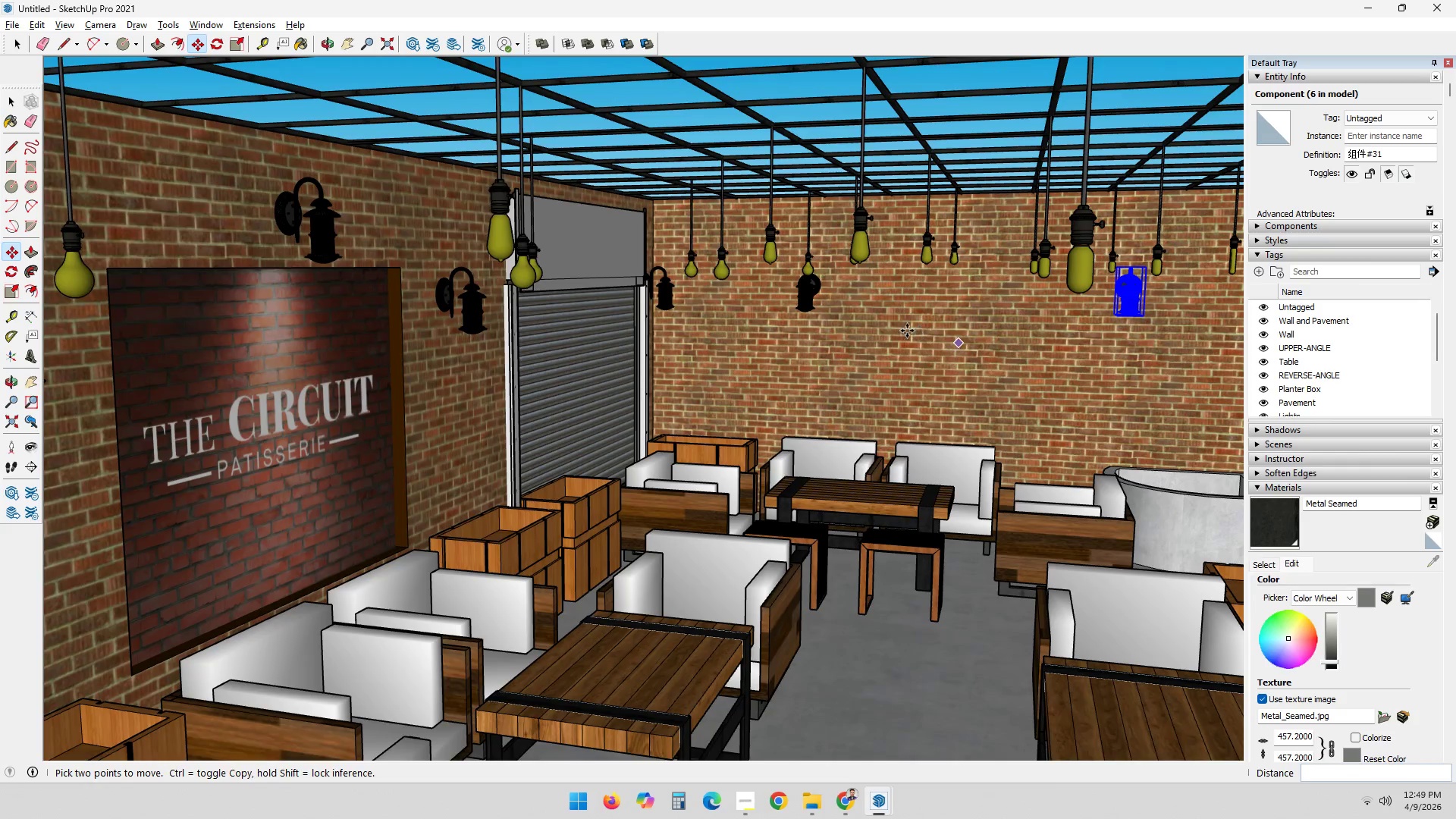 
key(Space)
 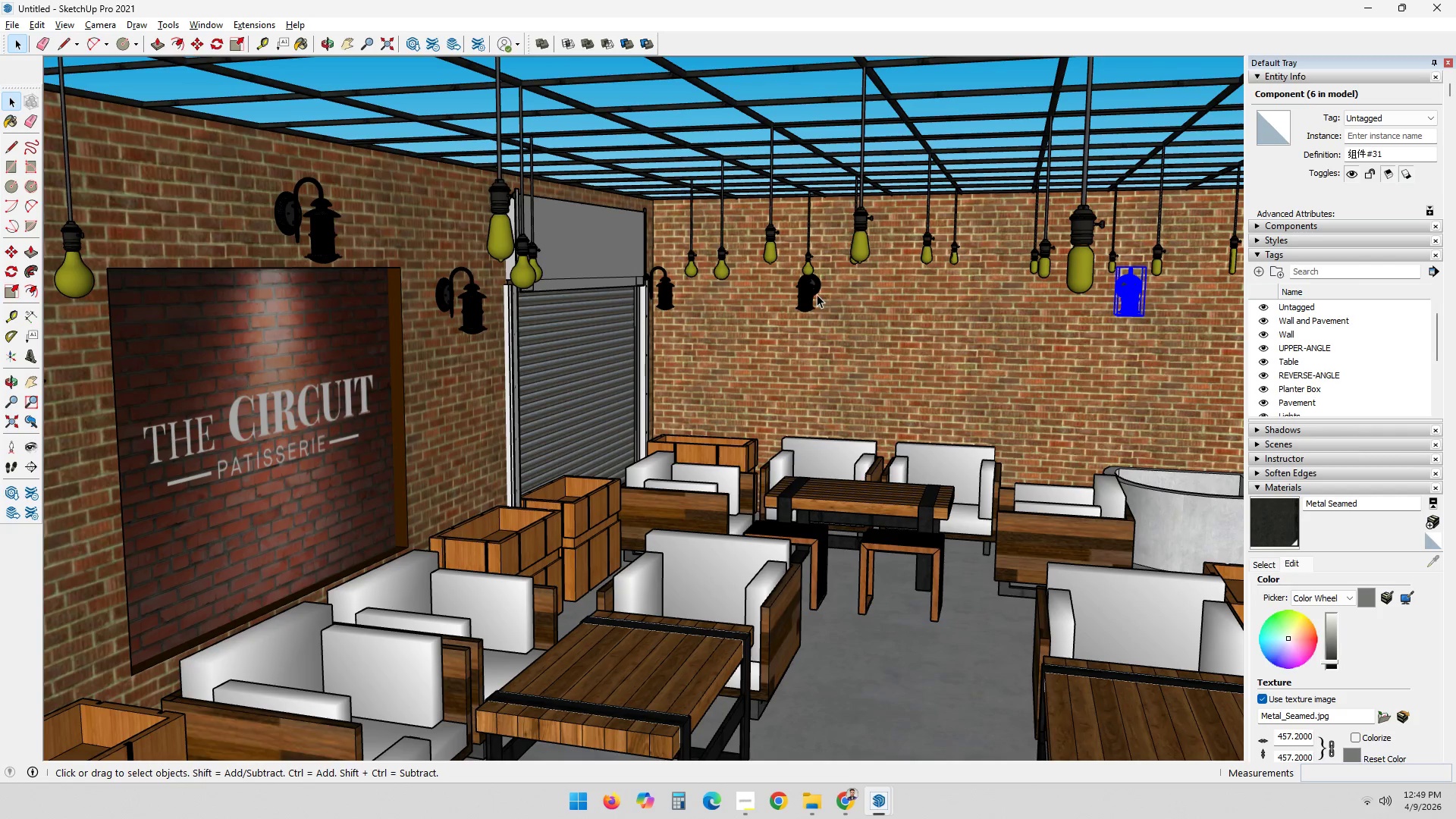 
left_click([817, 292])
 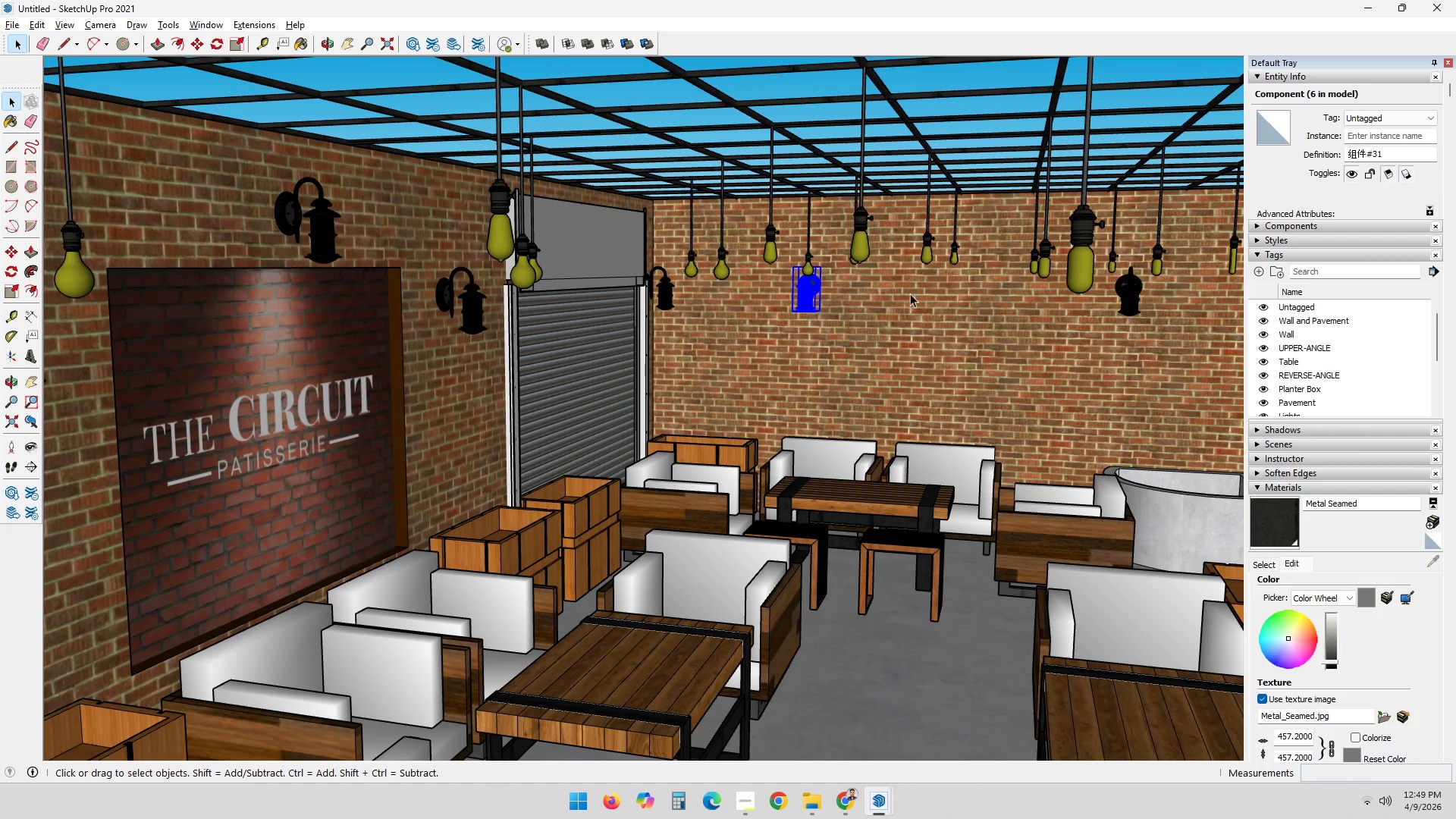 
hold_key(key=ControlLeft, duration=0.39)
 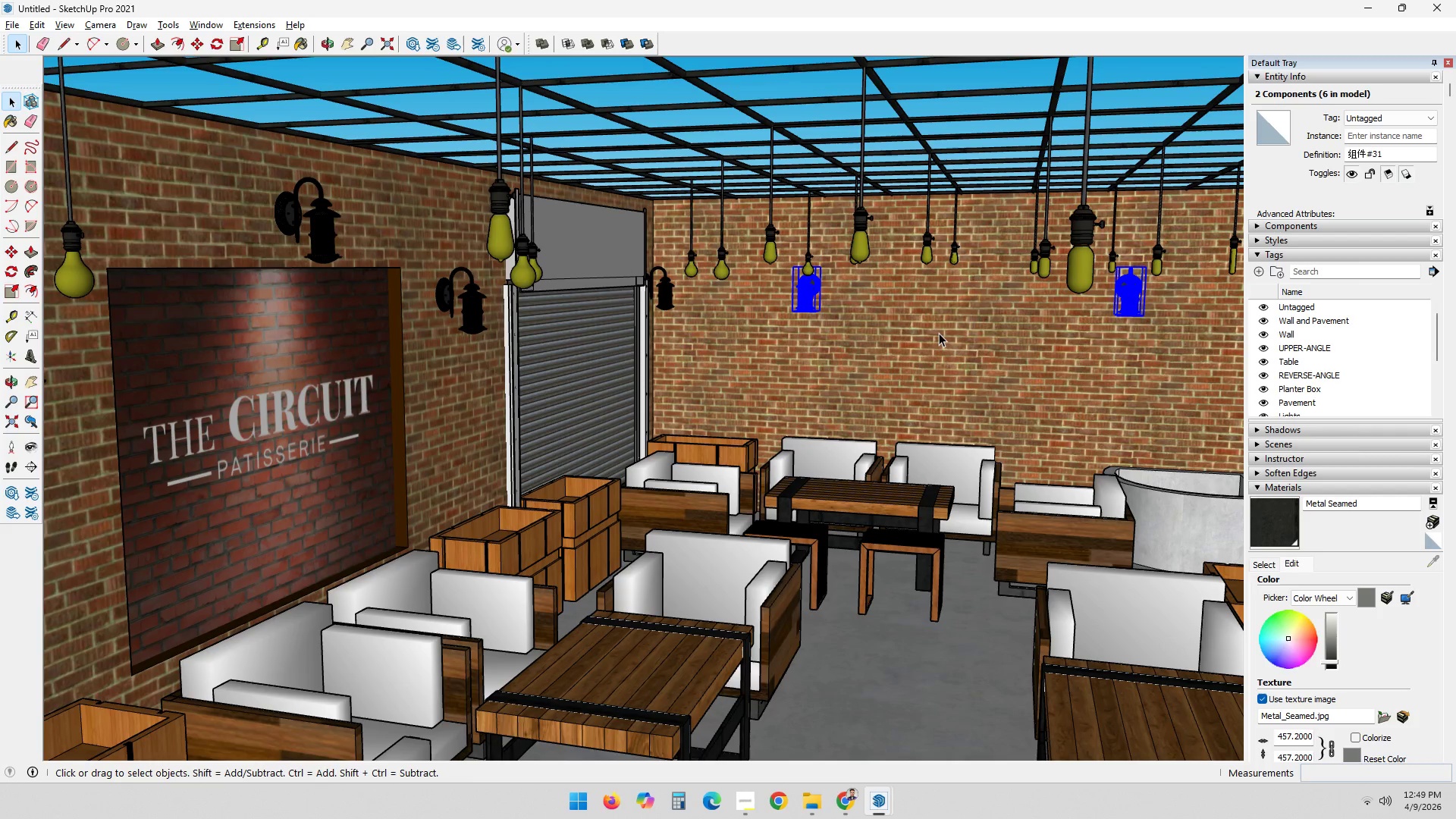 
key(M)
 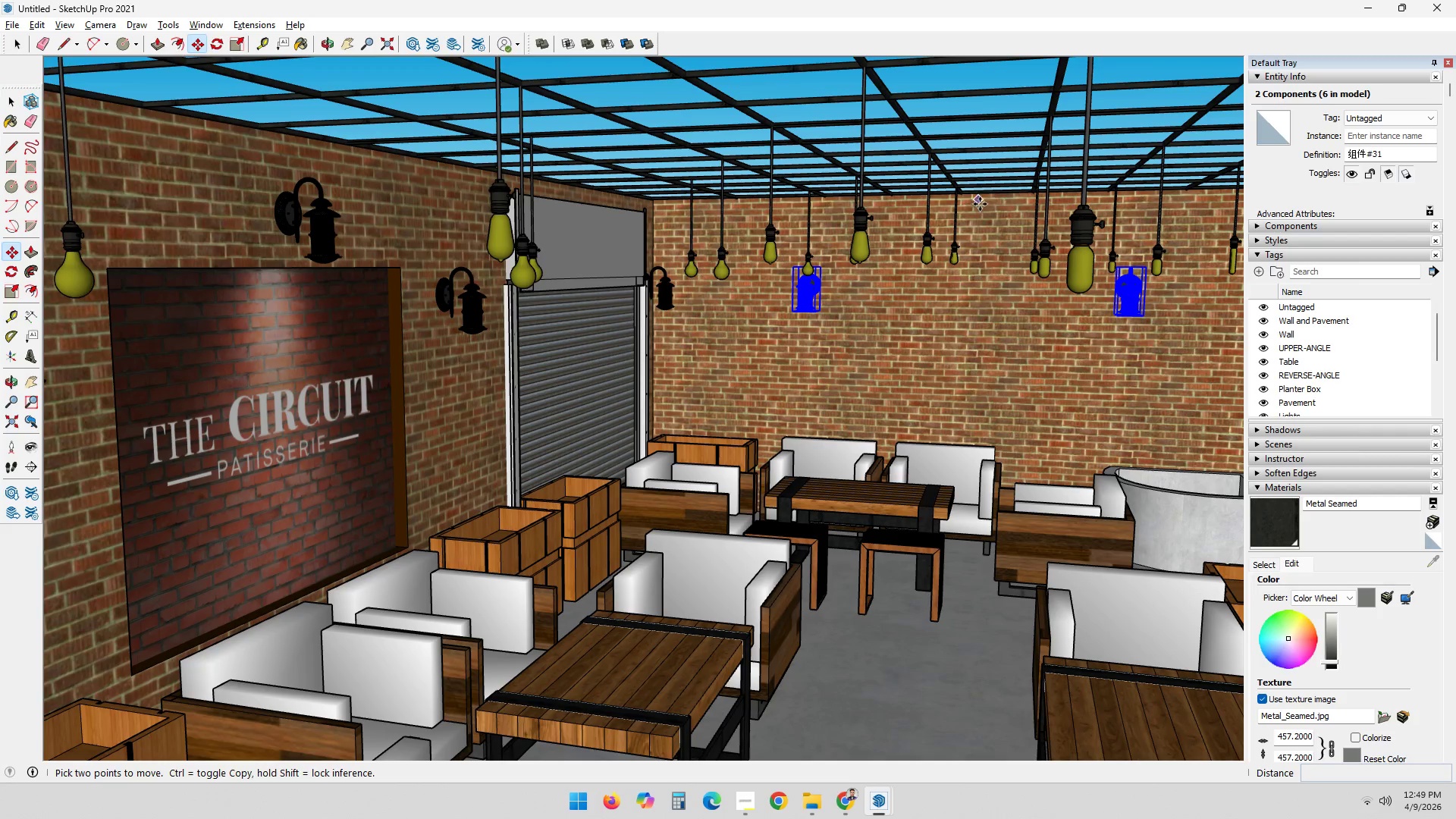 
scroll: coordinate [940, 425], scroll_direction: up, amount: 6.0
 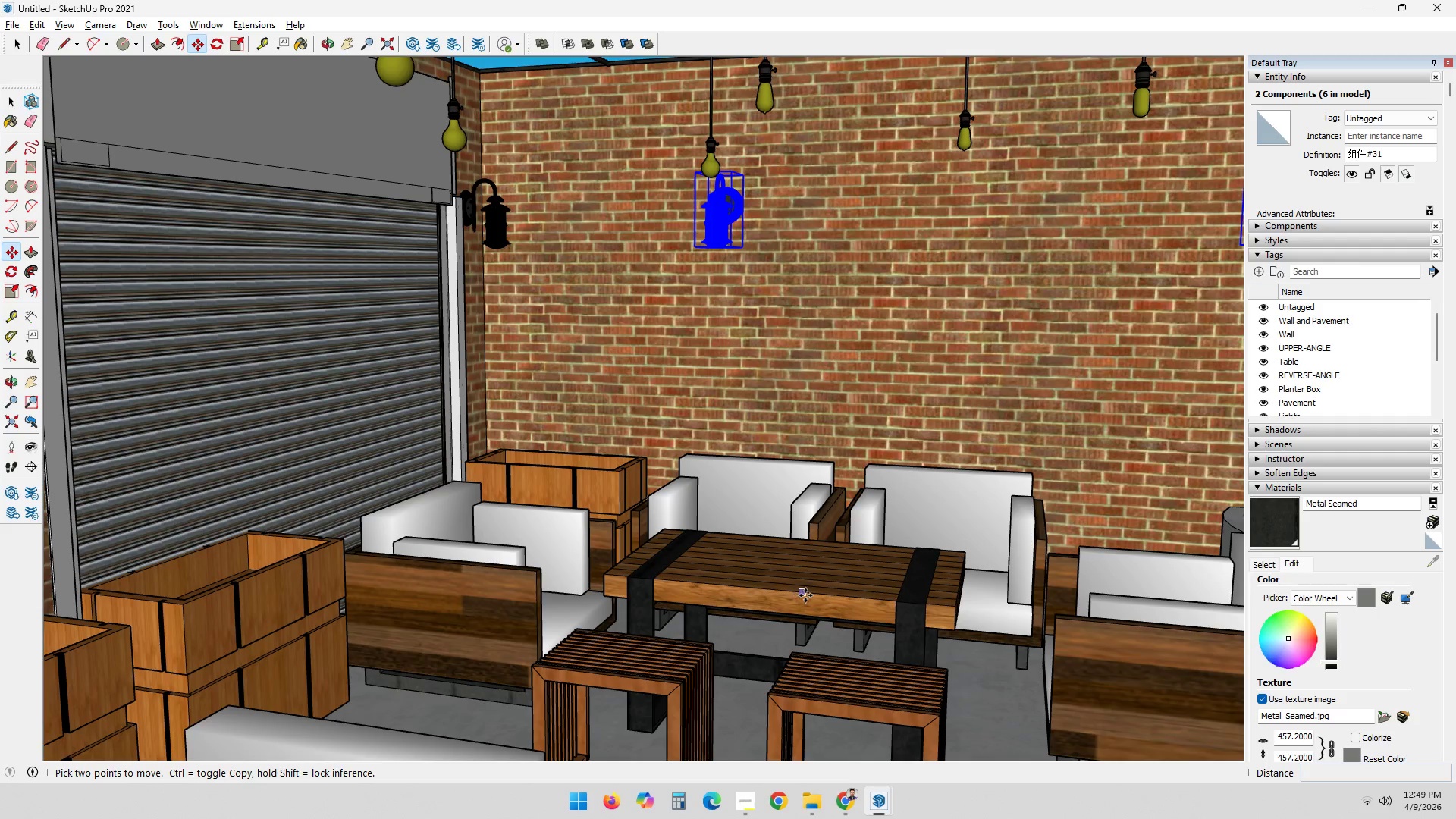 
left_click([830, 598])
 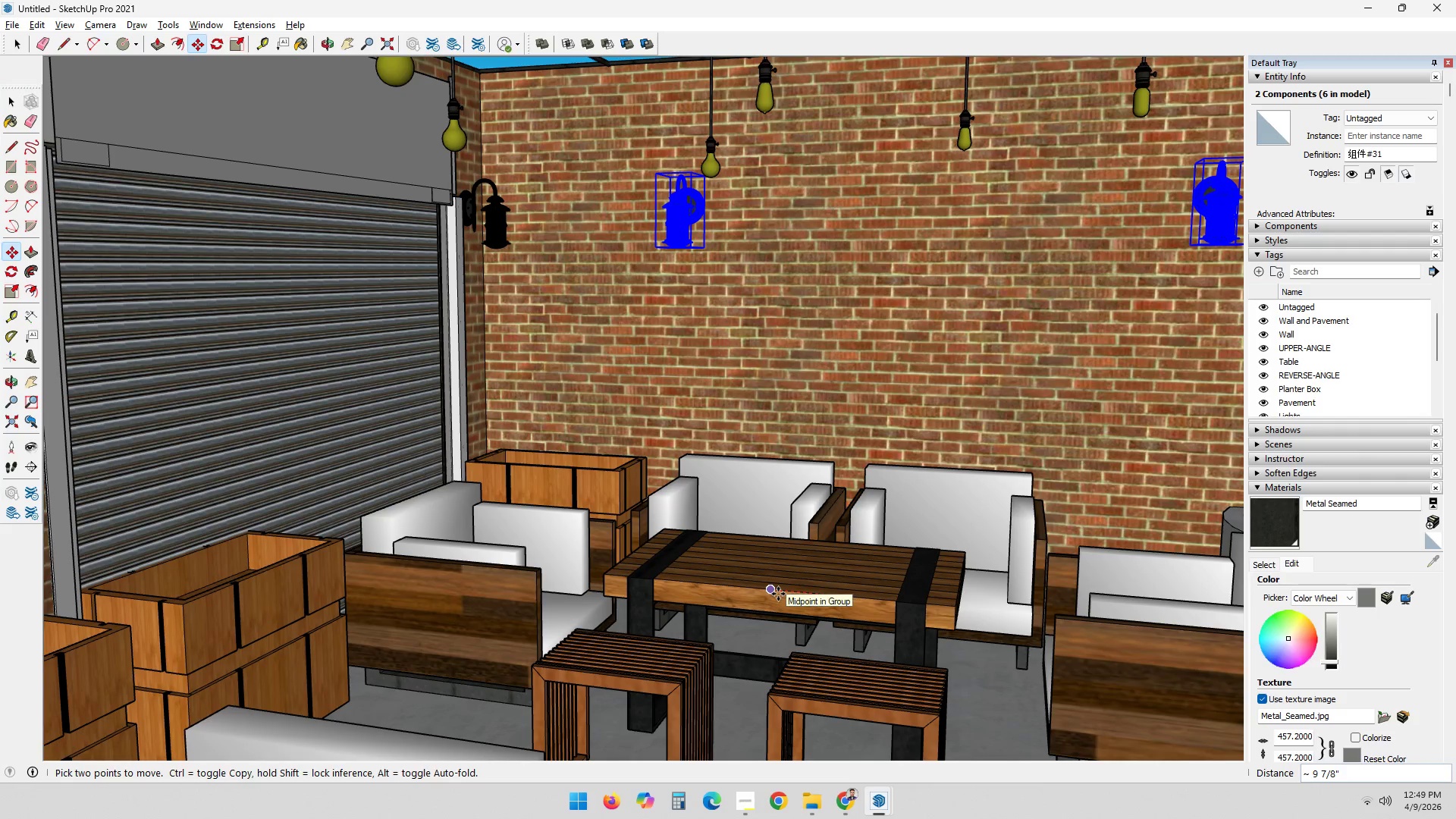 
left_click([778, 594])
 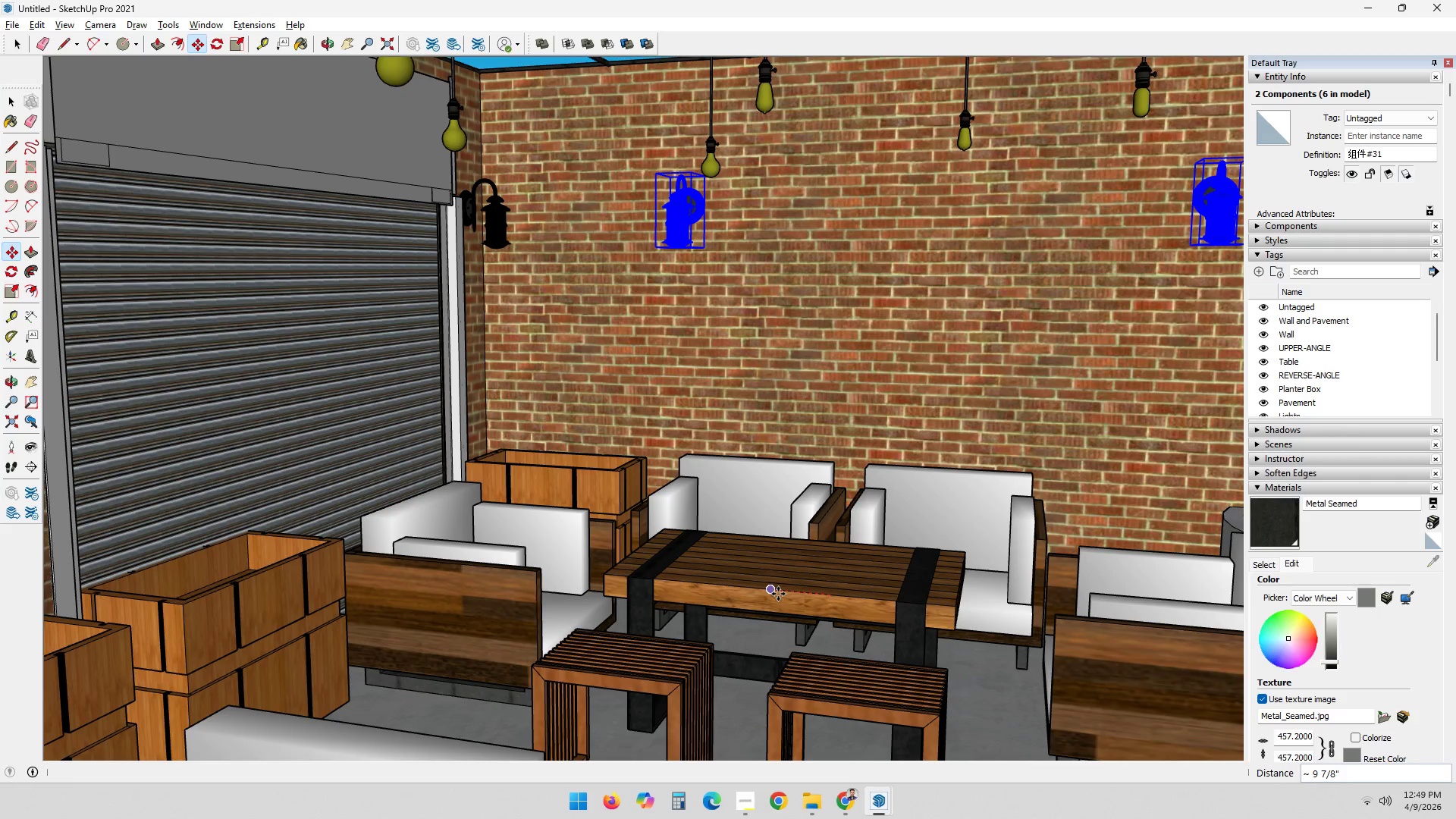 
key(Space)
 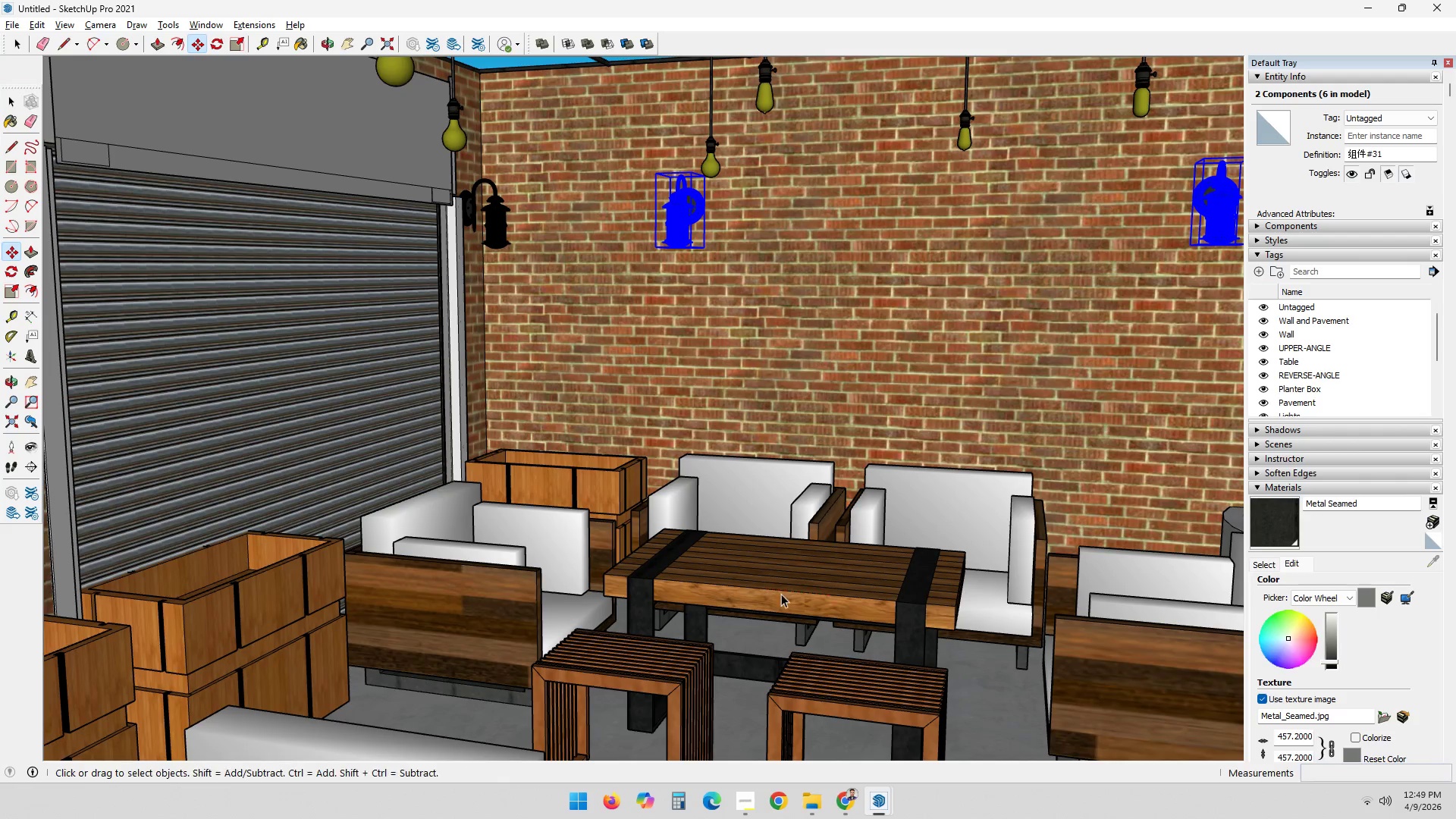 
key(Escape)
 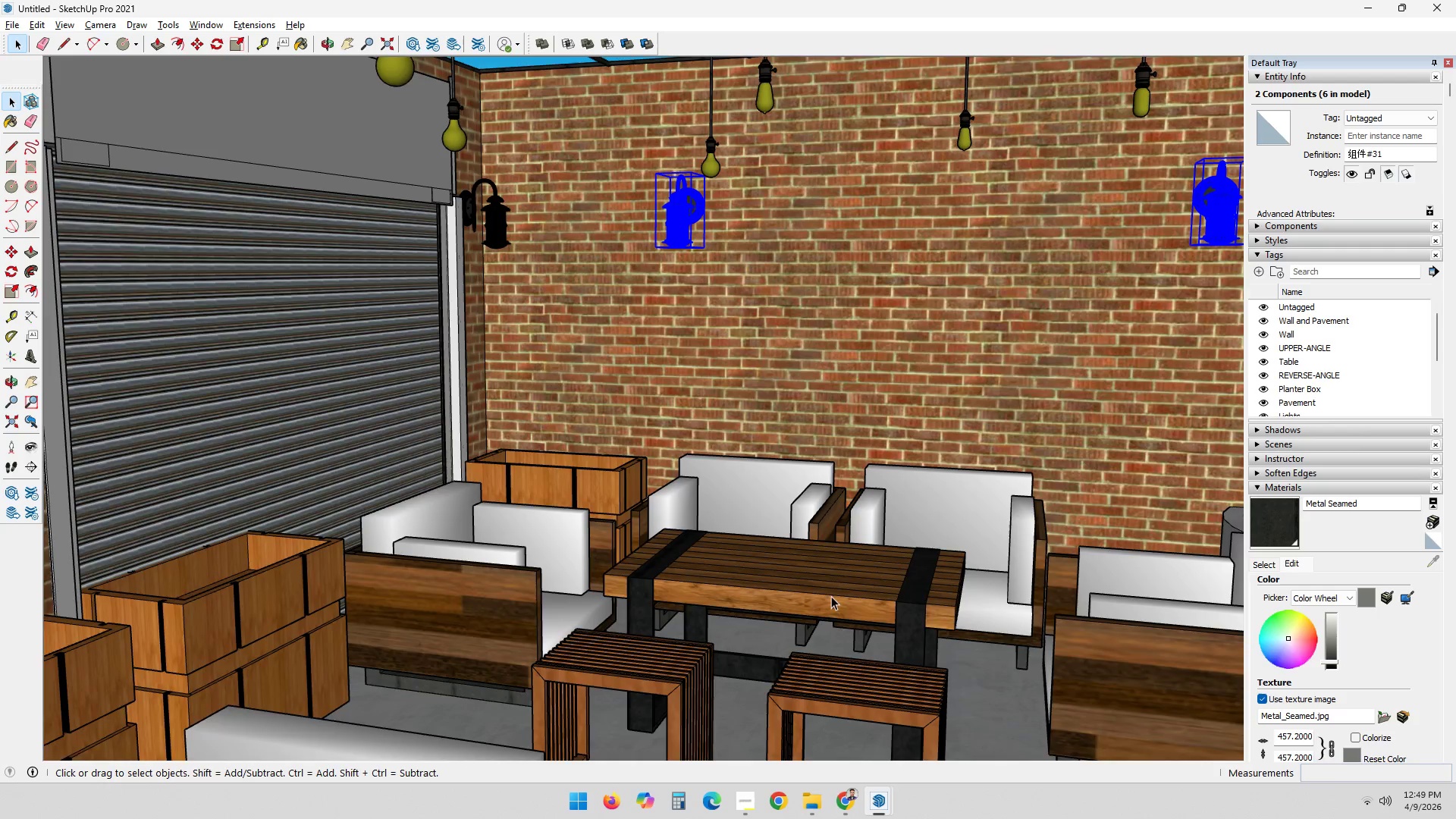 
key(Escape)
 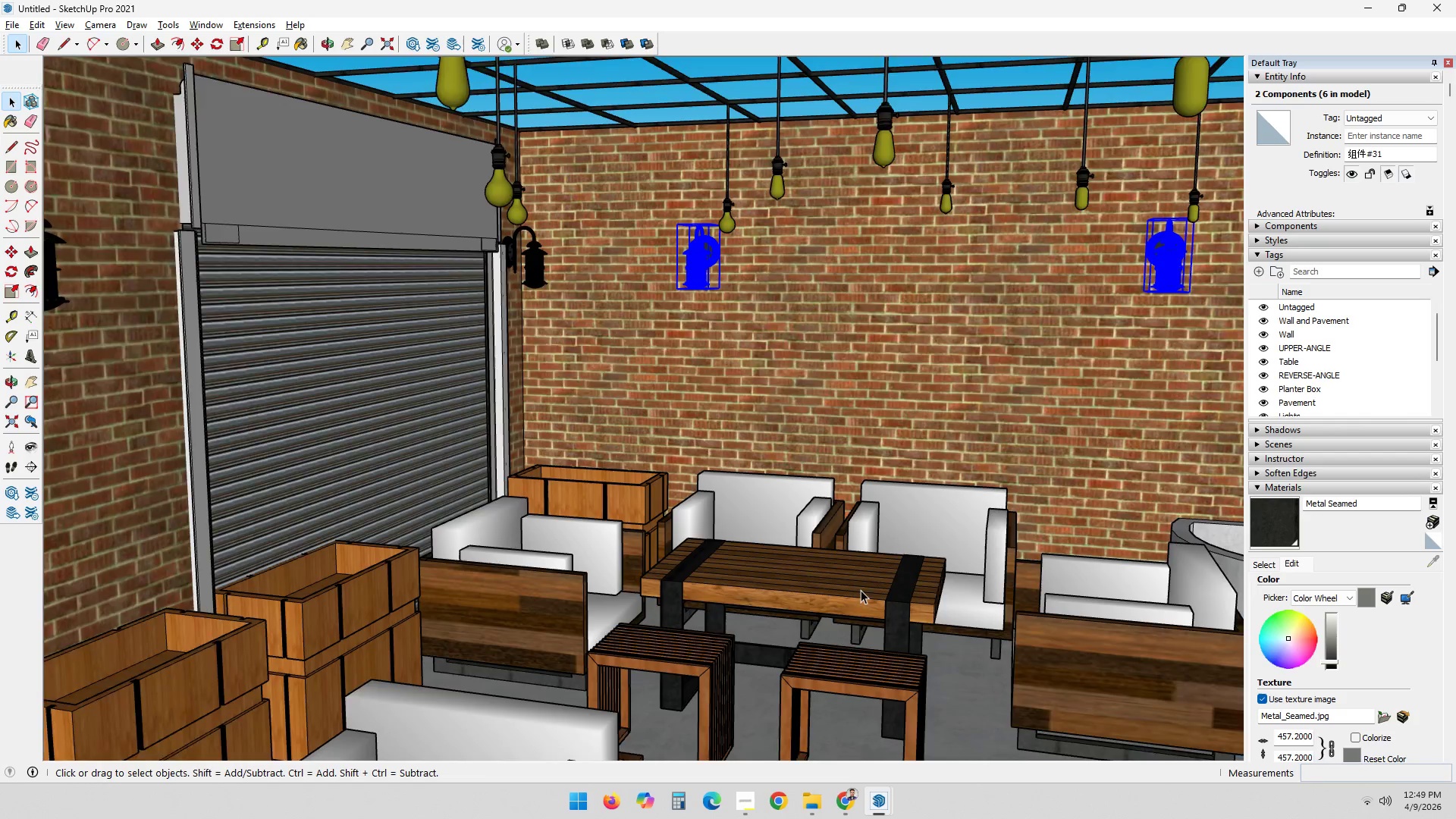 
key(Escape)
 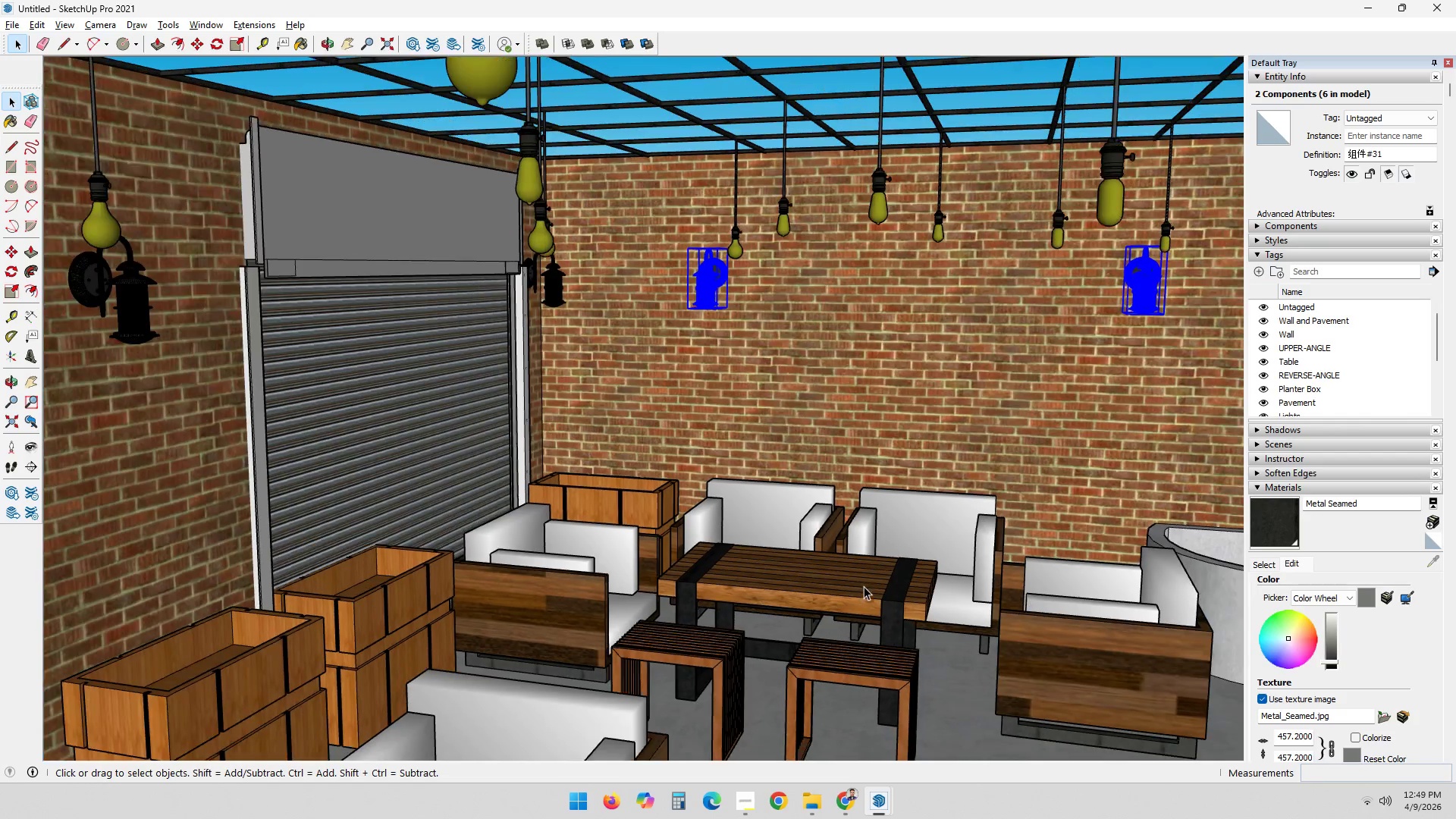 
key(Escape)
 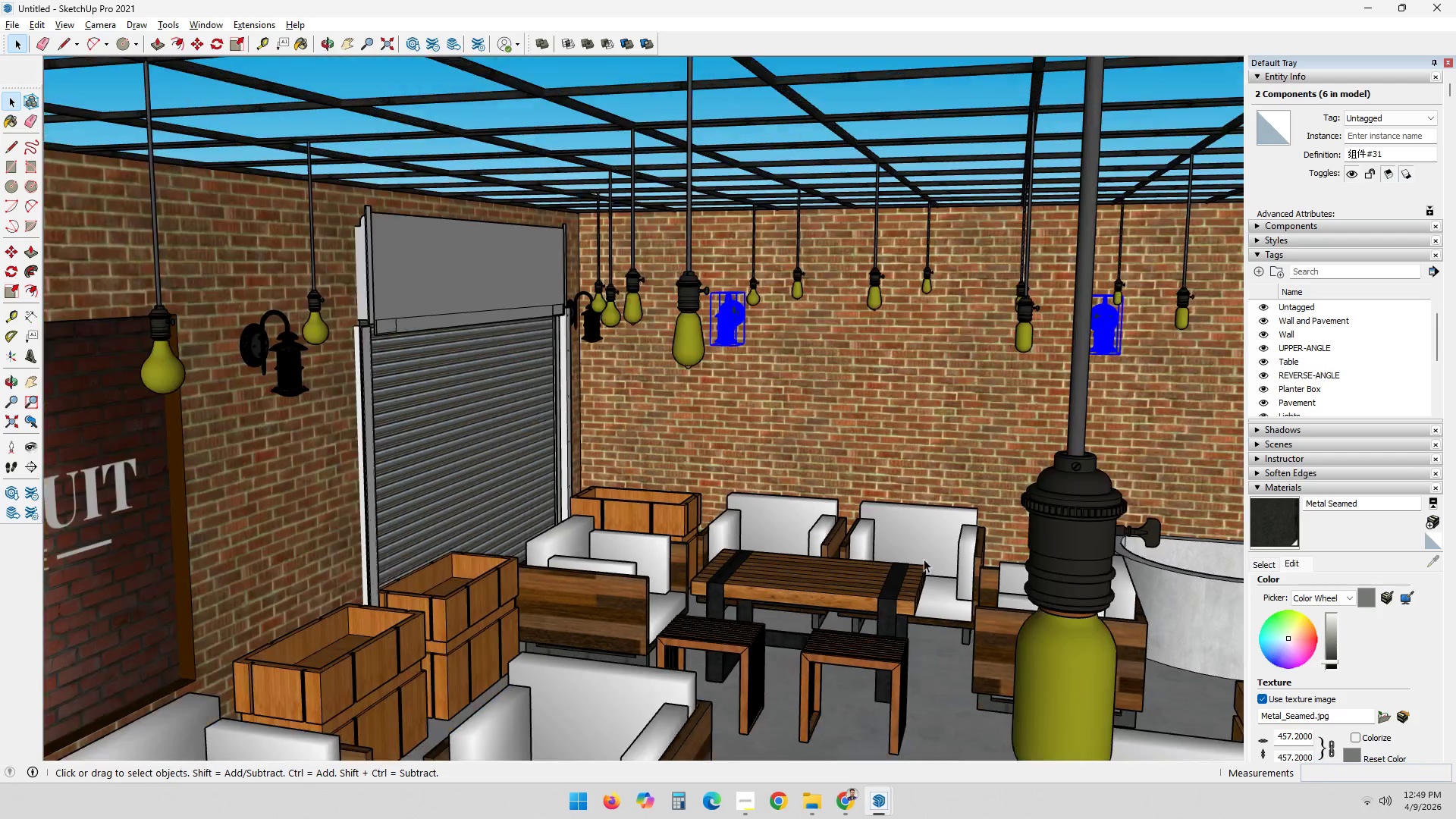 
key(Escape)
 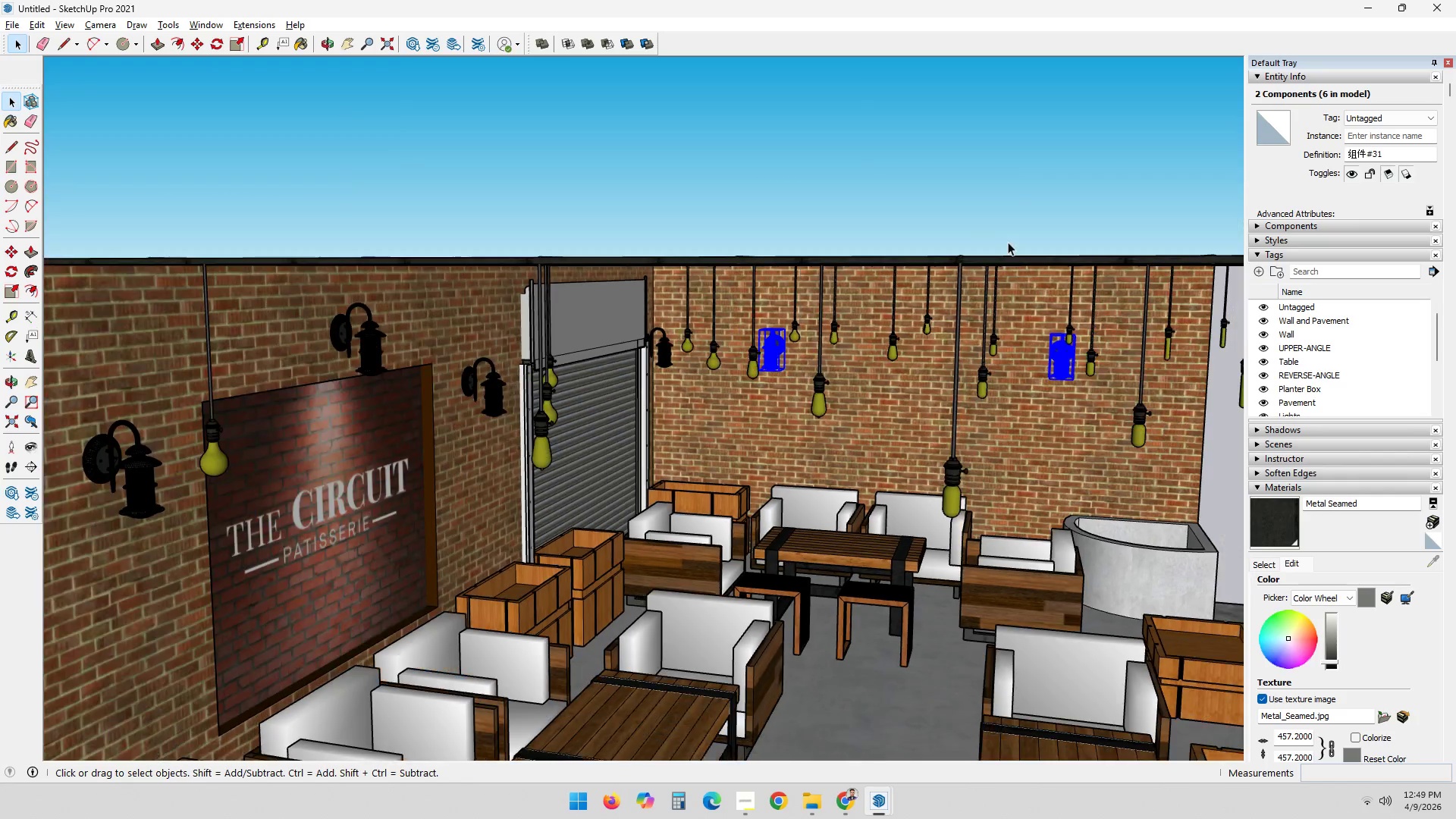 
left_click([1015, 199])
 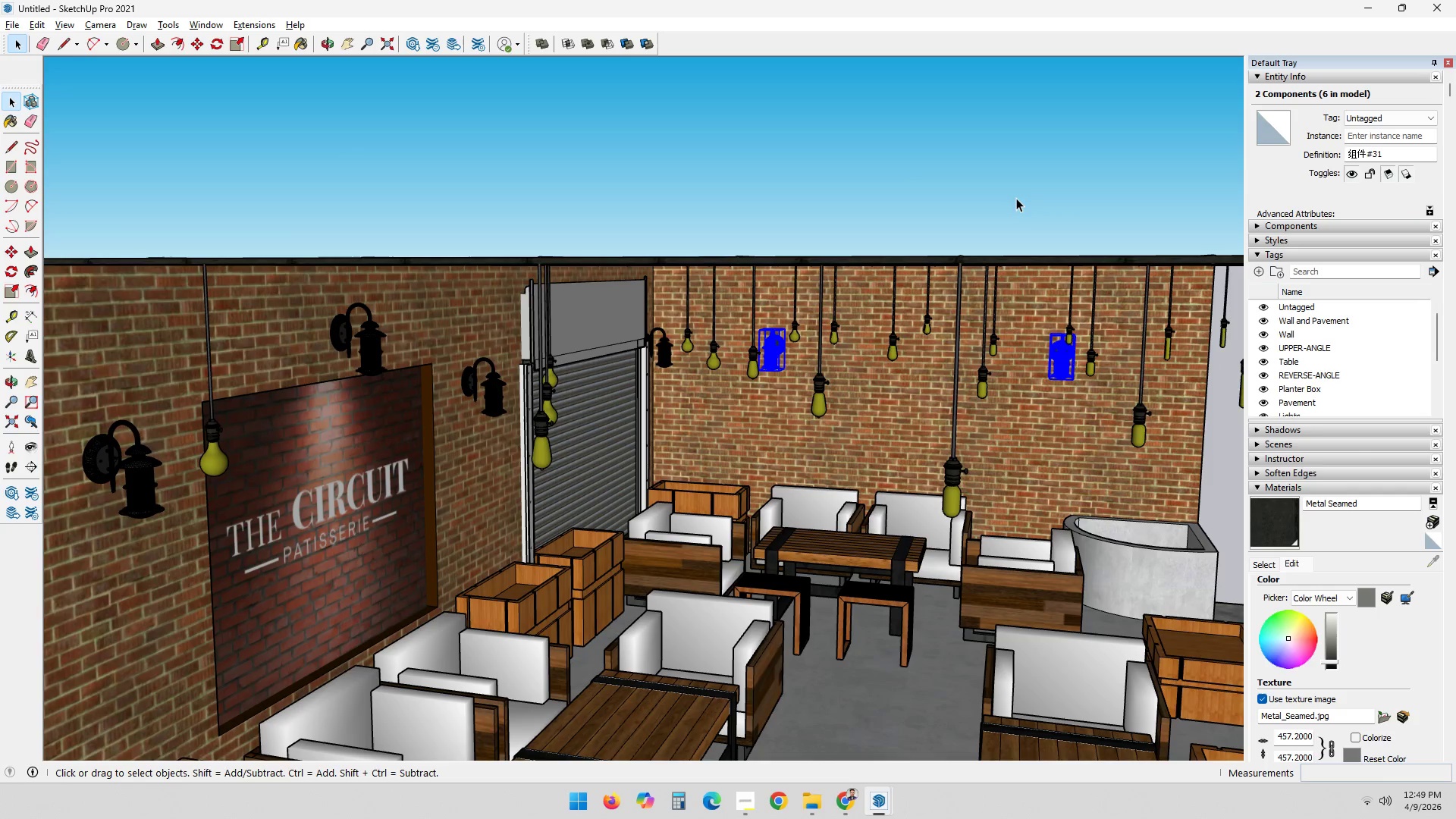 
scroll: coordinate [950, 413], scroll_direction: down, amount: 16.0
 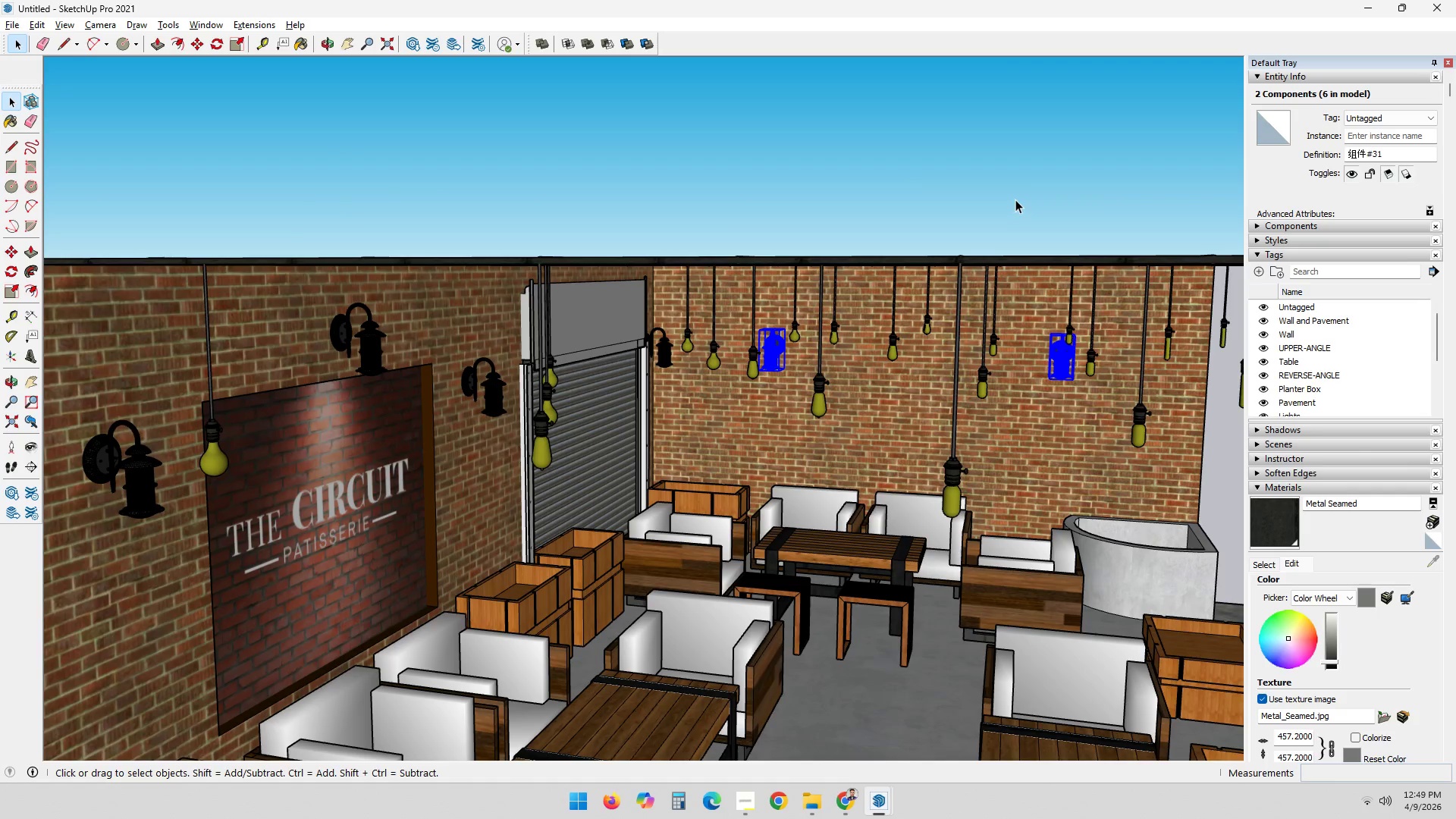 
double_click([1016, 198])
 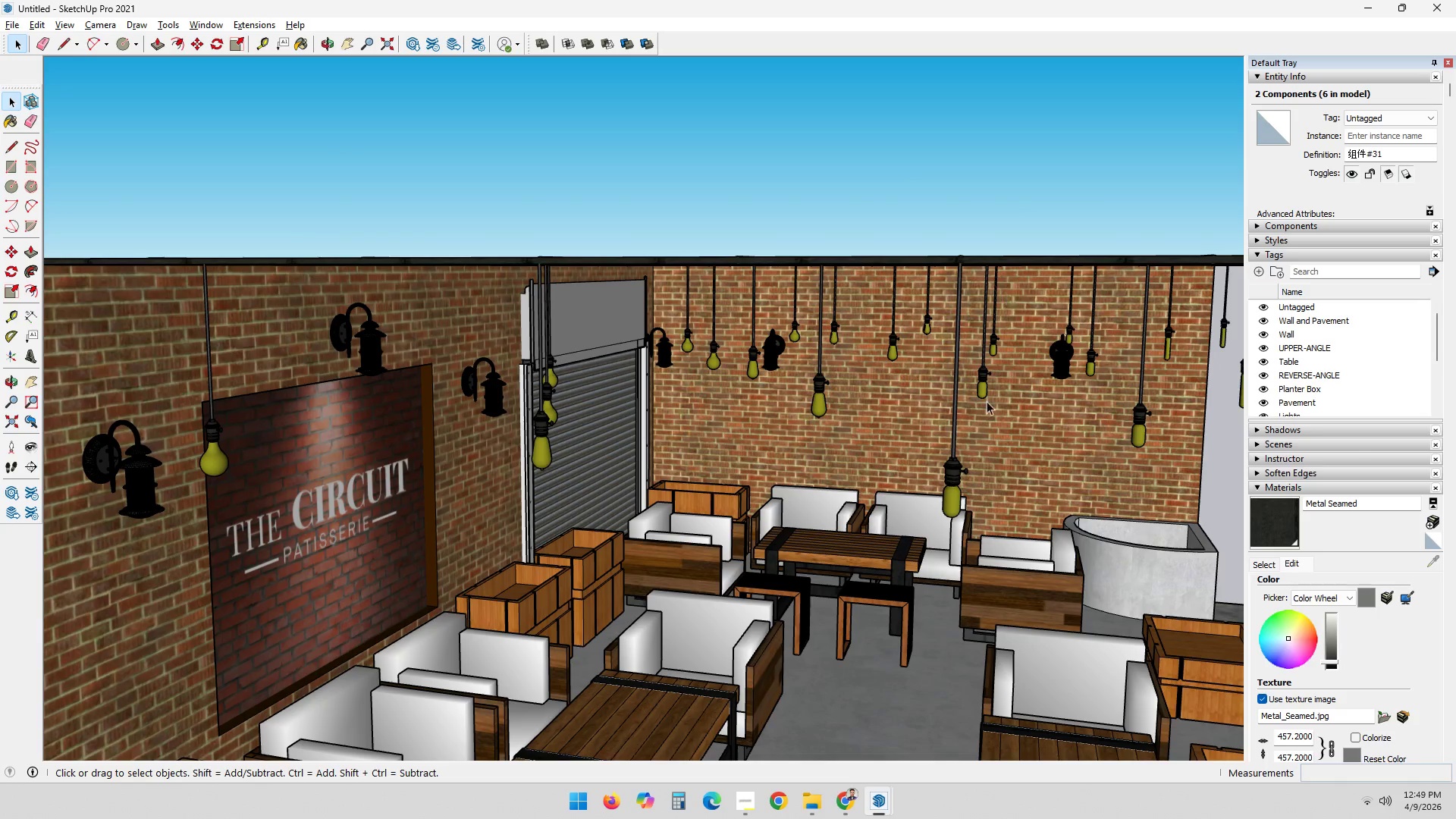 
key(Alt+AltLeft)
 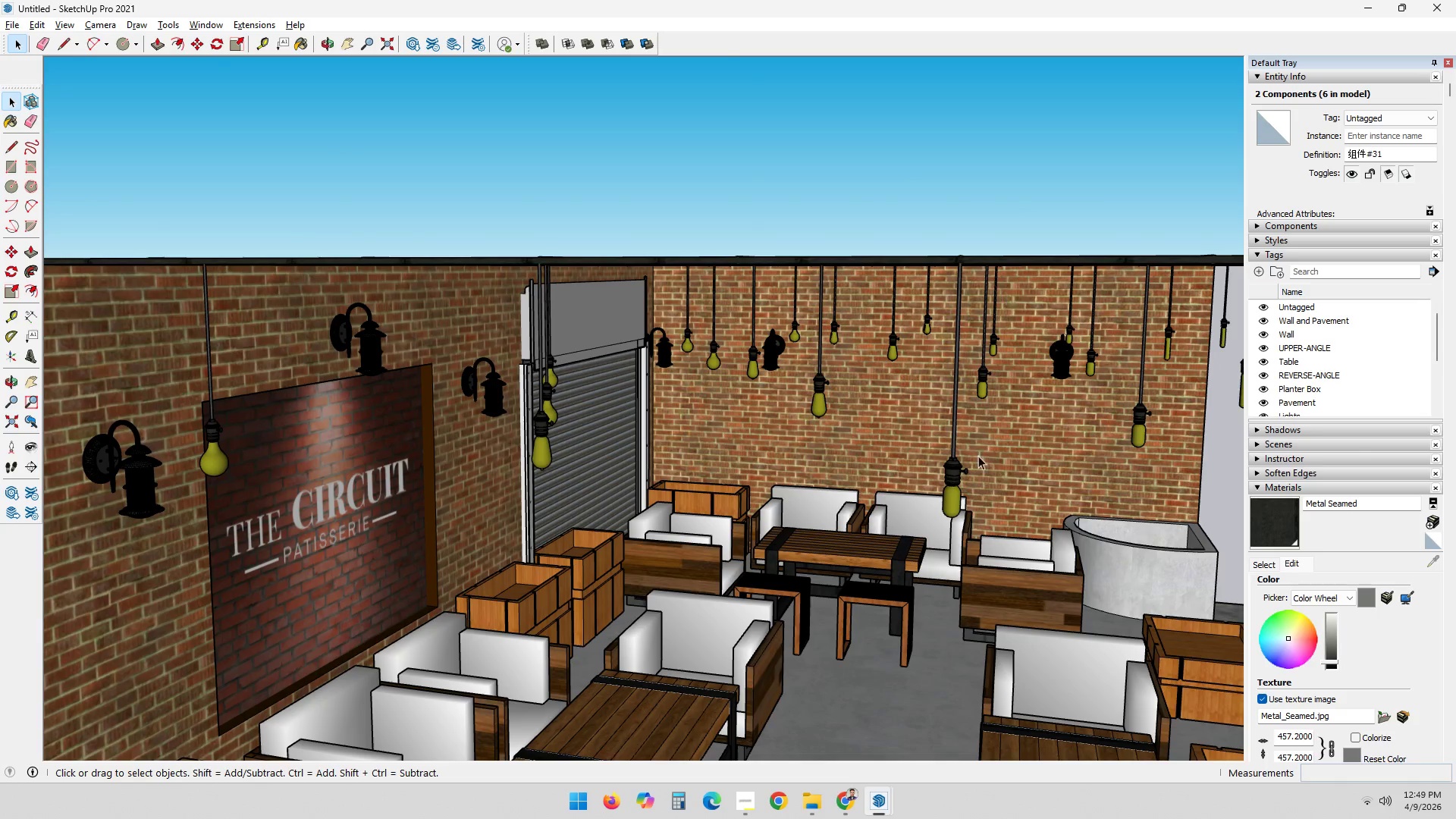 
key(Alt+Tab)
 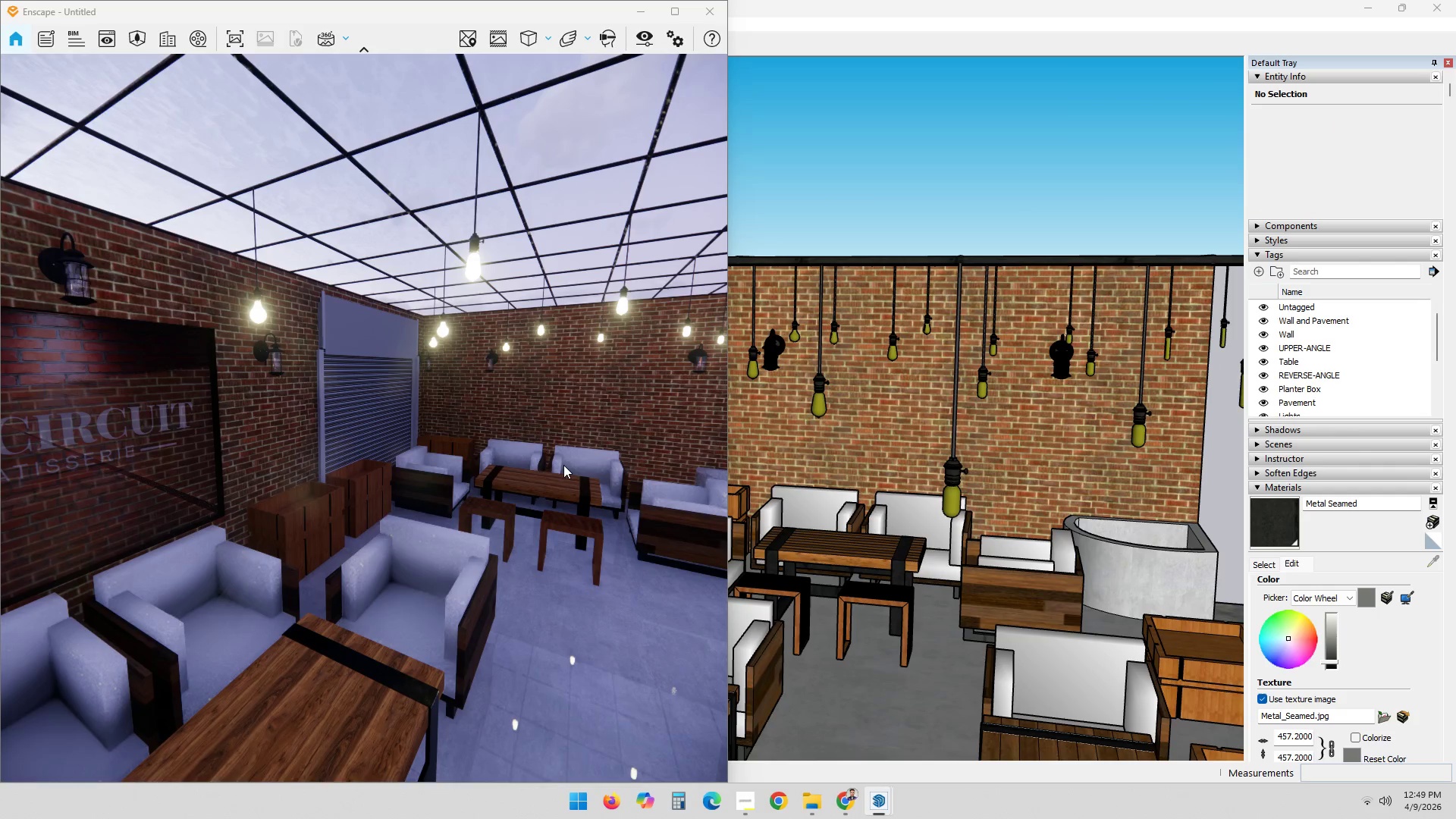 
left_click([532, 458])
 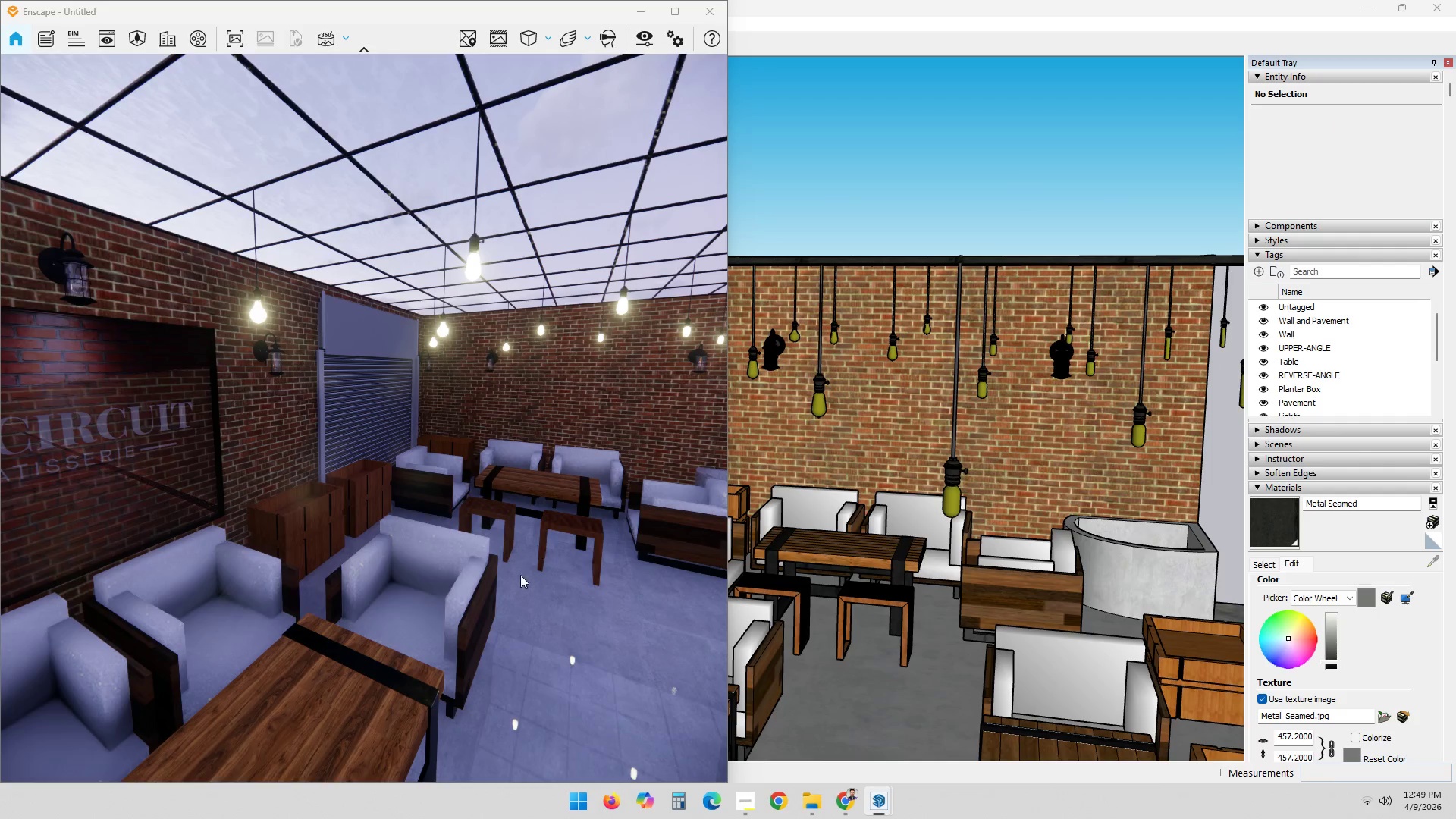 
left_click_drag(start_coordinate=[514, 576], to_coordinate=[294, 413])
 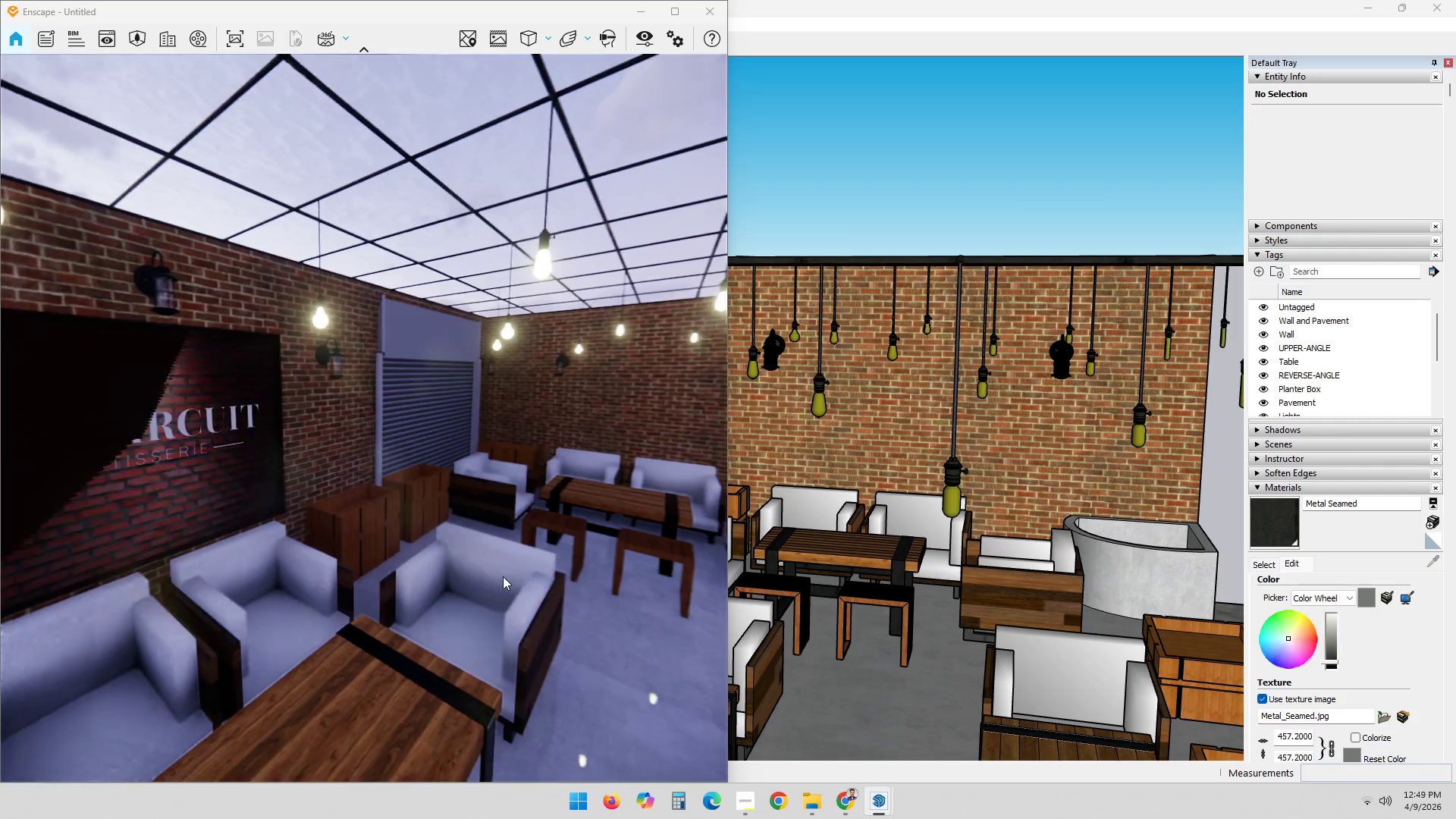 
left_click_drag(start_coordinate=[460, 546], to_coordinate=[384, 359])
 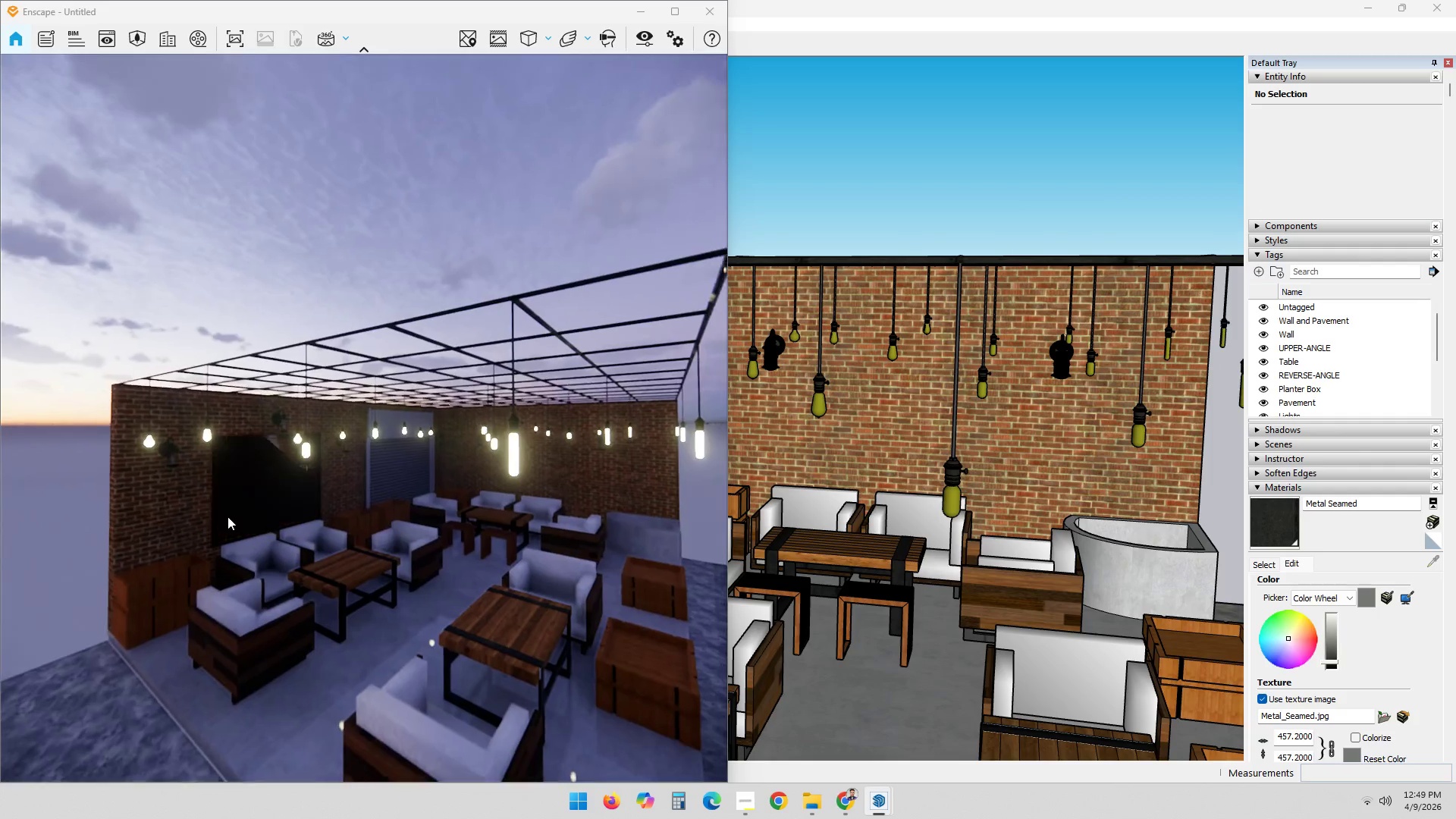 
scroll: coordinate [503, 576], scroll_direction: down, amount: 7.0
 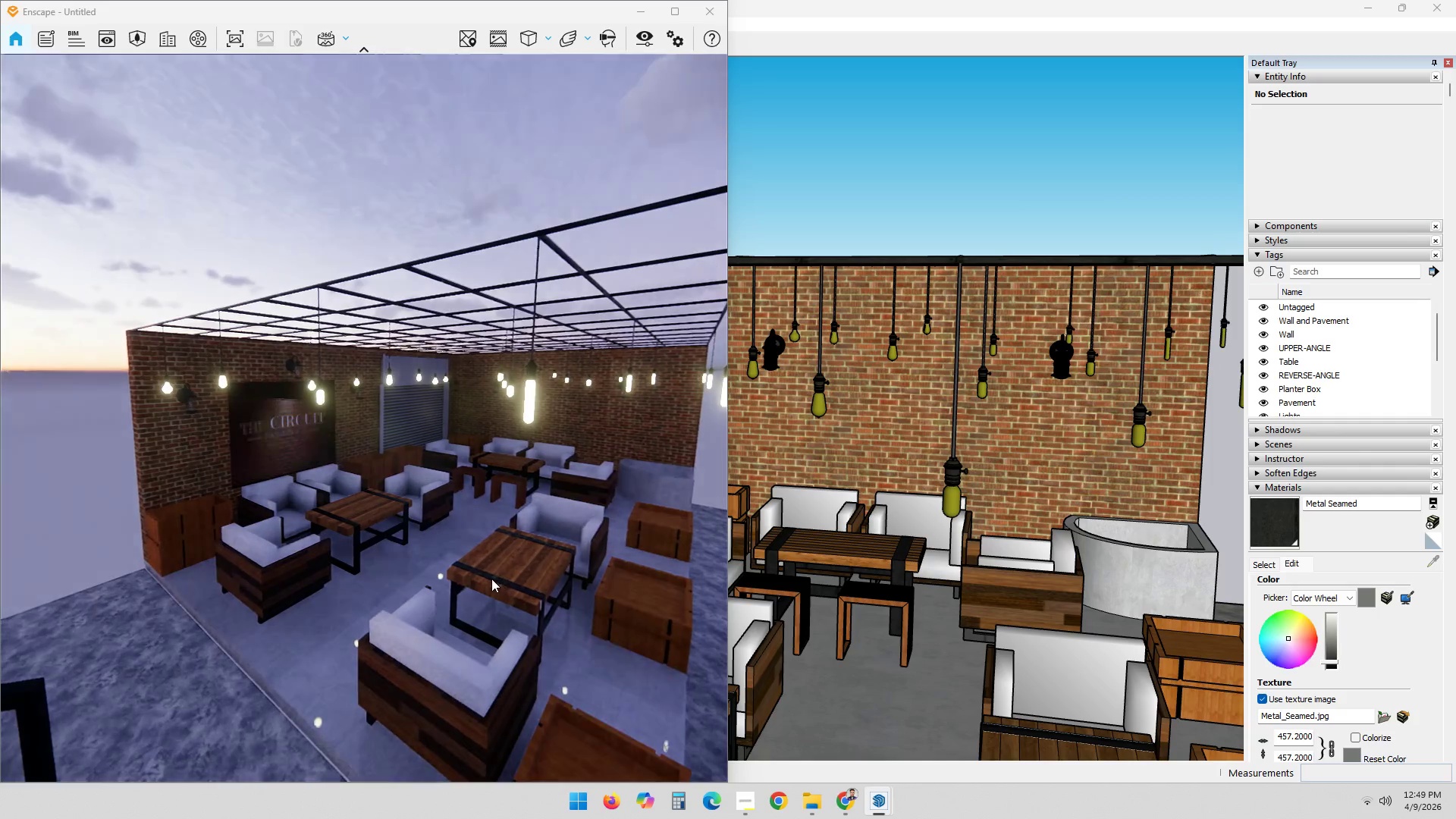 
scroll: coordinate [225, 516], scroll_direction: up, amount: 3.0
 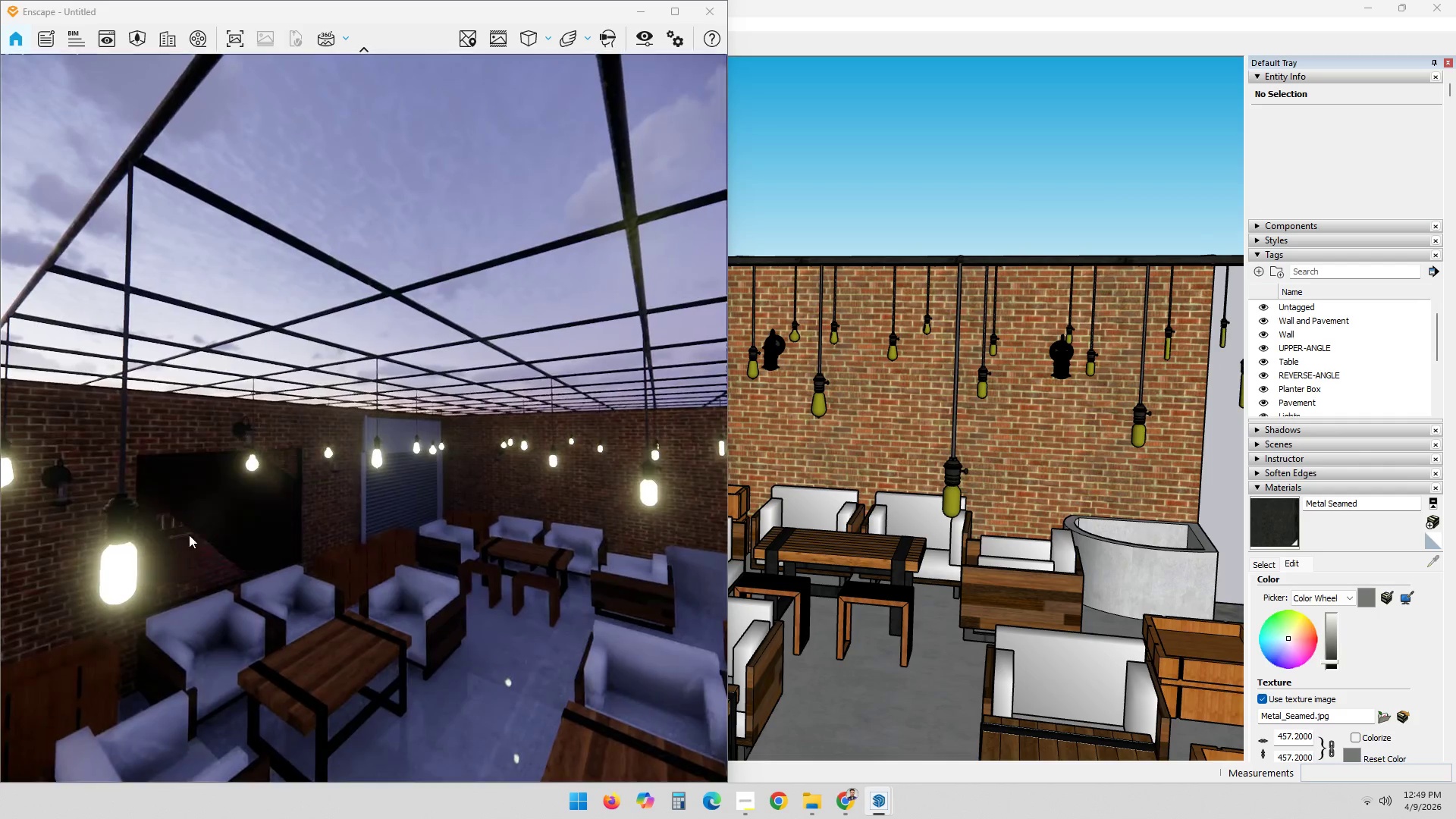 
hold_key(key=ShiftLeft, duration=0.41)
 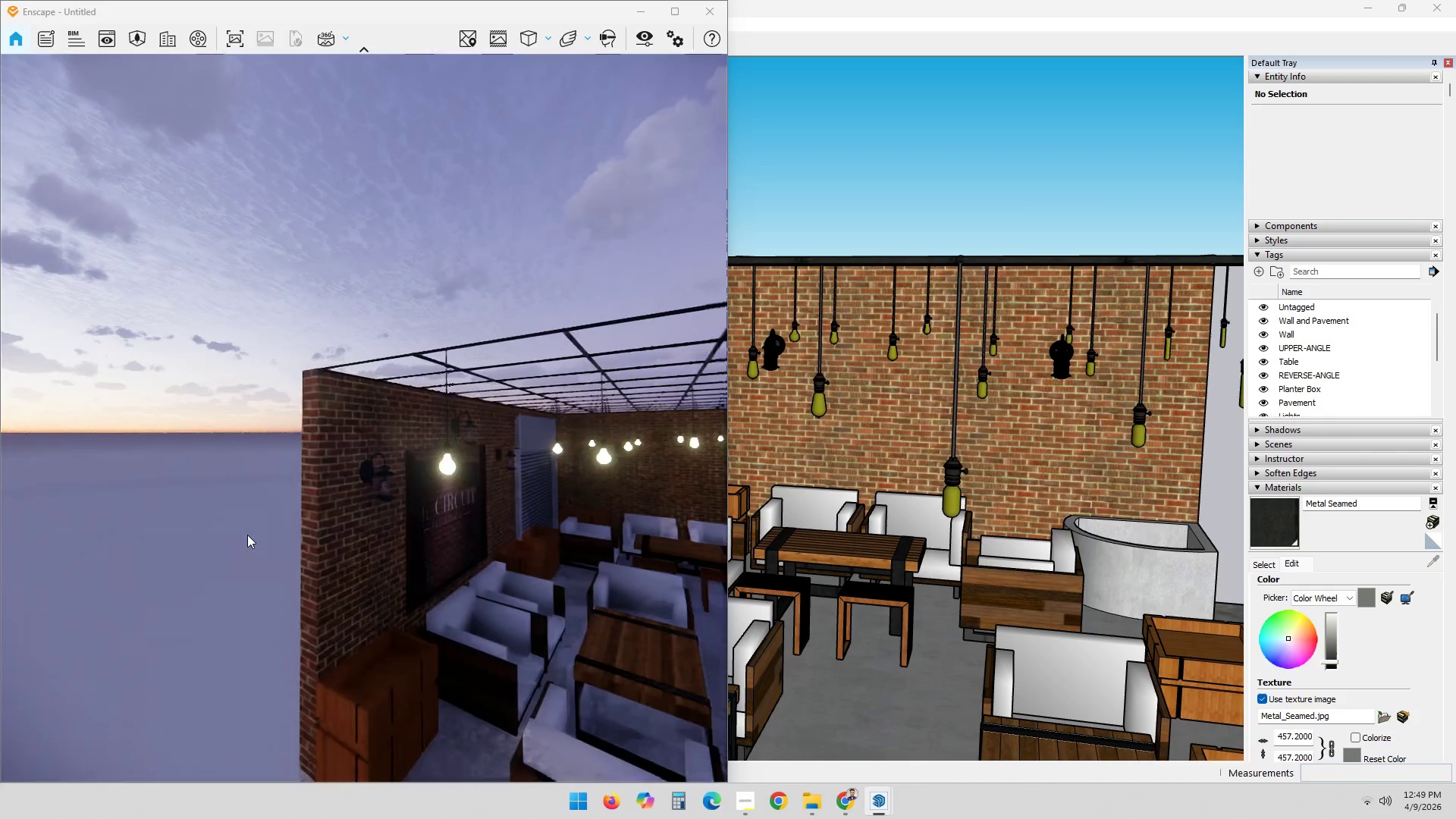 
scroll: coordinate [338, 547], scroll_direction: up, amount: 3.0
 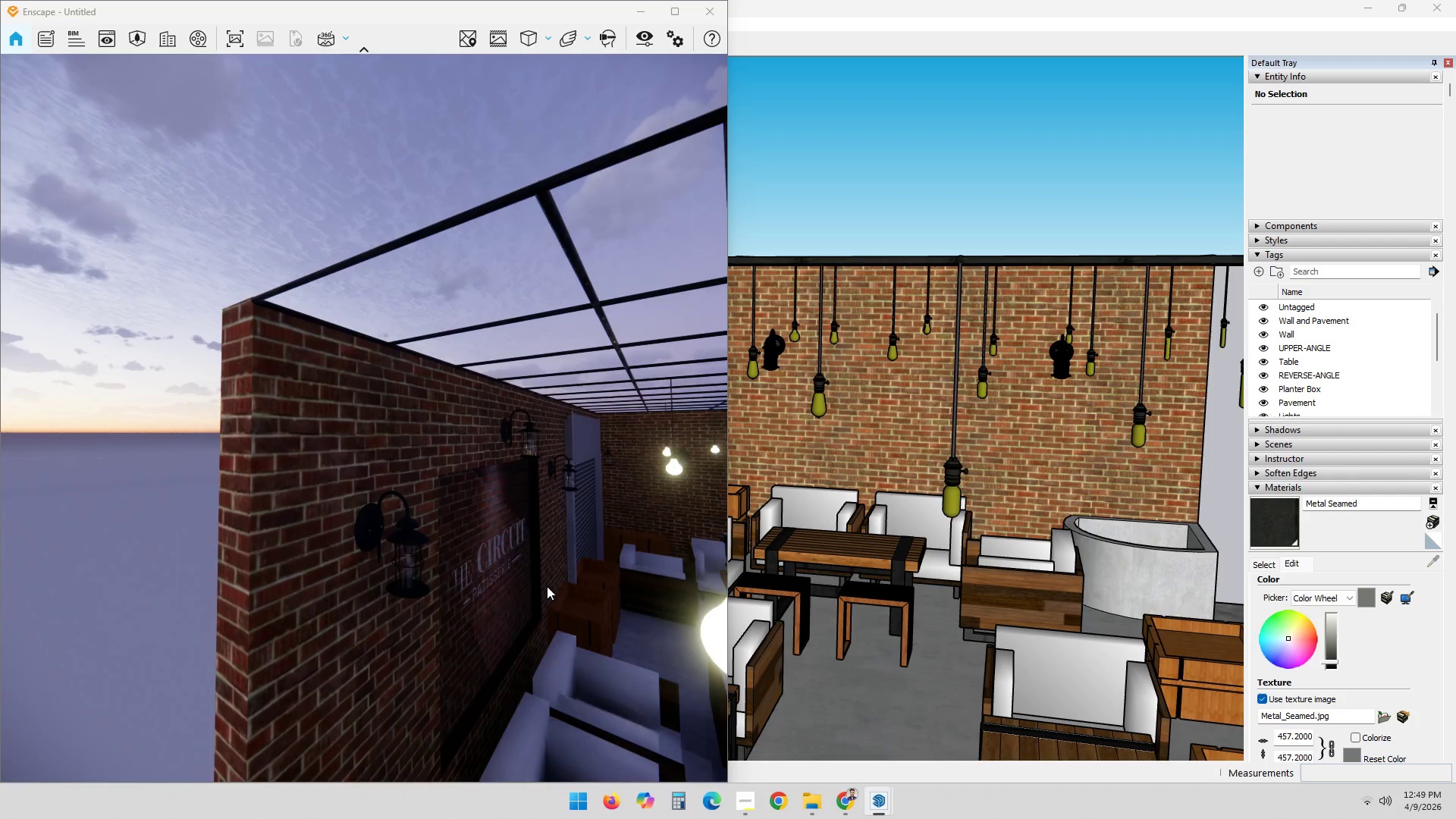 
hold_key(key=ShiftLeft, duration=1.2)
 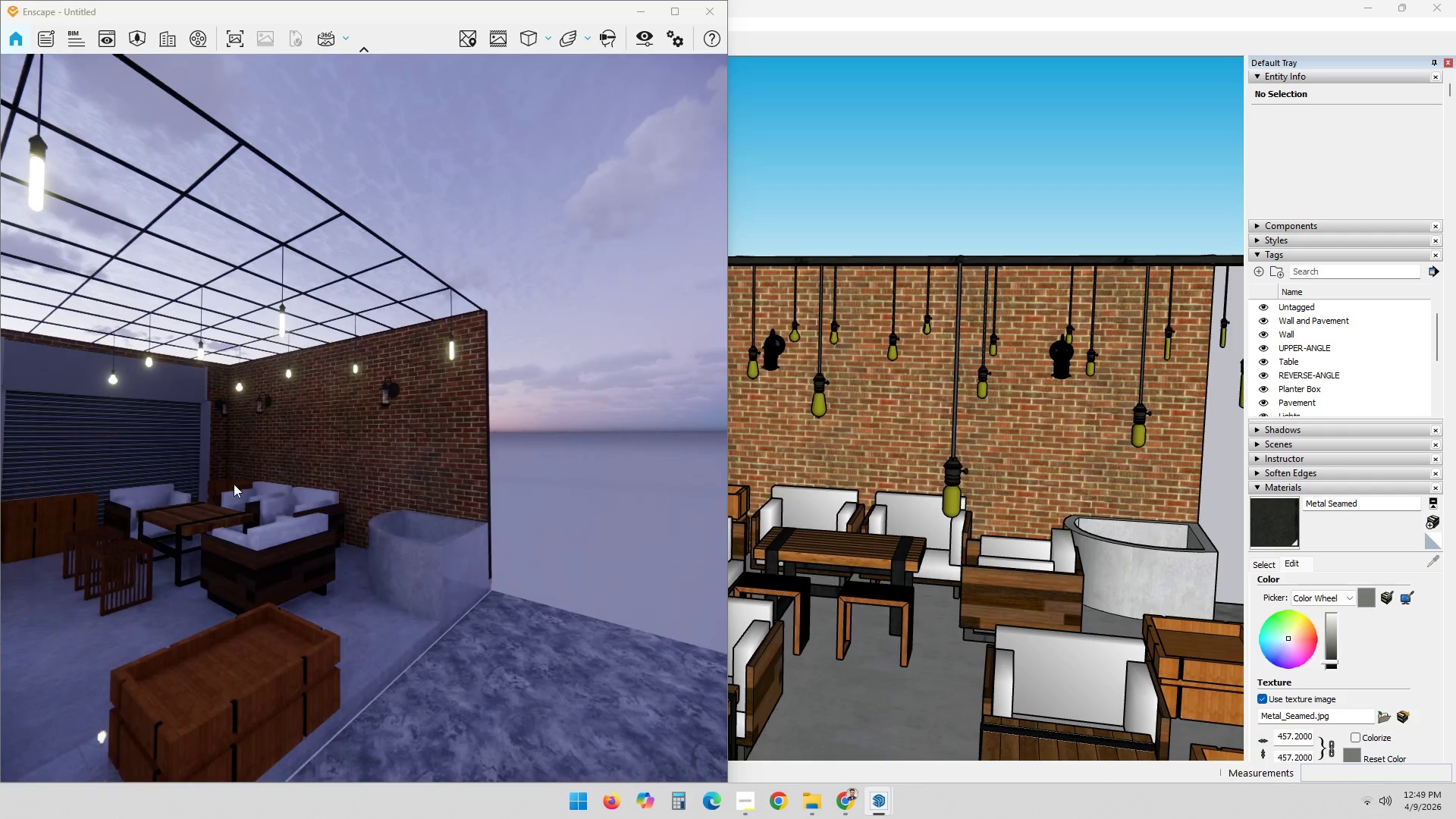 
left_click_drag(start_coordinate=[292, 573], to_coordinate=[451, 424])
 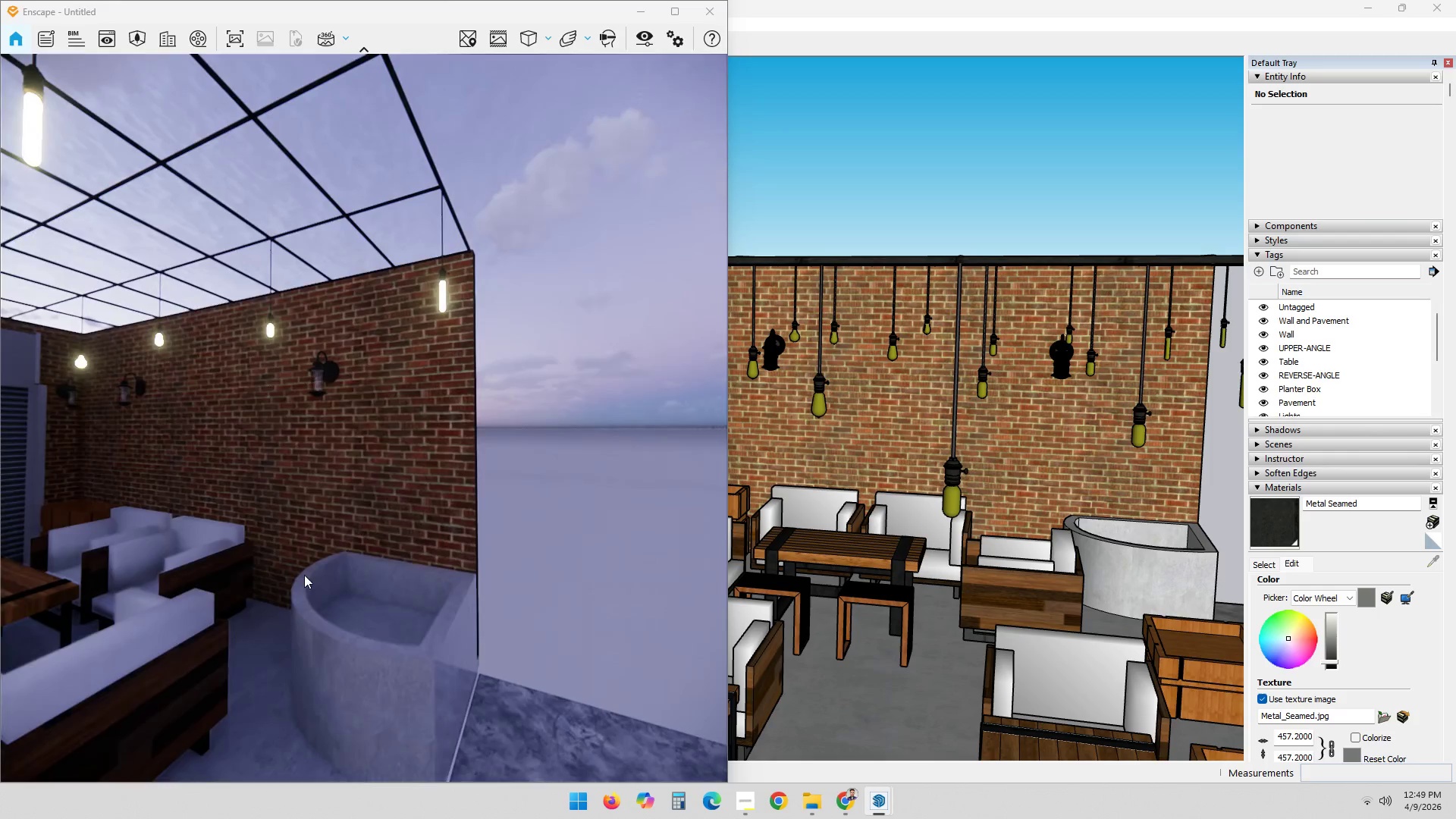 
scroll: coordinate [239, 416], scroll_direction: up, amount: 3.0
 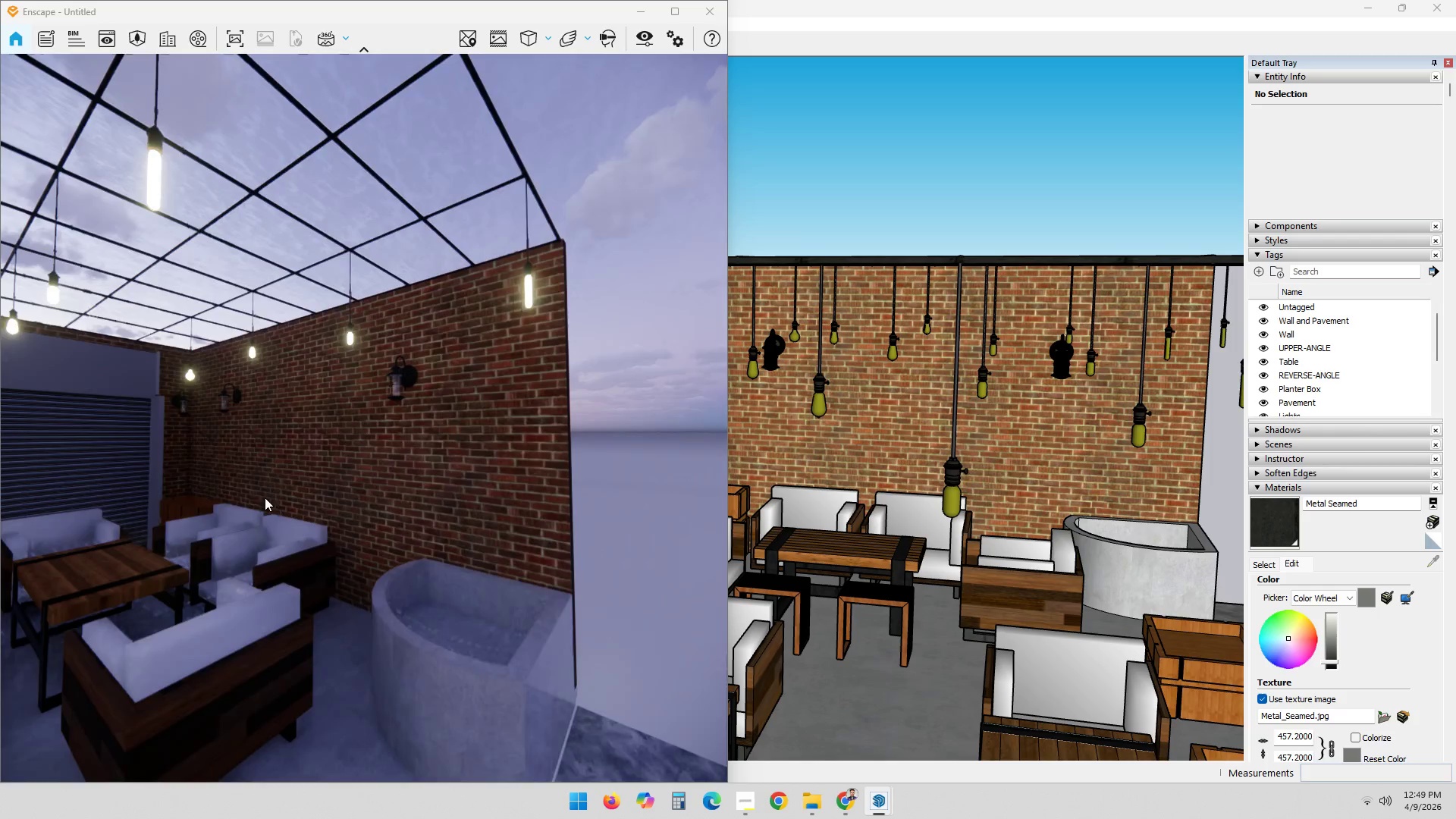 
key(Alt+AltLeft)
 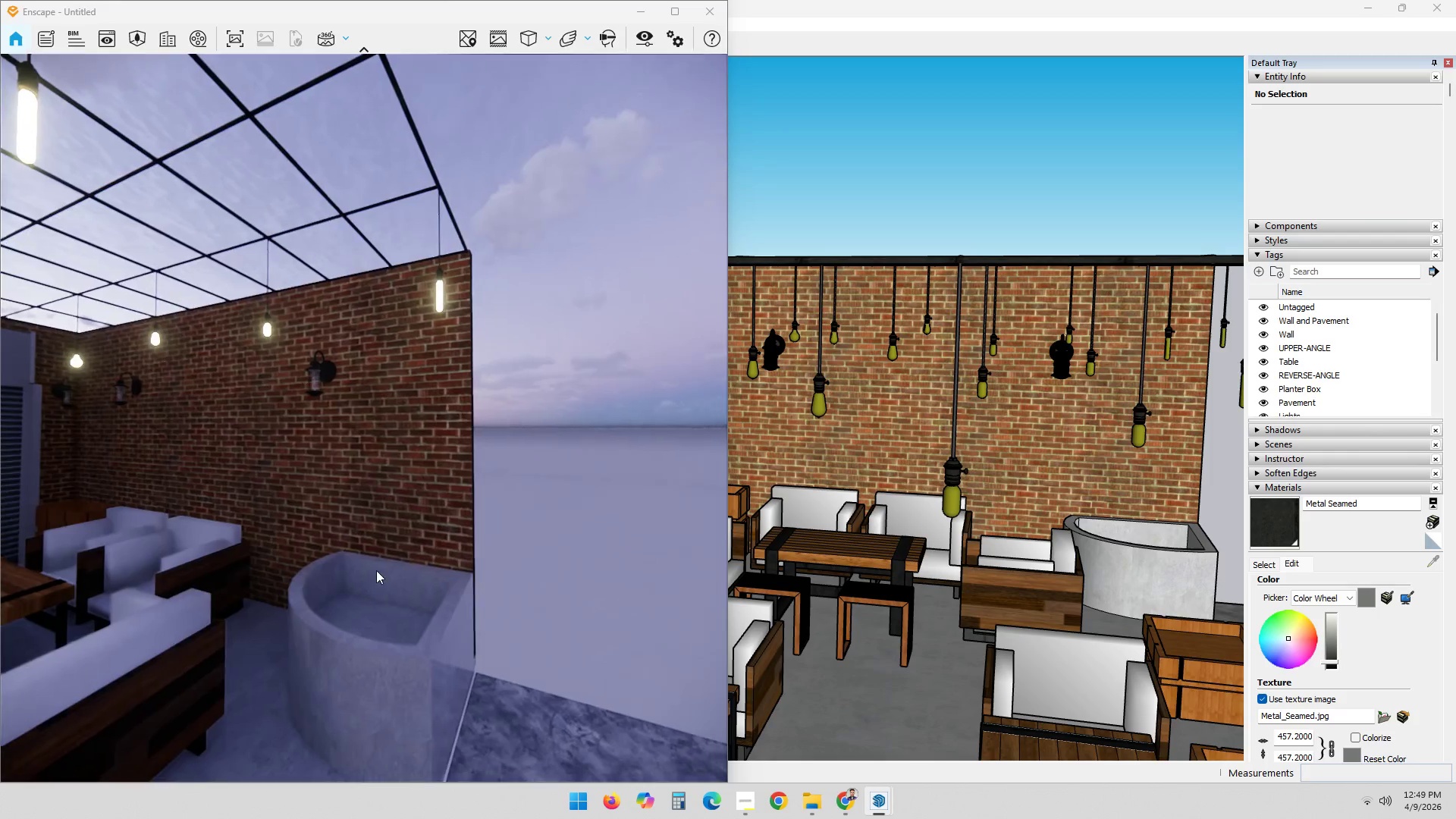 
key(Alt+Tab)
 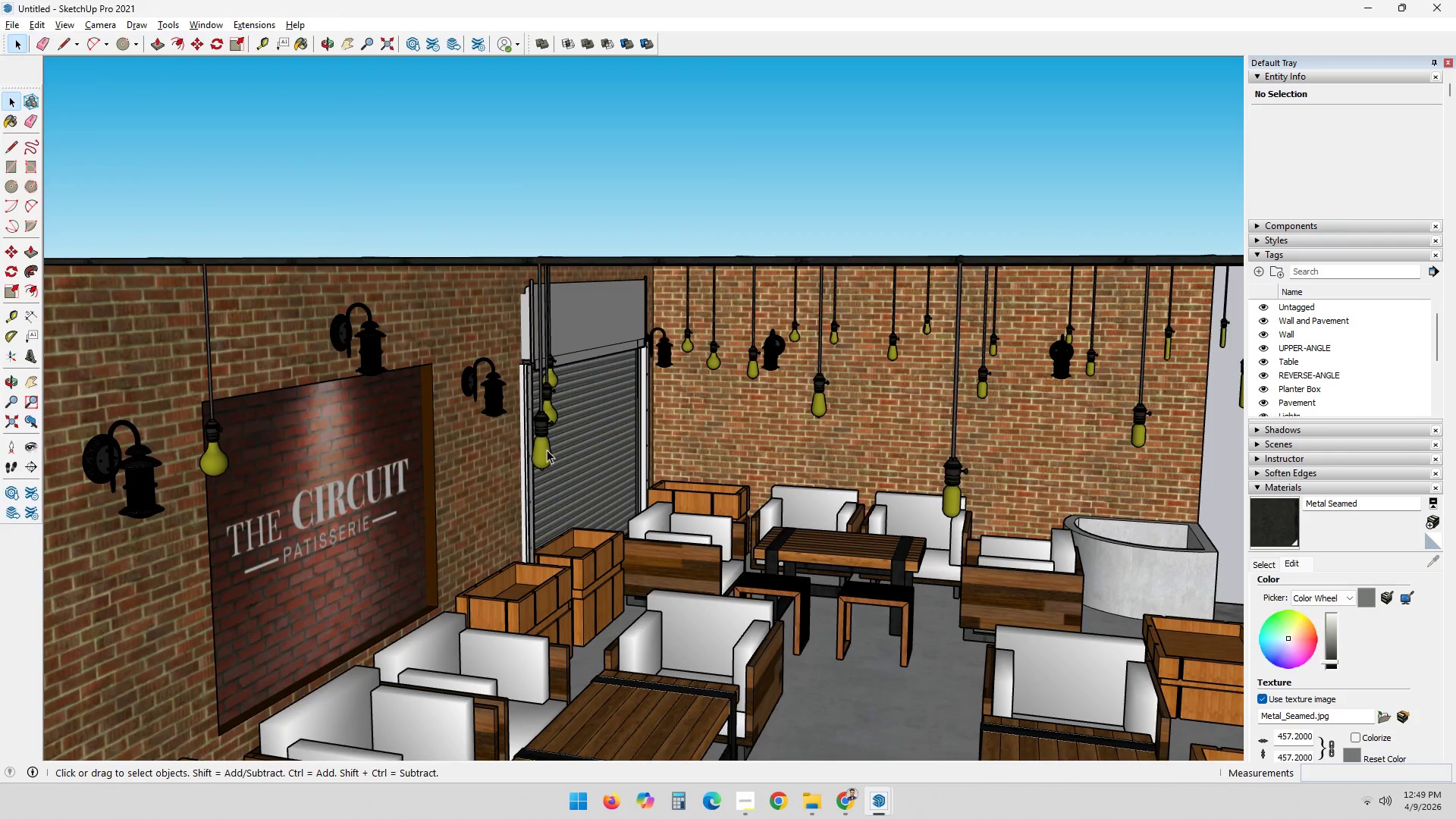 
key(Alt+AltLeft)
 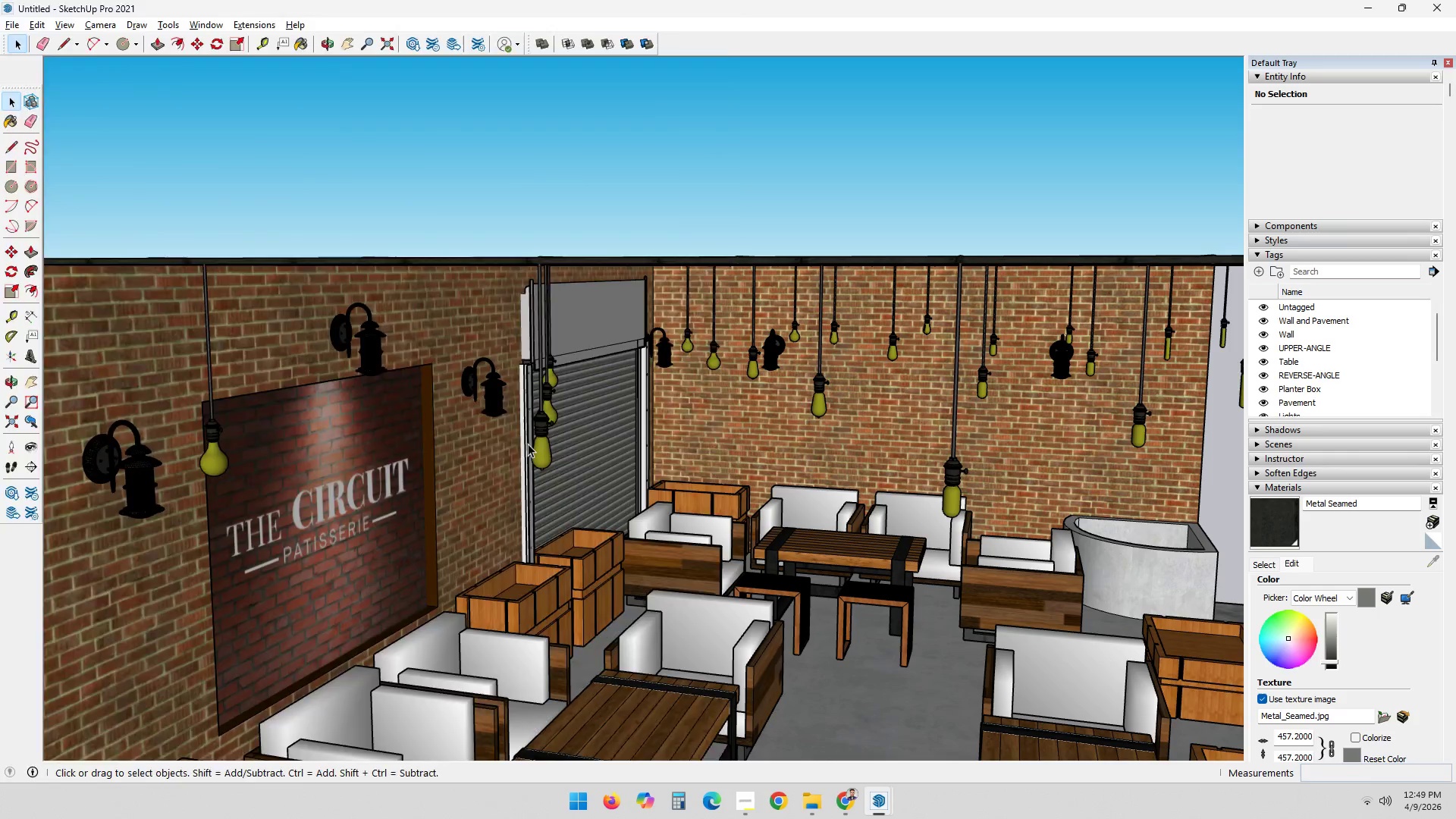 
key(Alt+Tab)
 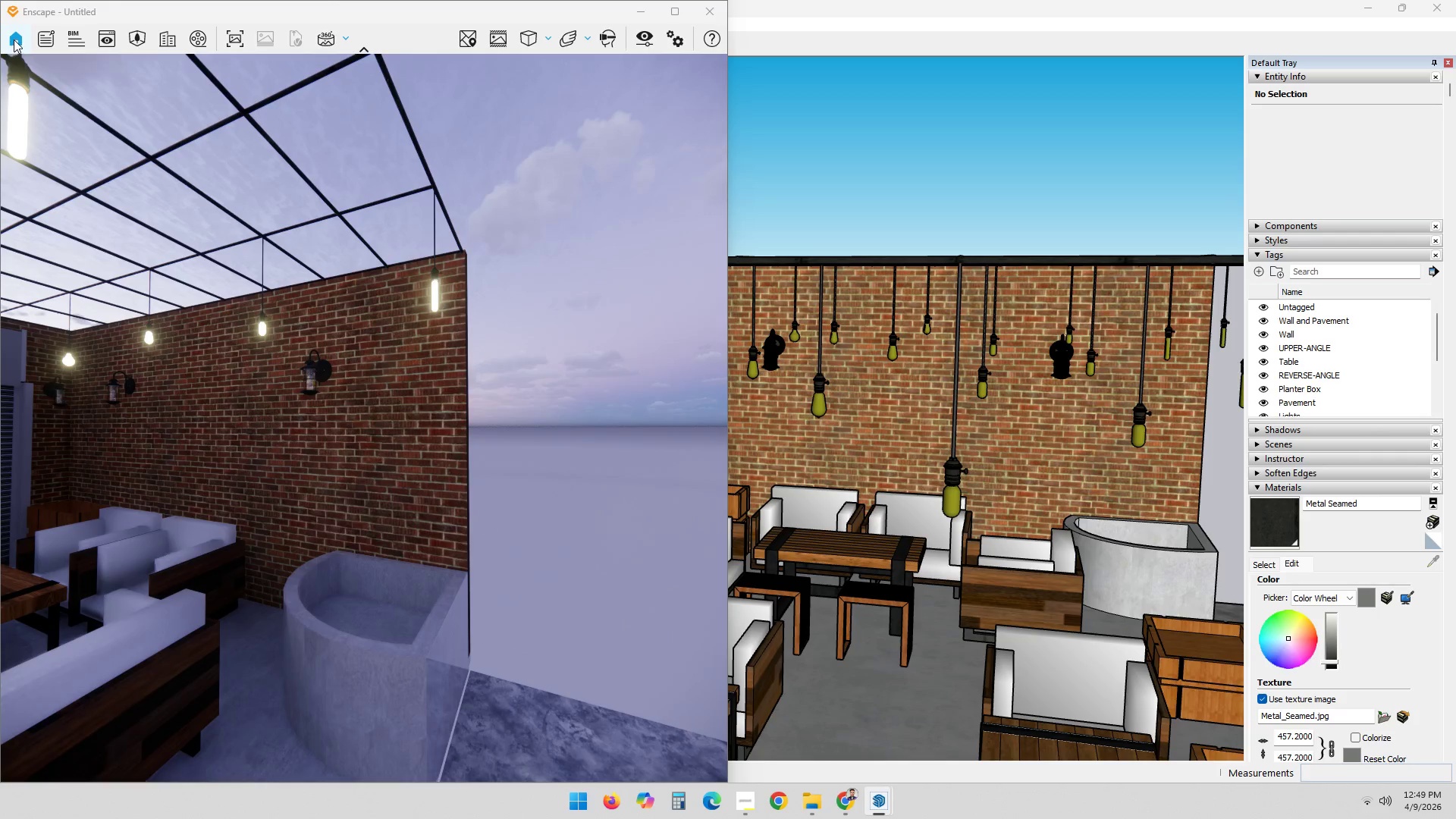 
mouse_move([109, 38])
 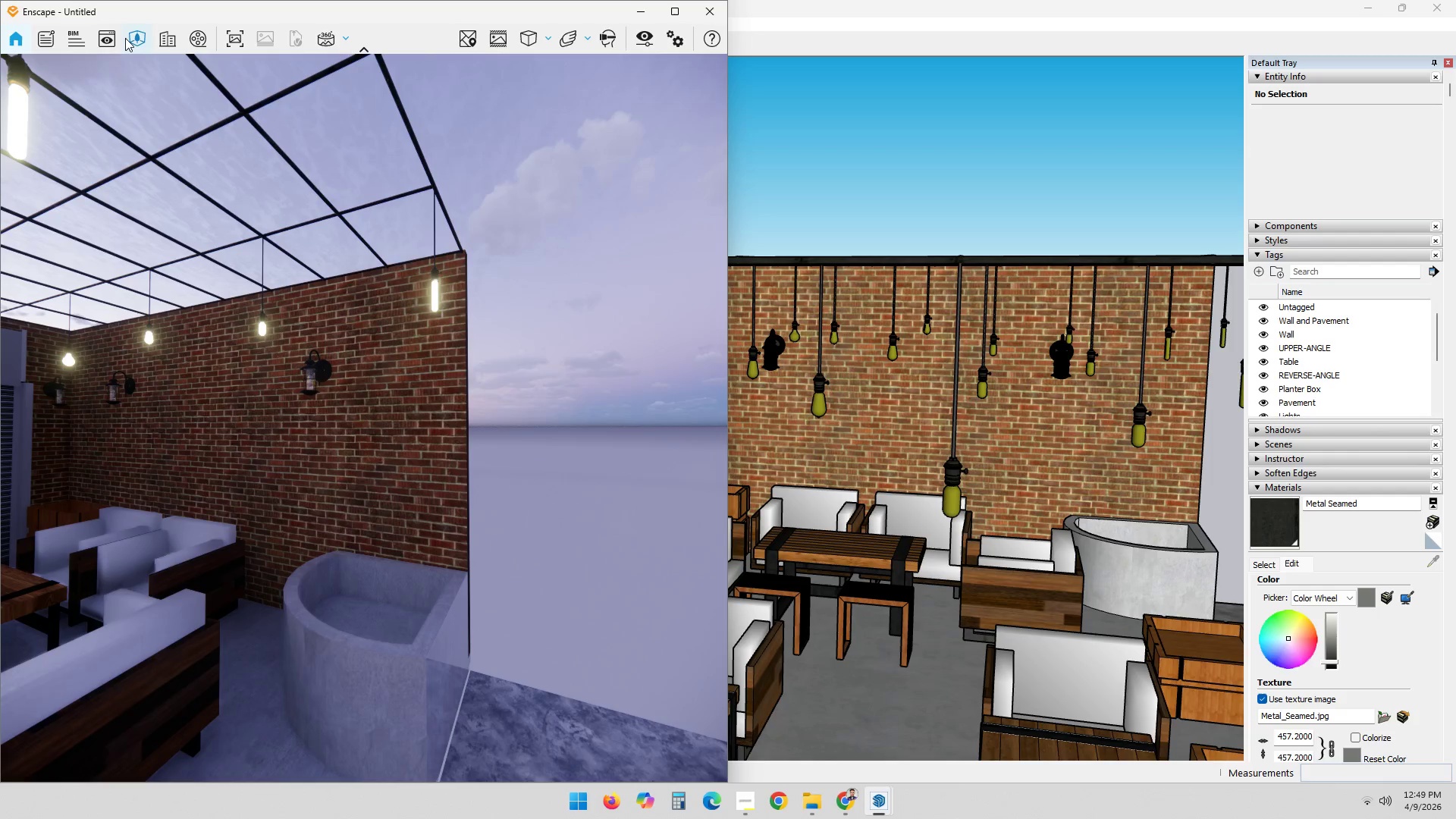 
left_click([125, 38])
 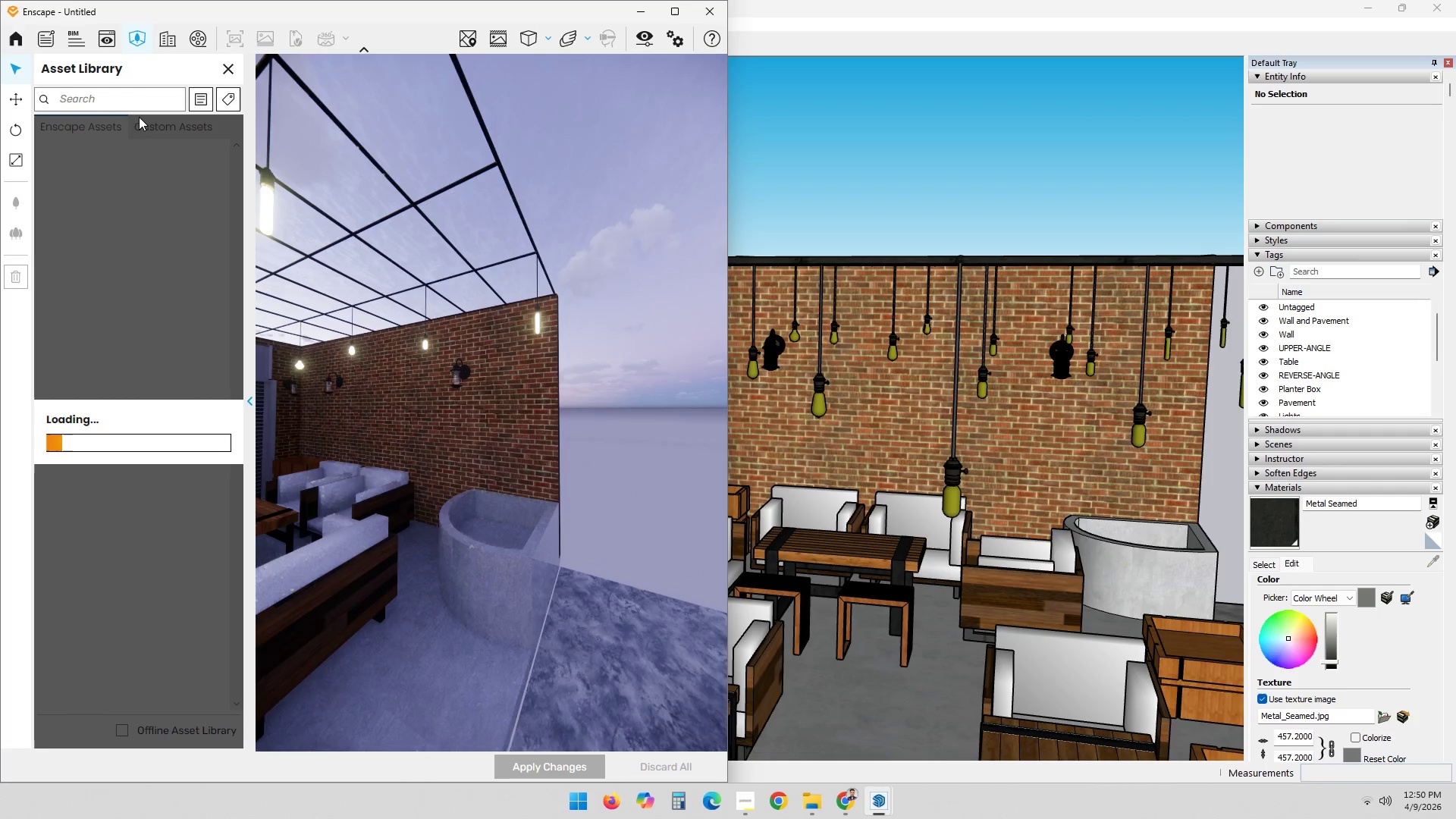 
wait(8.11)
 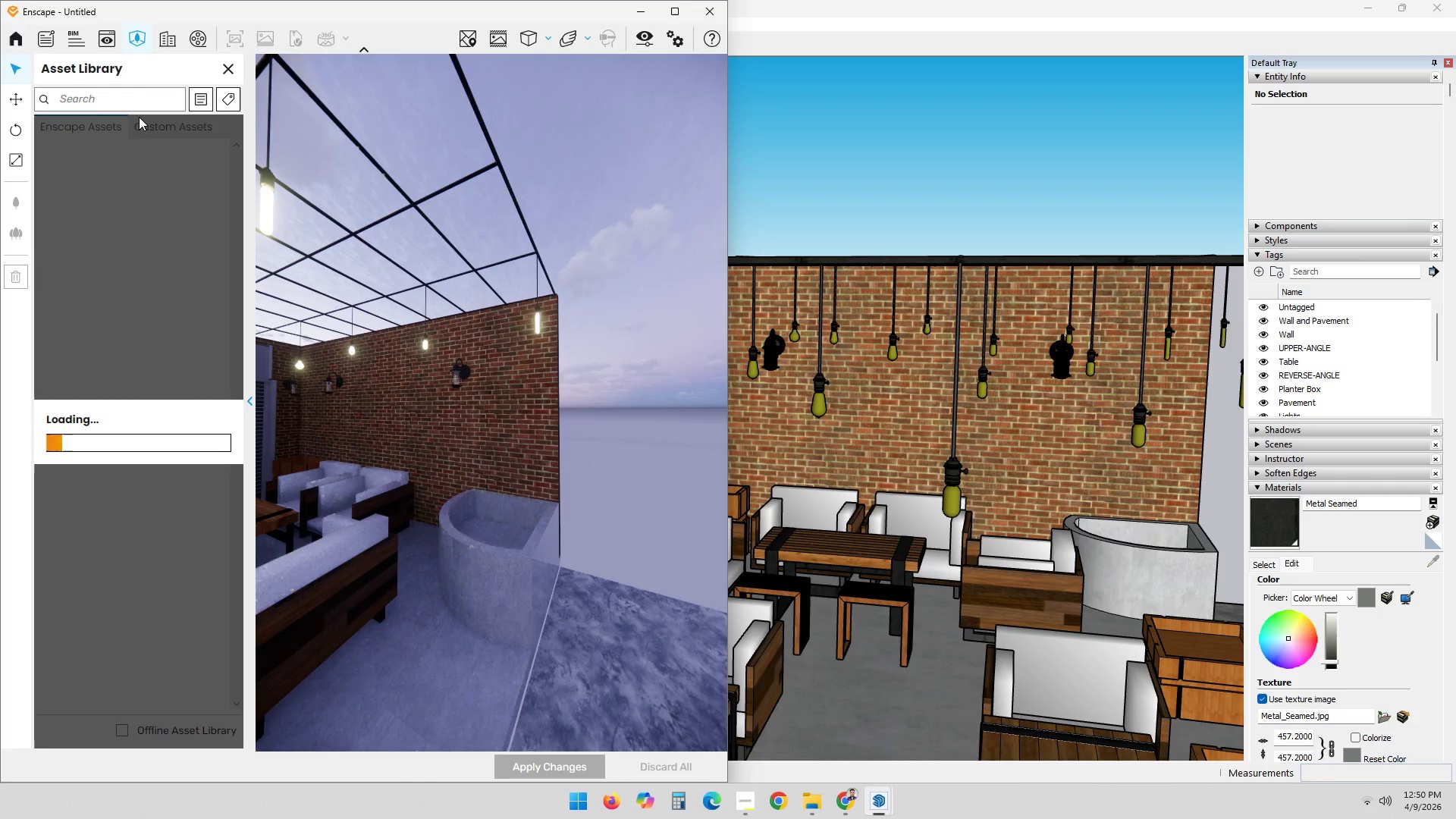 
left_click([198, 106])
 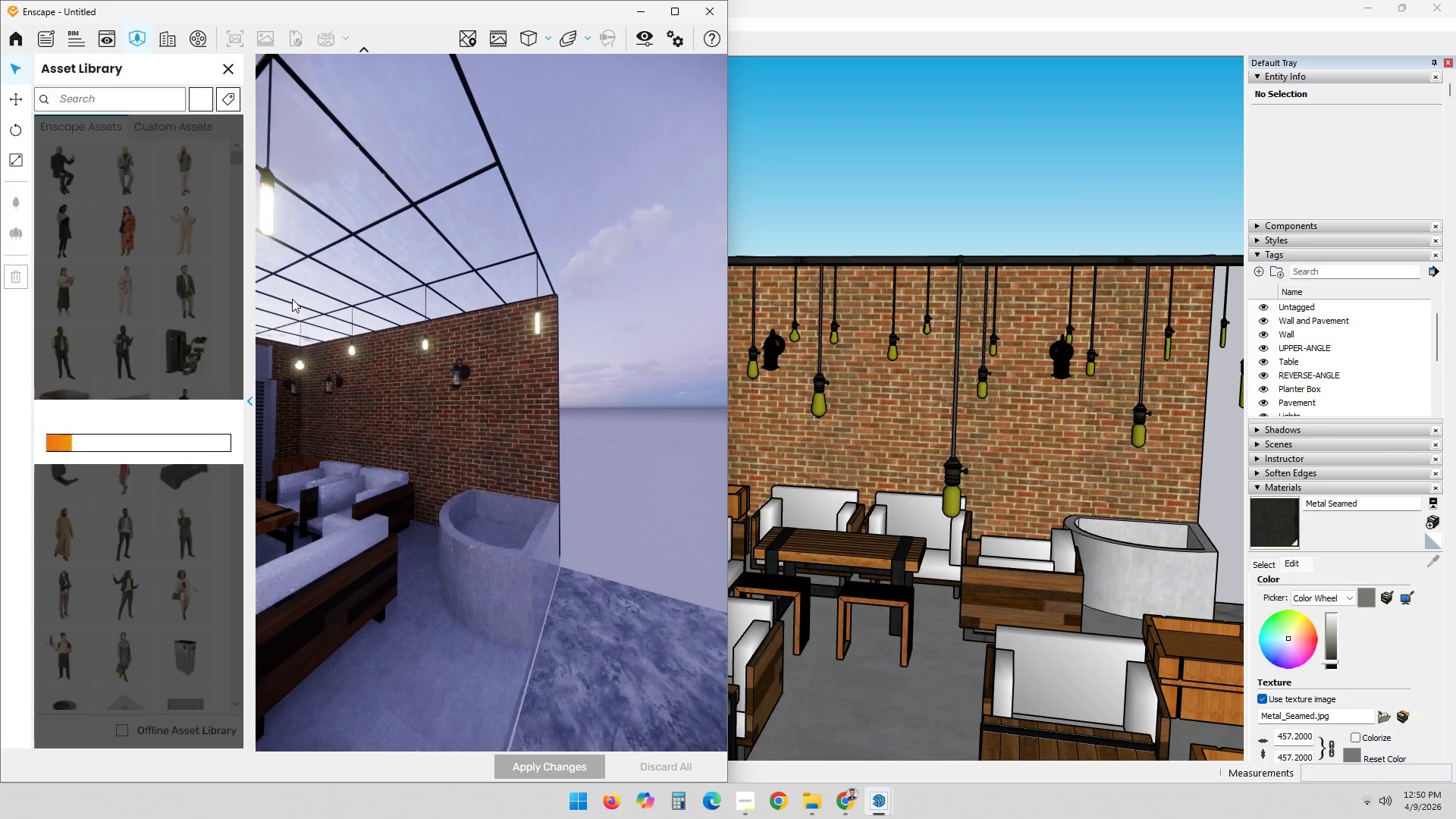 
mouse_move([187, 97])
 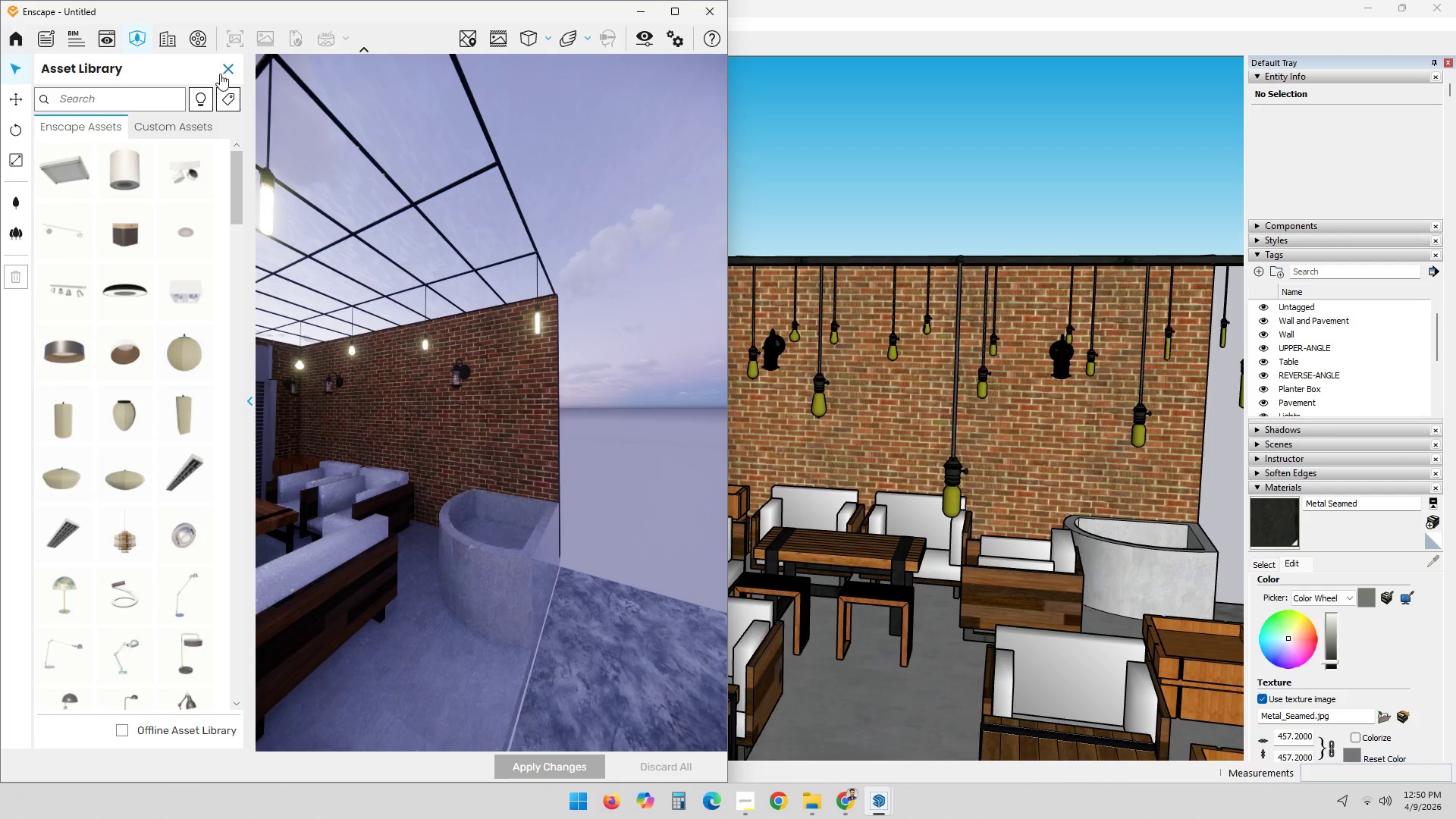 
left_click([202, 96])
 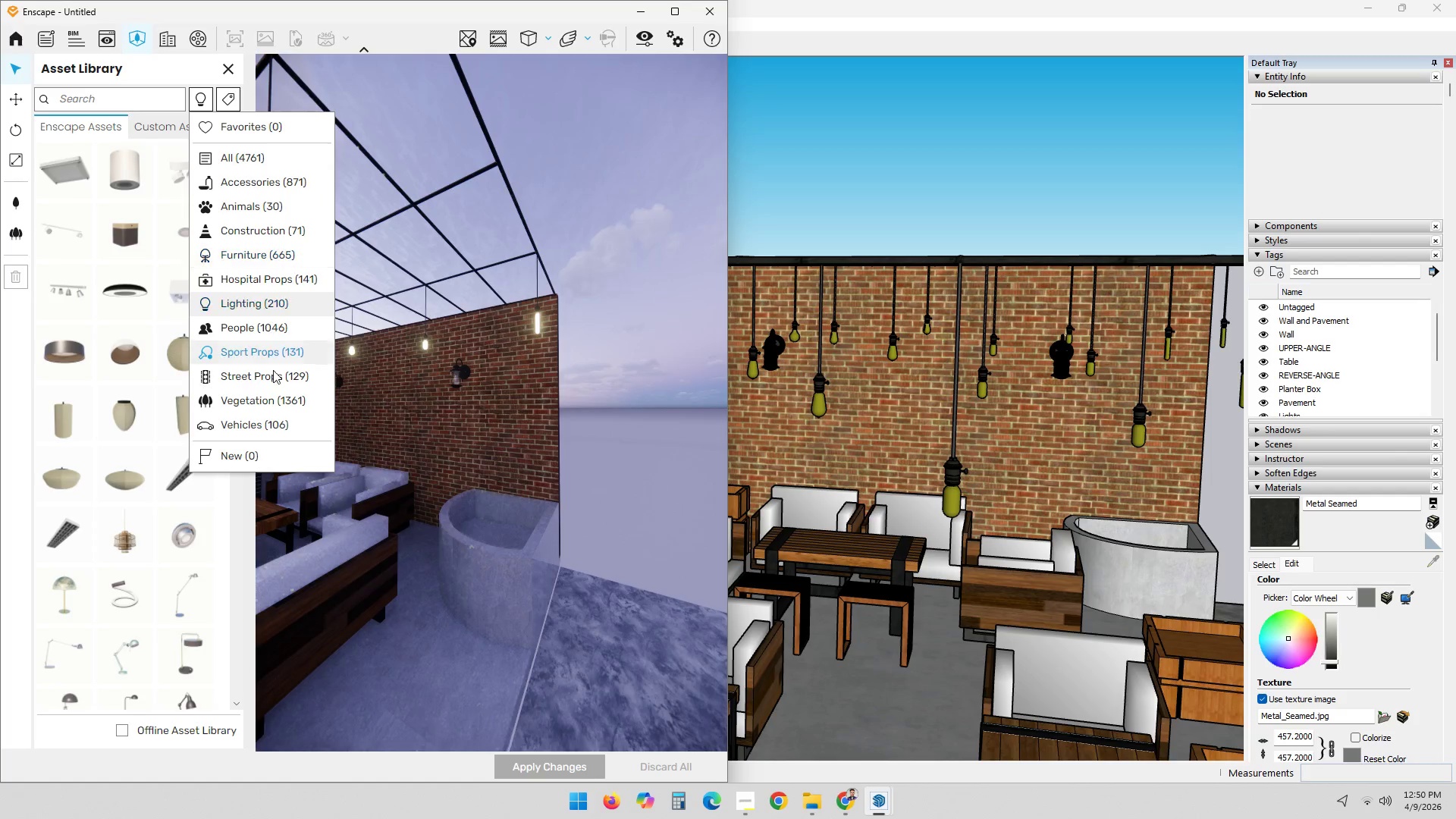 
left_click([264, 406])
 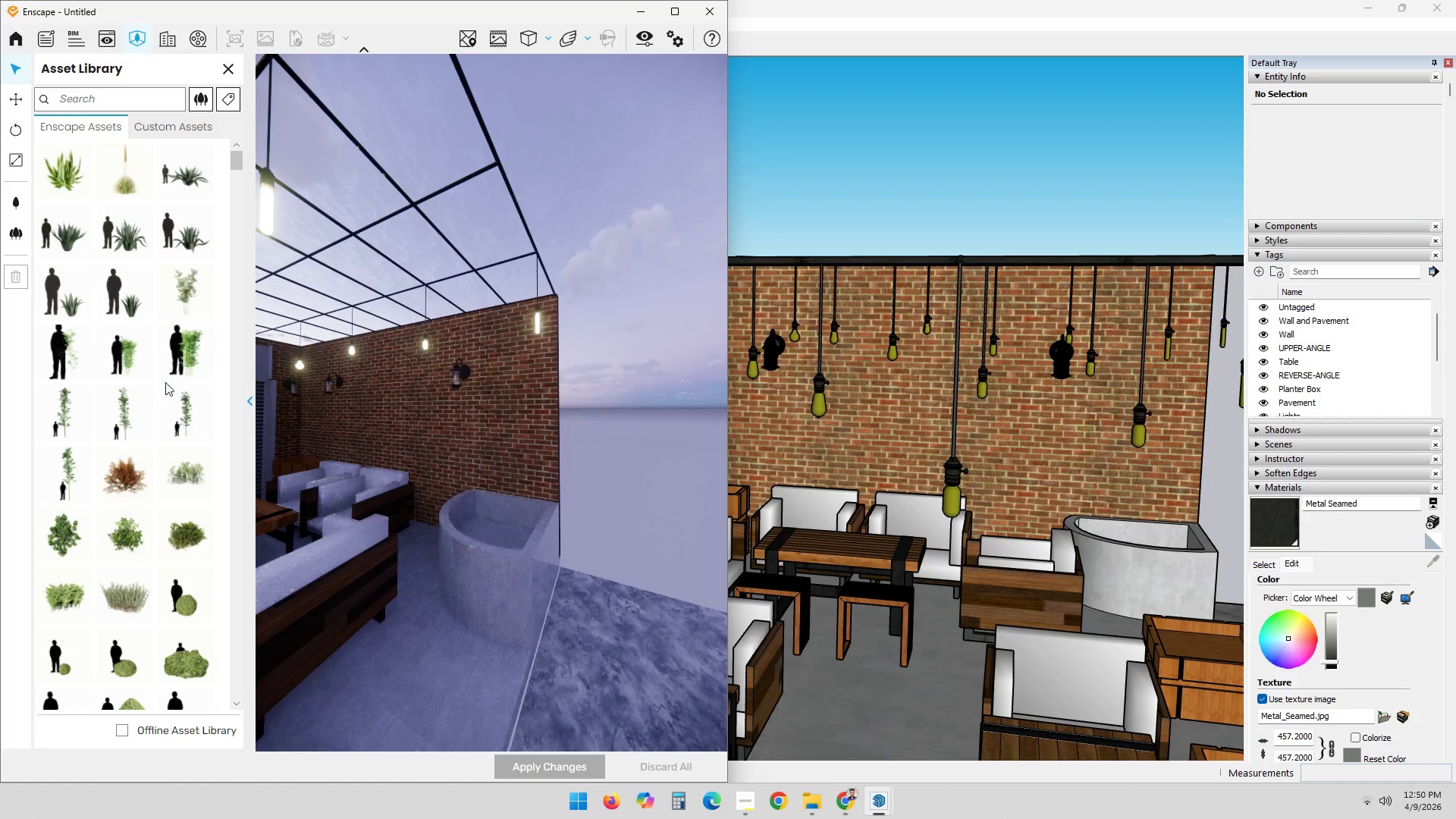 
scroll: coordinate [171, 434], scroll_direction: down, amount: 38.0
 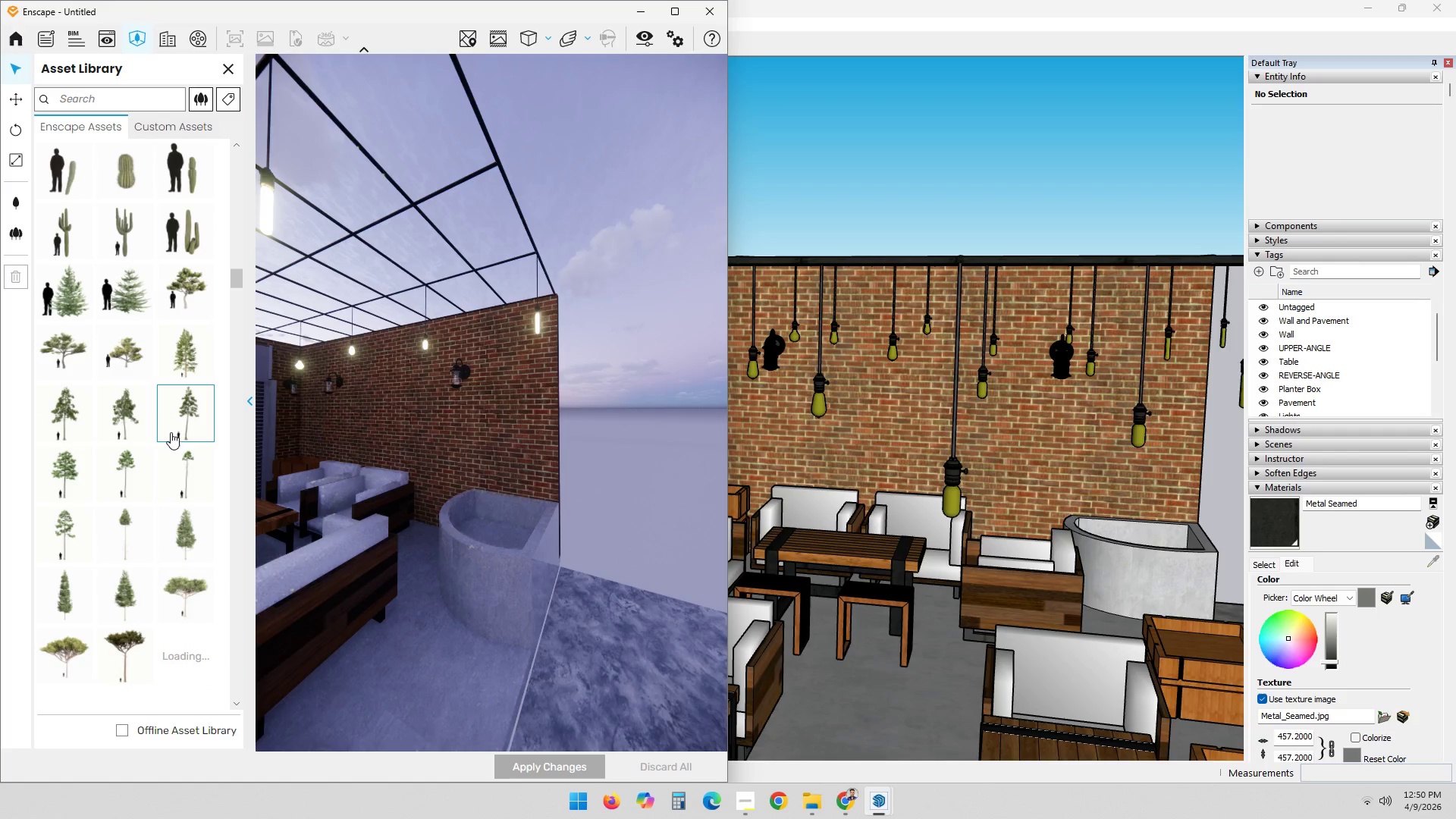 
scroll: coordinate [176, 436], scroll_direction: down, amount: 21.0
 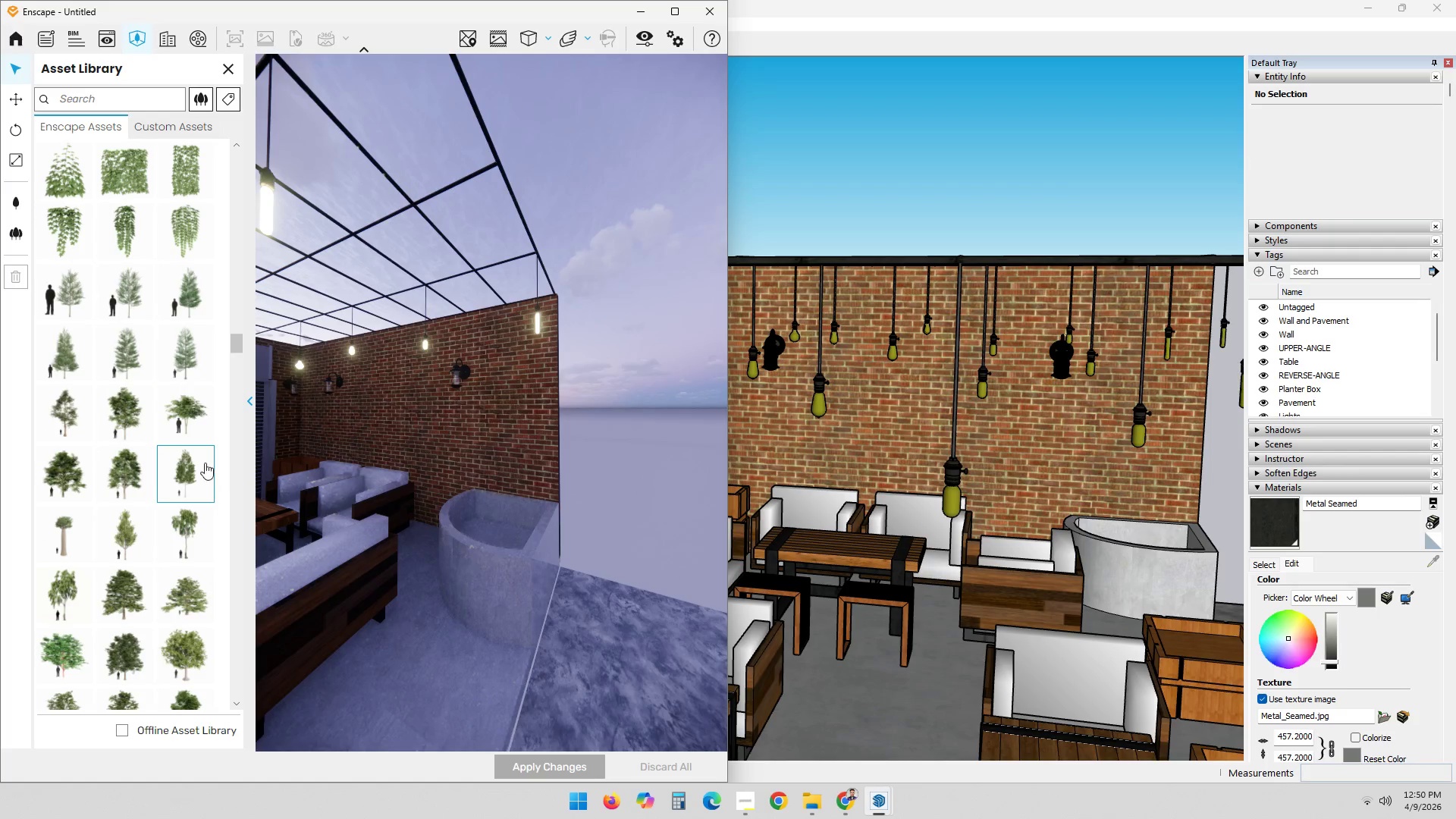 
scroll: coordinate [199, 466], scroll_direction: down, amount: 6.0
 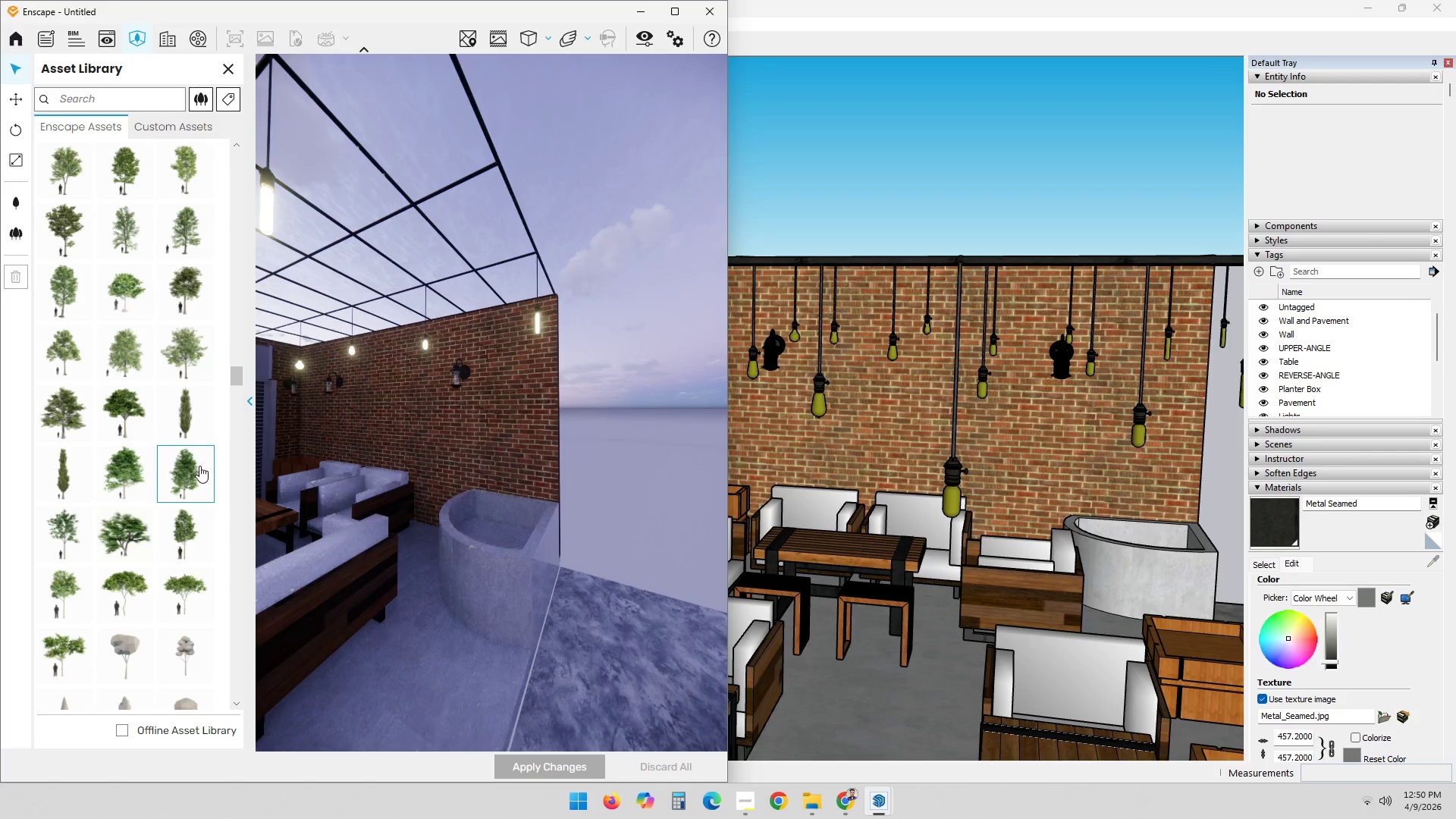 
left_click([134, 545])
 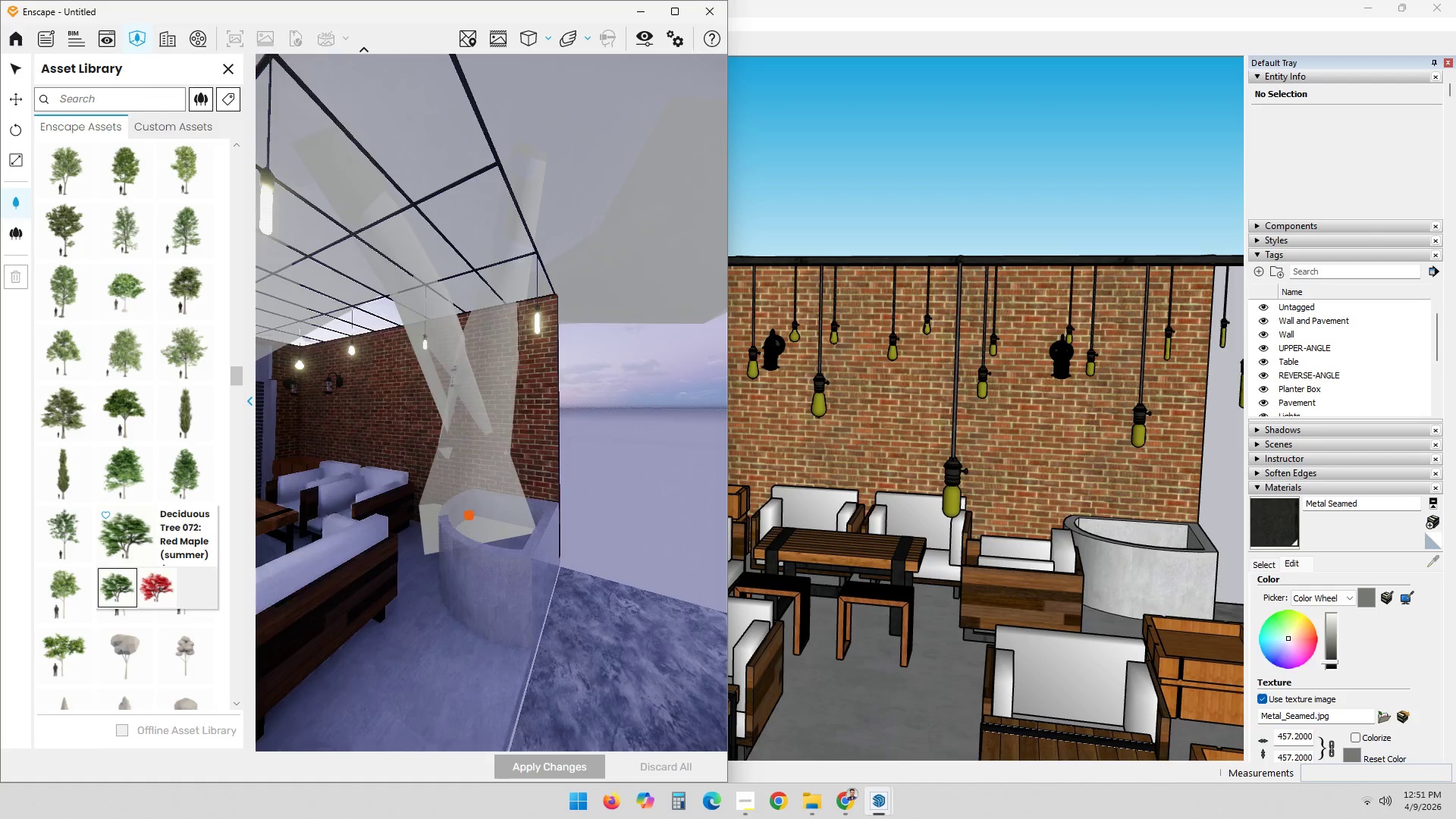 
scroll: coordinate [466, 518], scroll_direction: down, amount: 5.0
 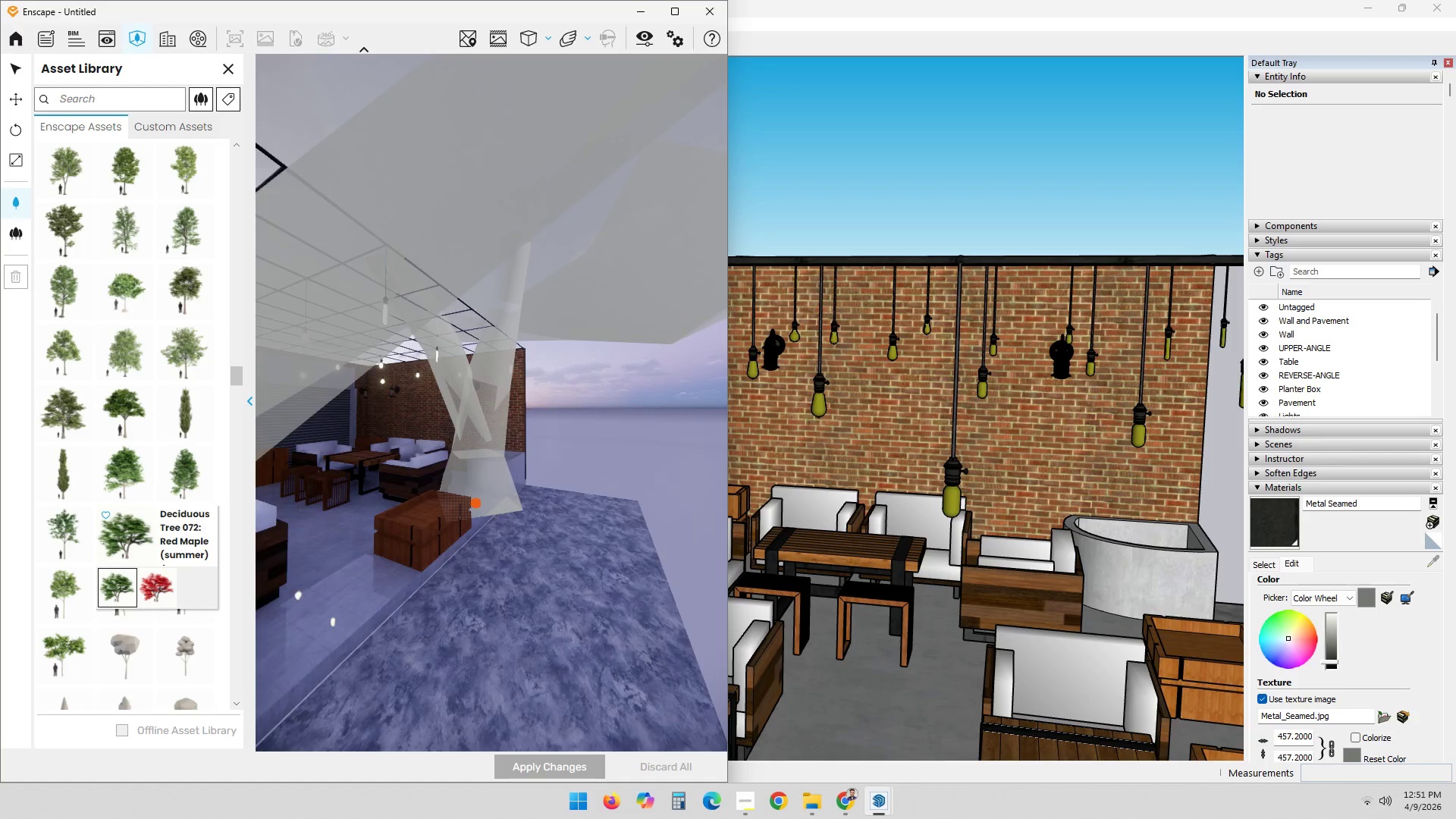 
wait(5.13)
 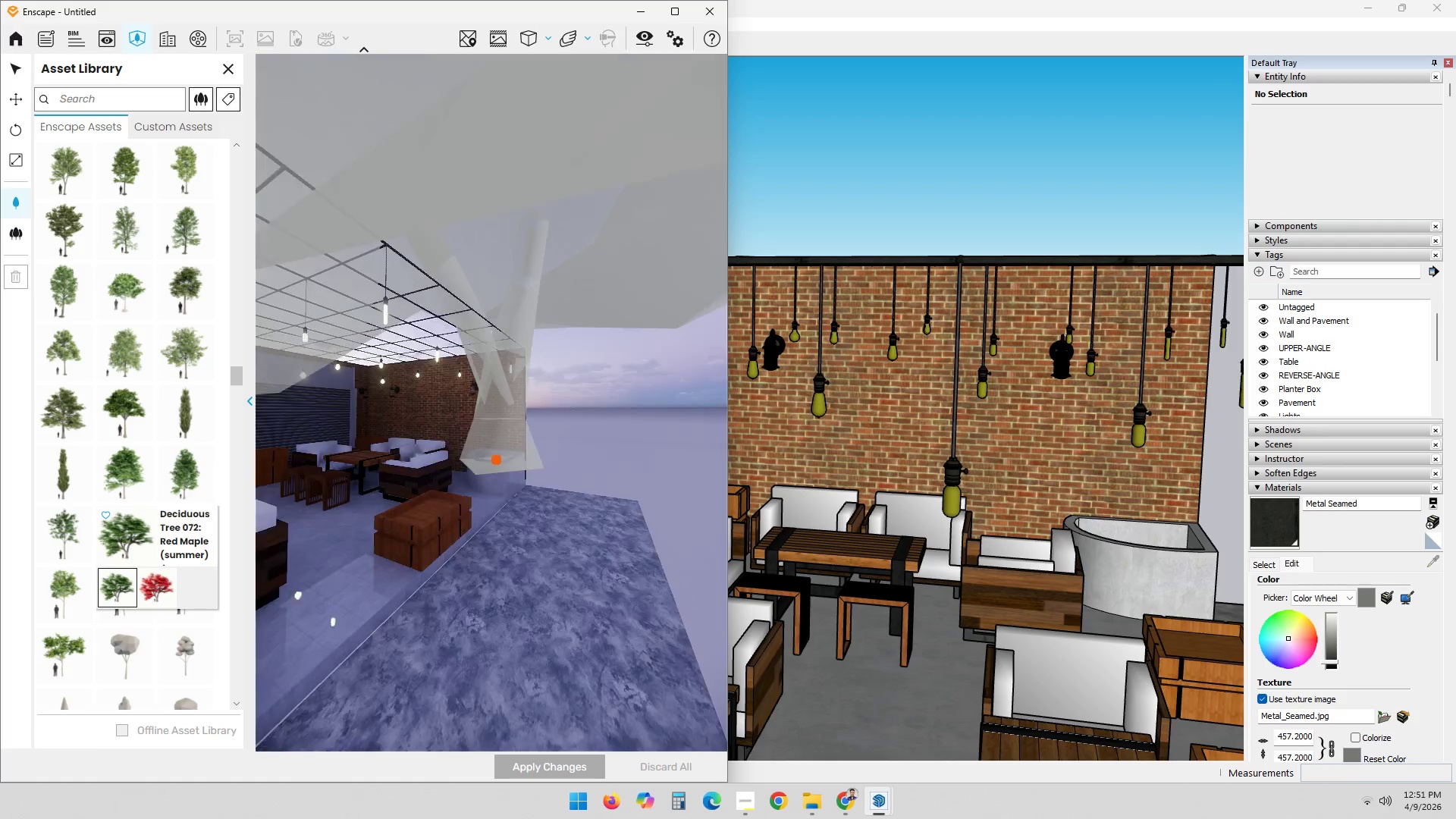 
key(Escape)
 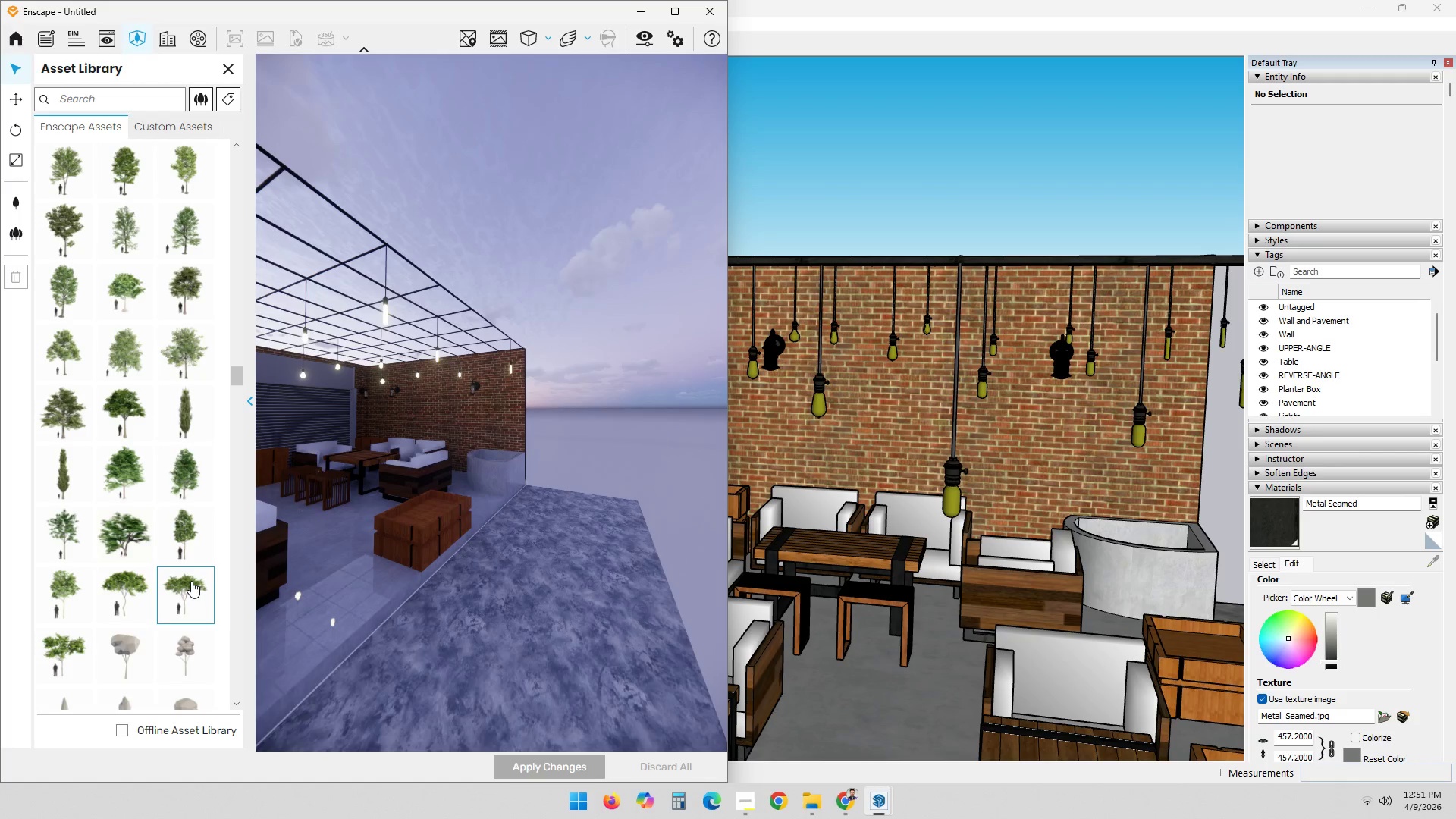 
scroll: coordinate [171, 537], scroll_direction: down, amount: 9.0
 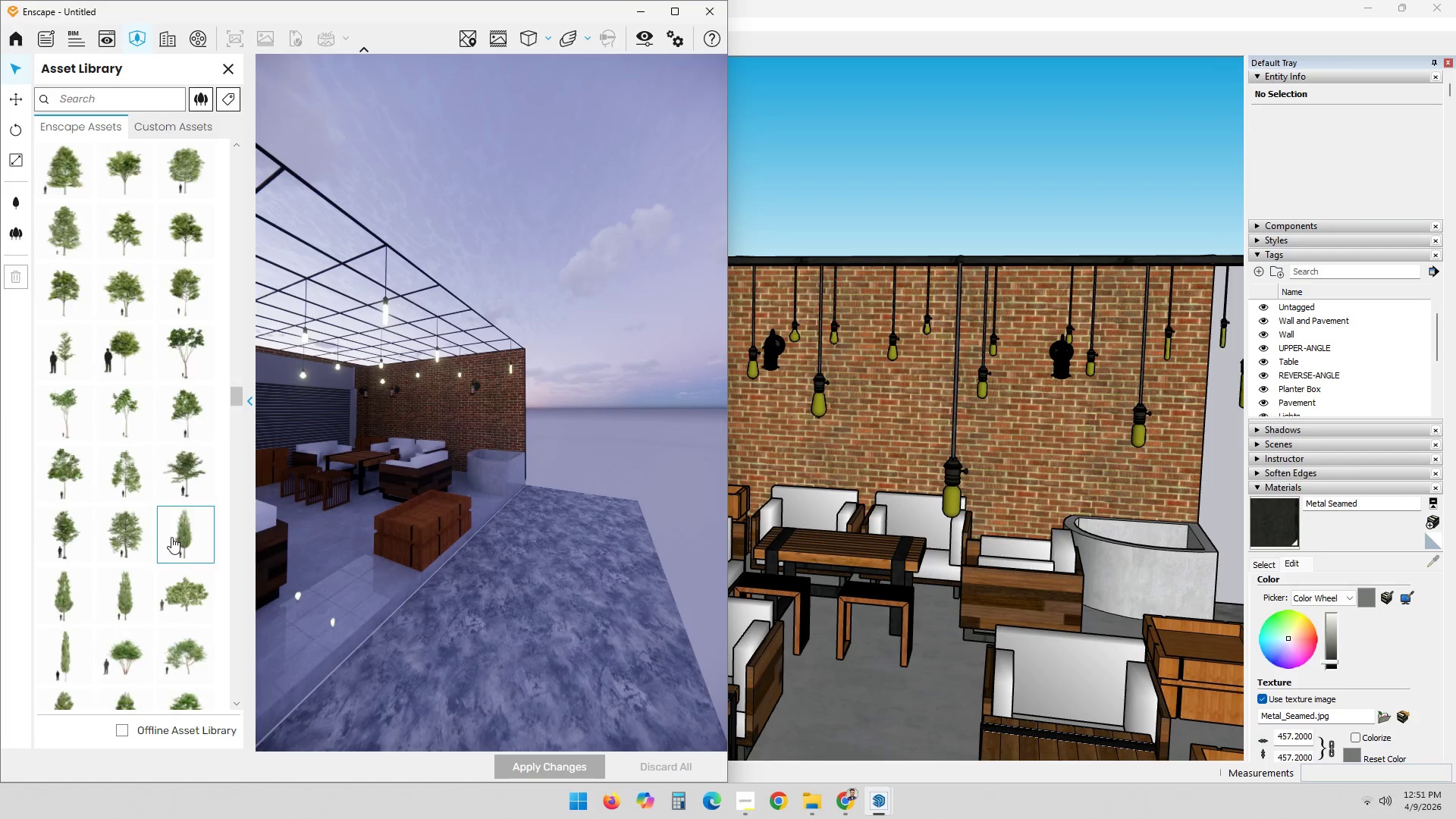 
scroll: coordinate [205, 566], scroll_direction: down, amount: 16.0
 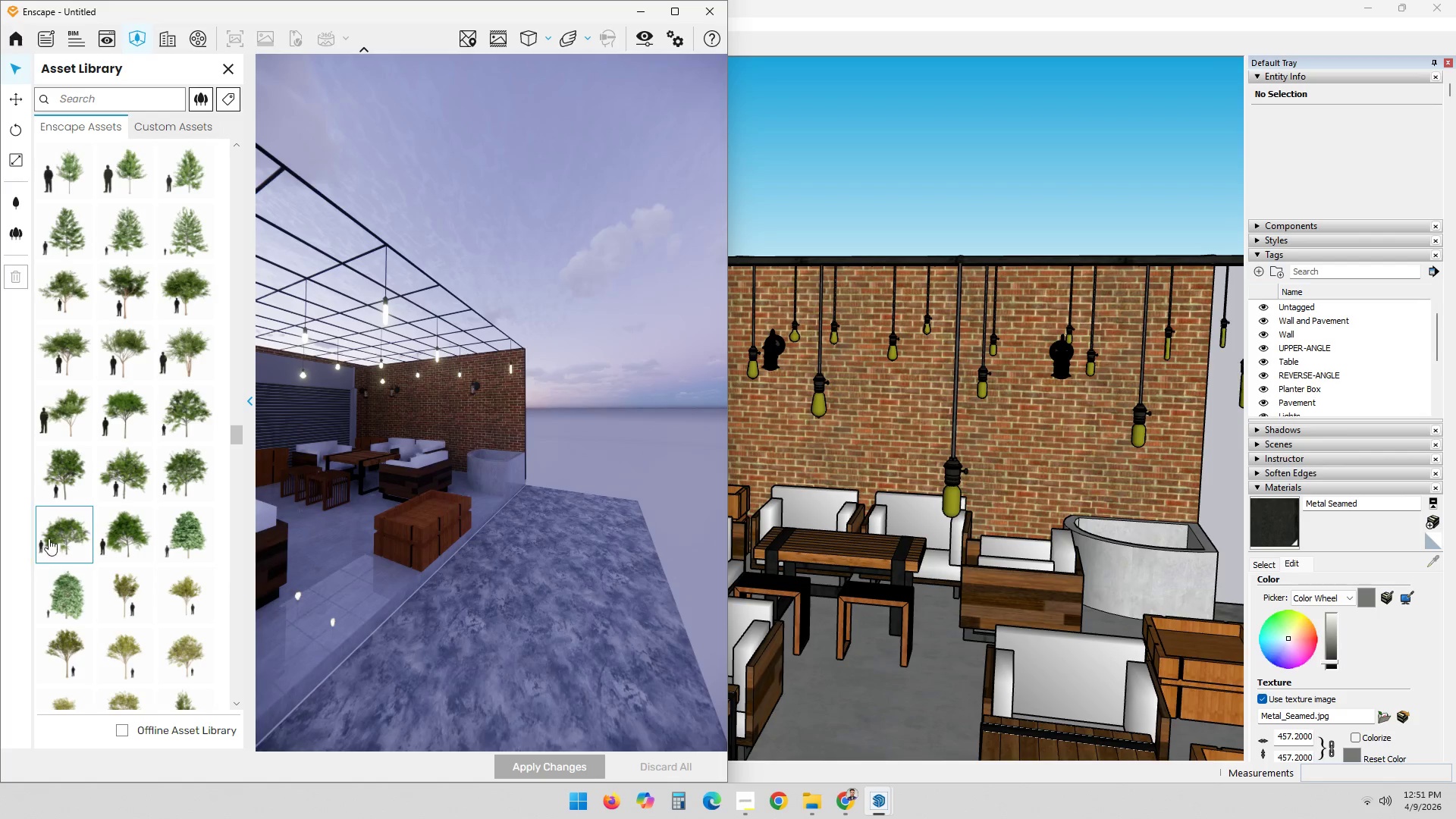 
left_click_drag(start_coordinate=[49, 543], to_coordinate=[67, 535])
 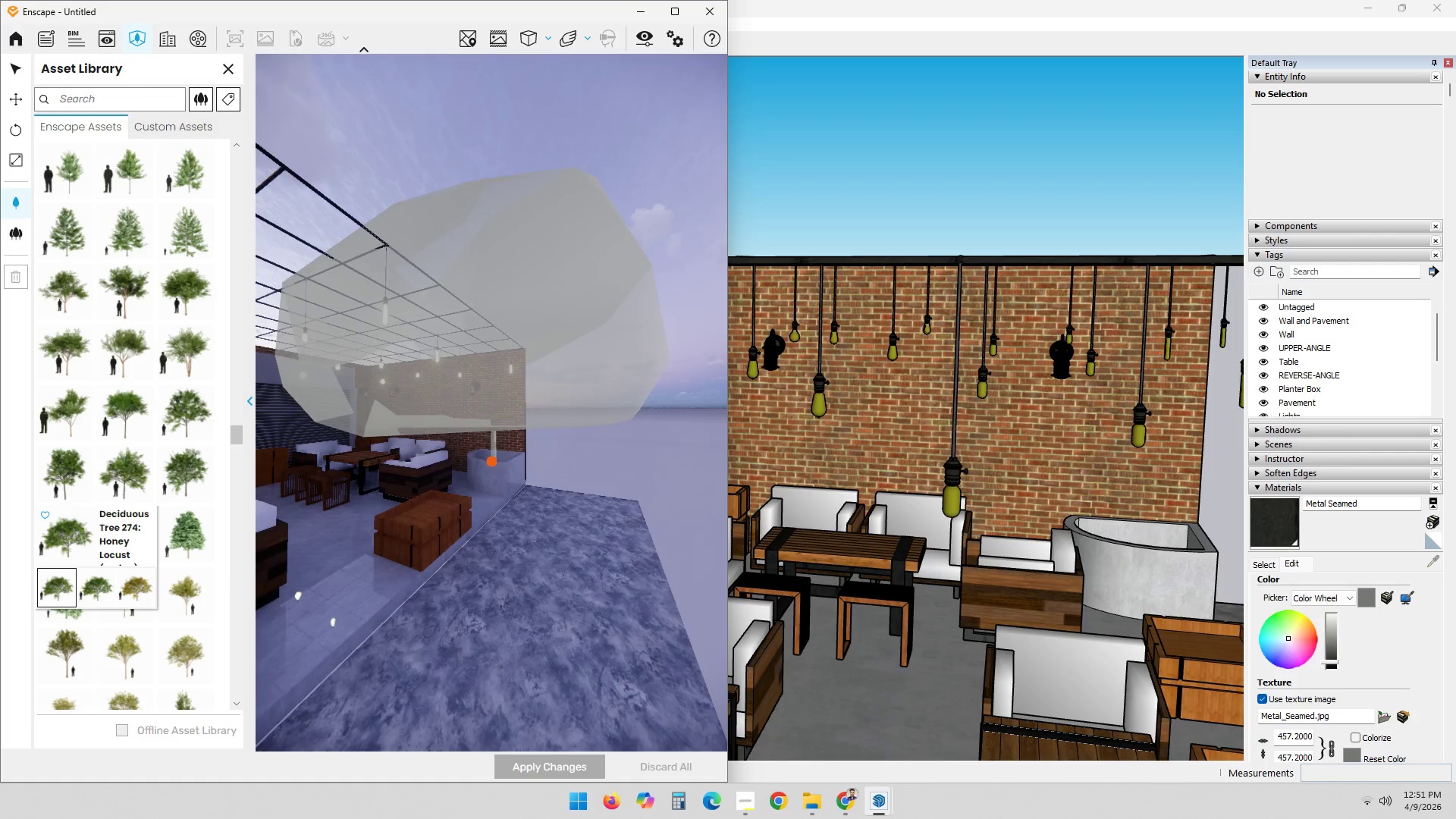 
left_click([189, 594])
 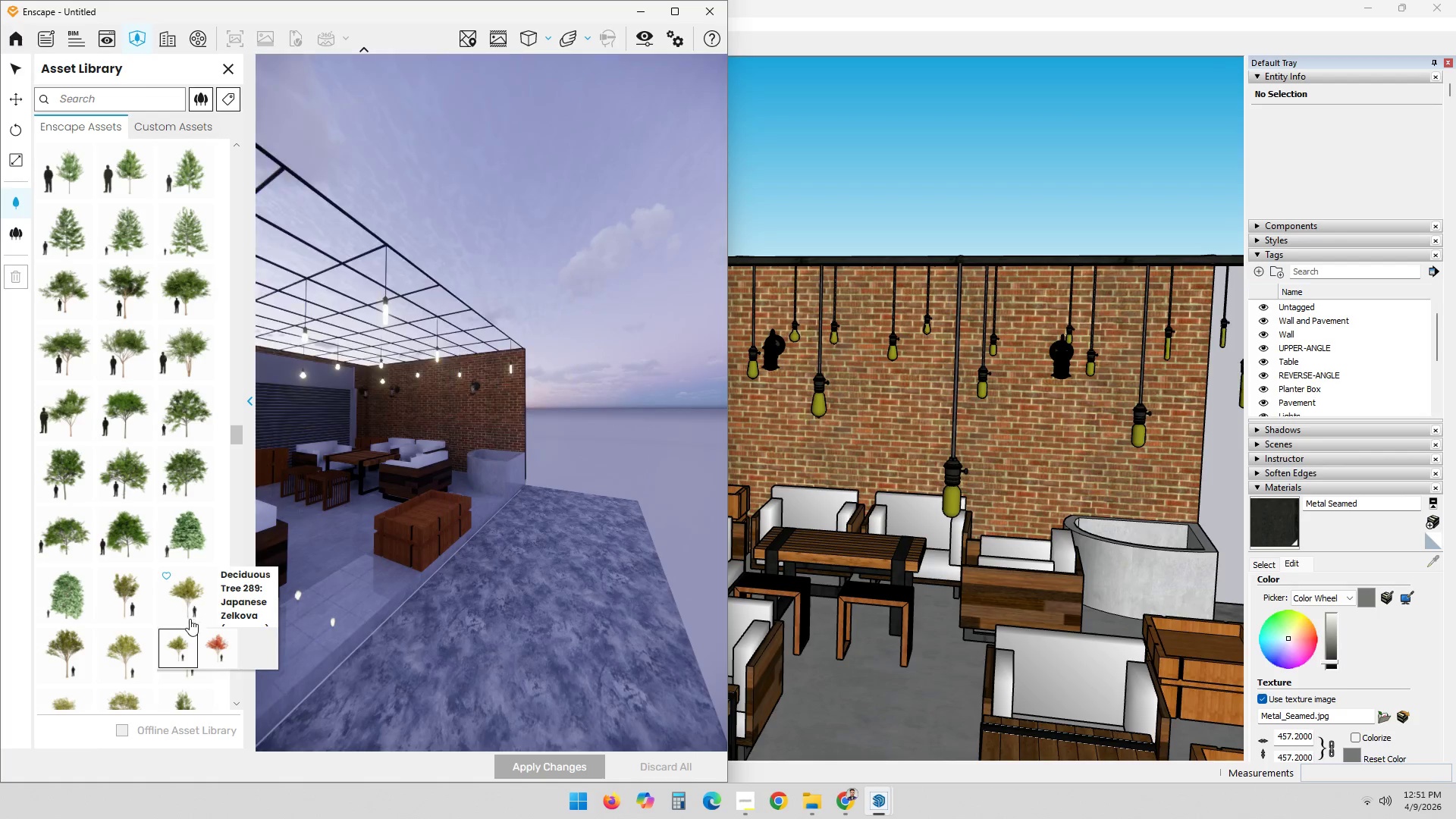 
mouse_move([188, 604])
 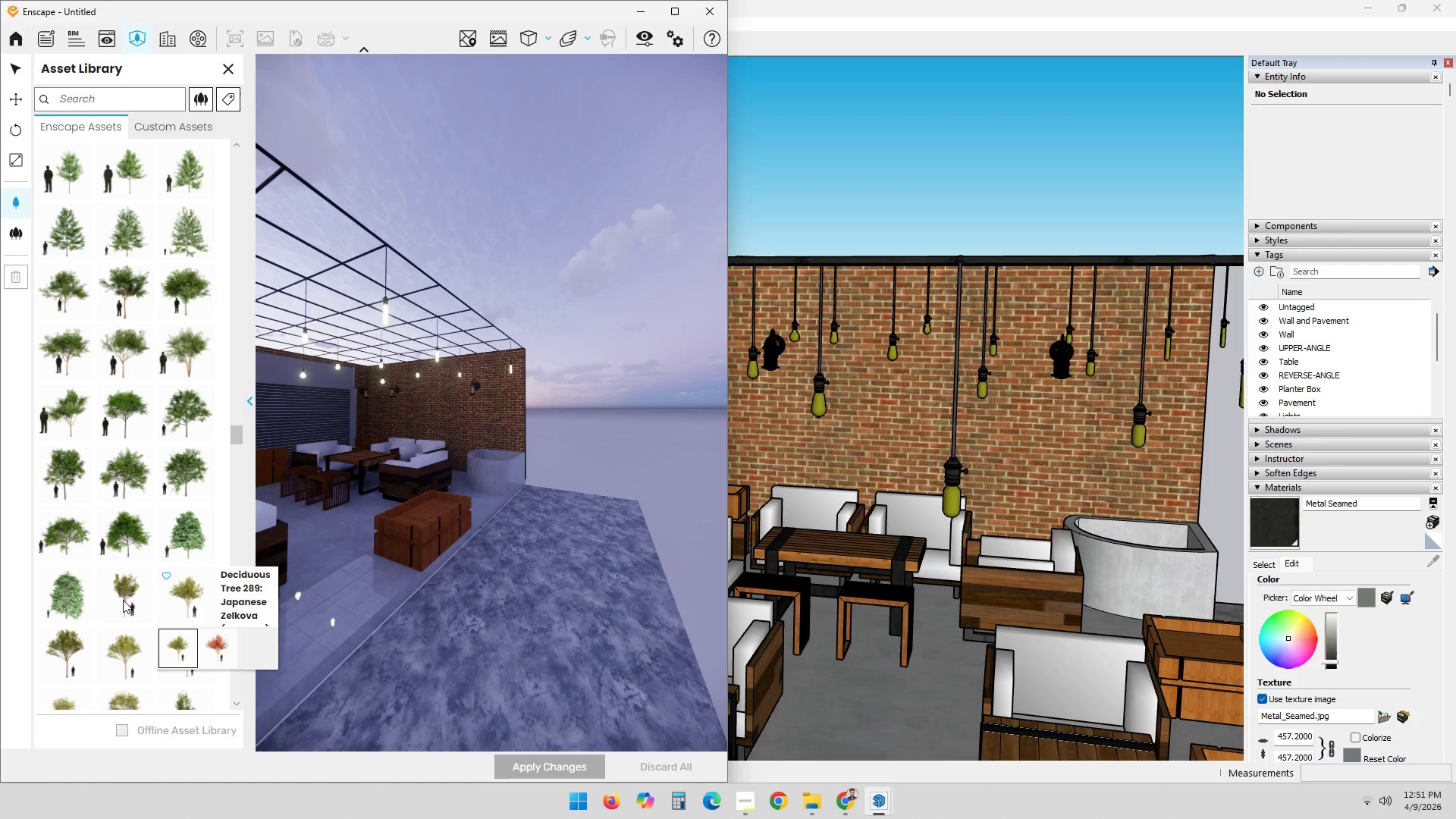 
left_click([133, 595])
 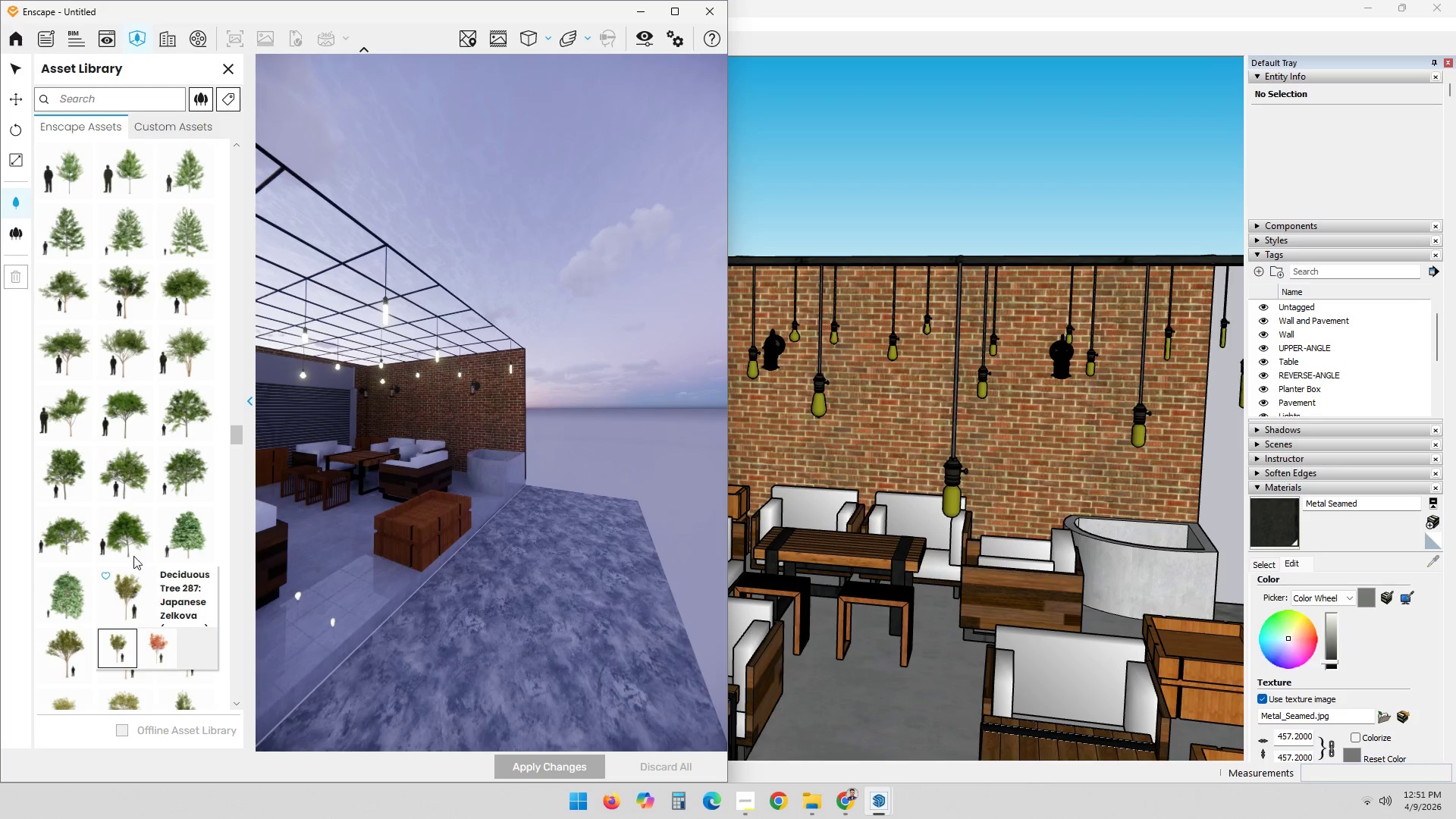 
scroll: coordinate [144, 509], scroll_direction: down, amount: 2.0
 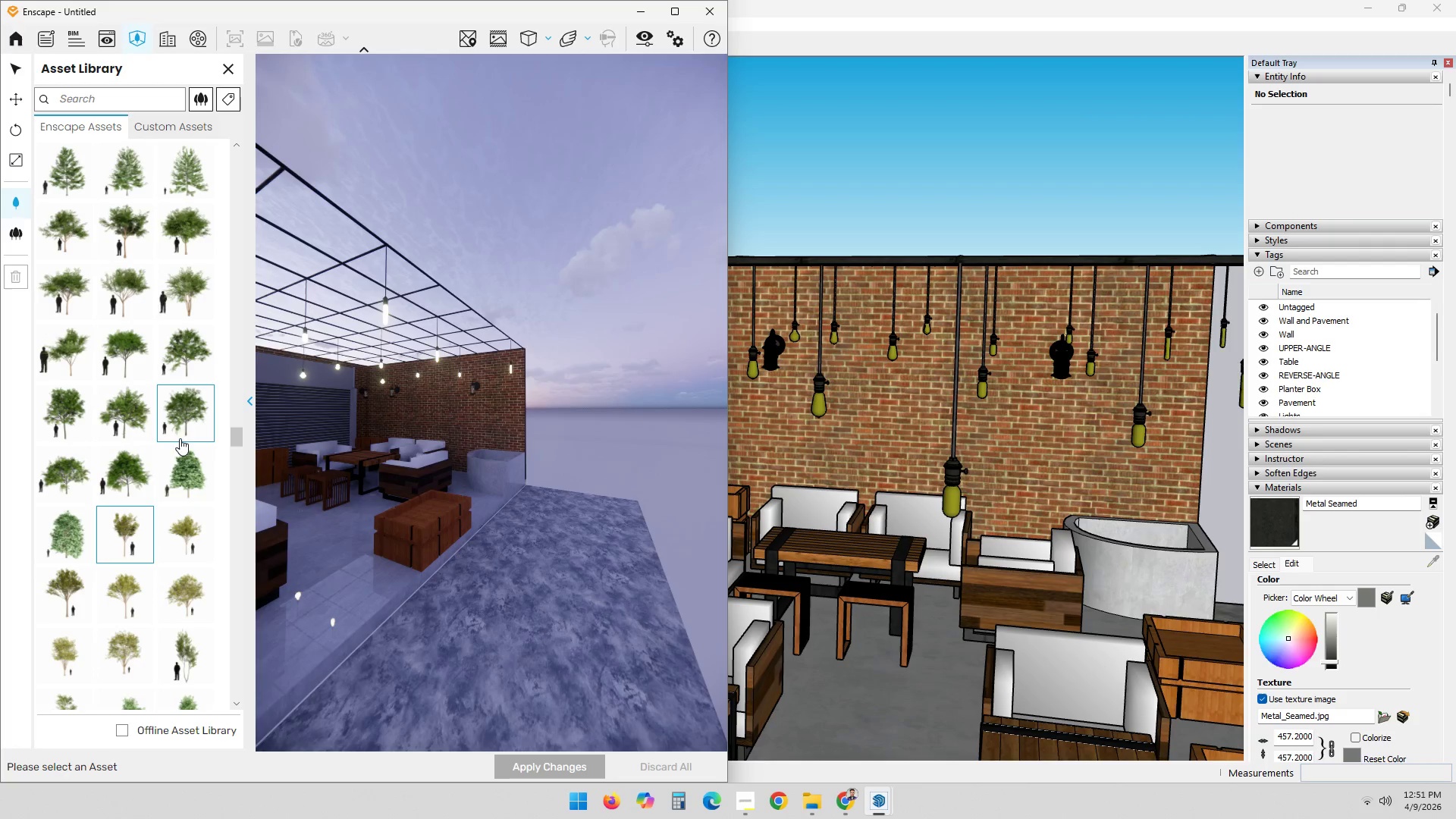 
left_click([178, 422])
 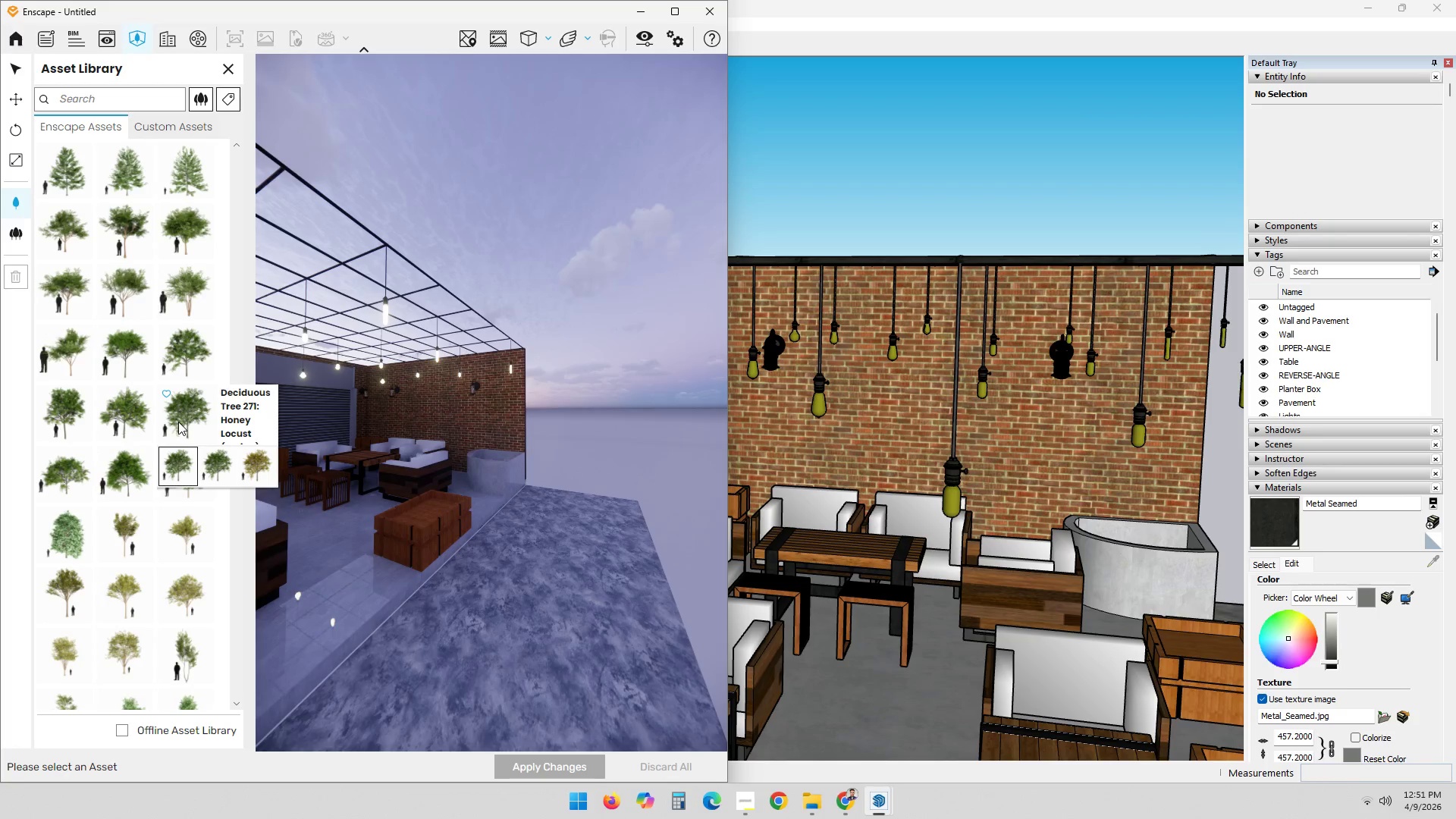 
scroll: coordinate [174, 475], scroll_direction: down, amount: 9.0
 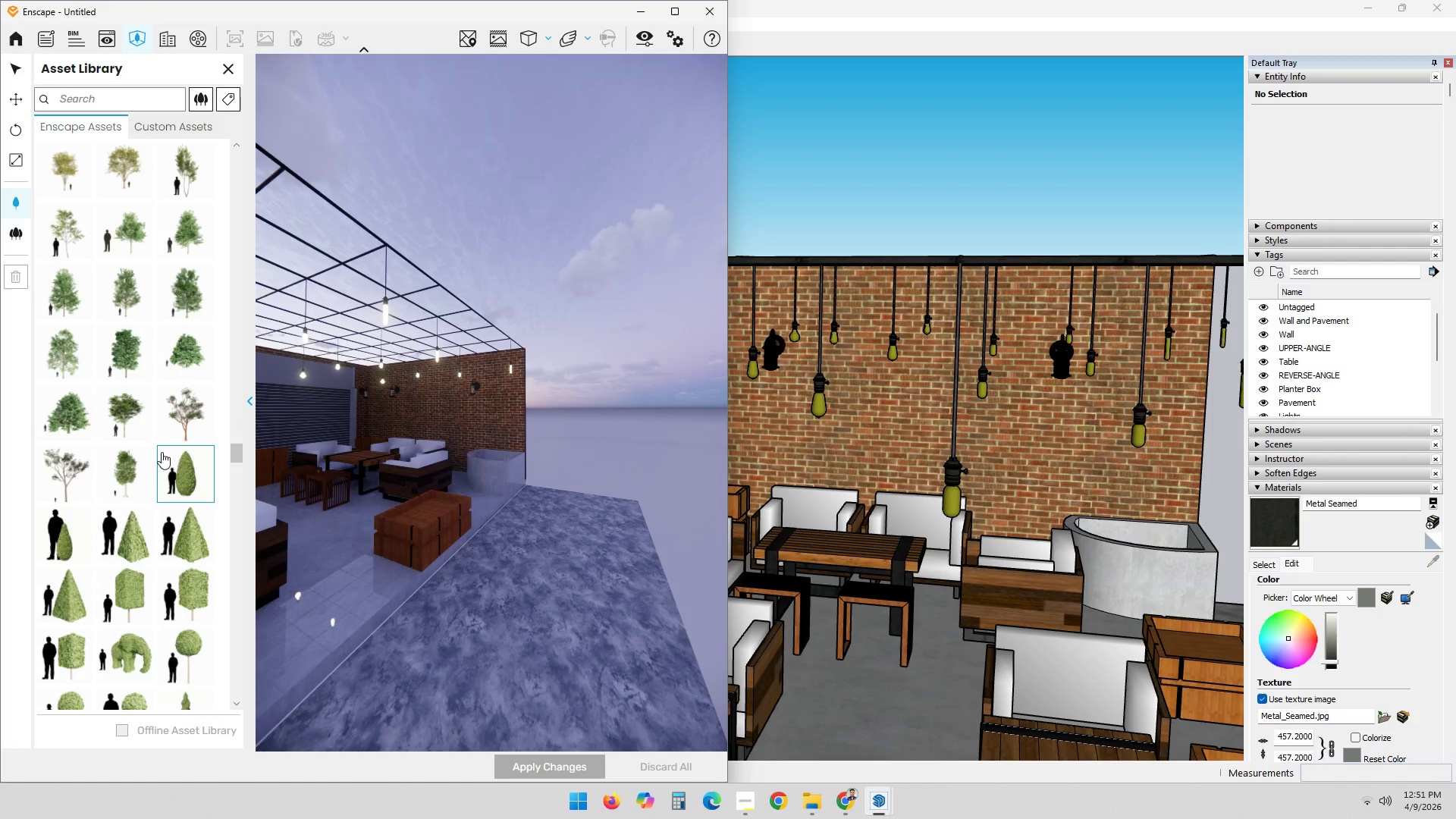 
left_click([81, 479])
 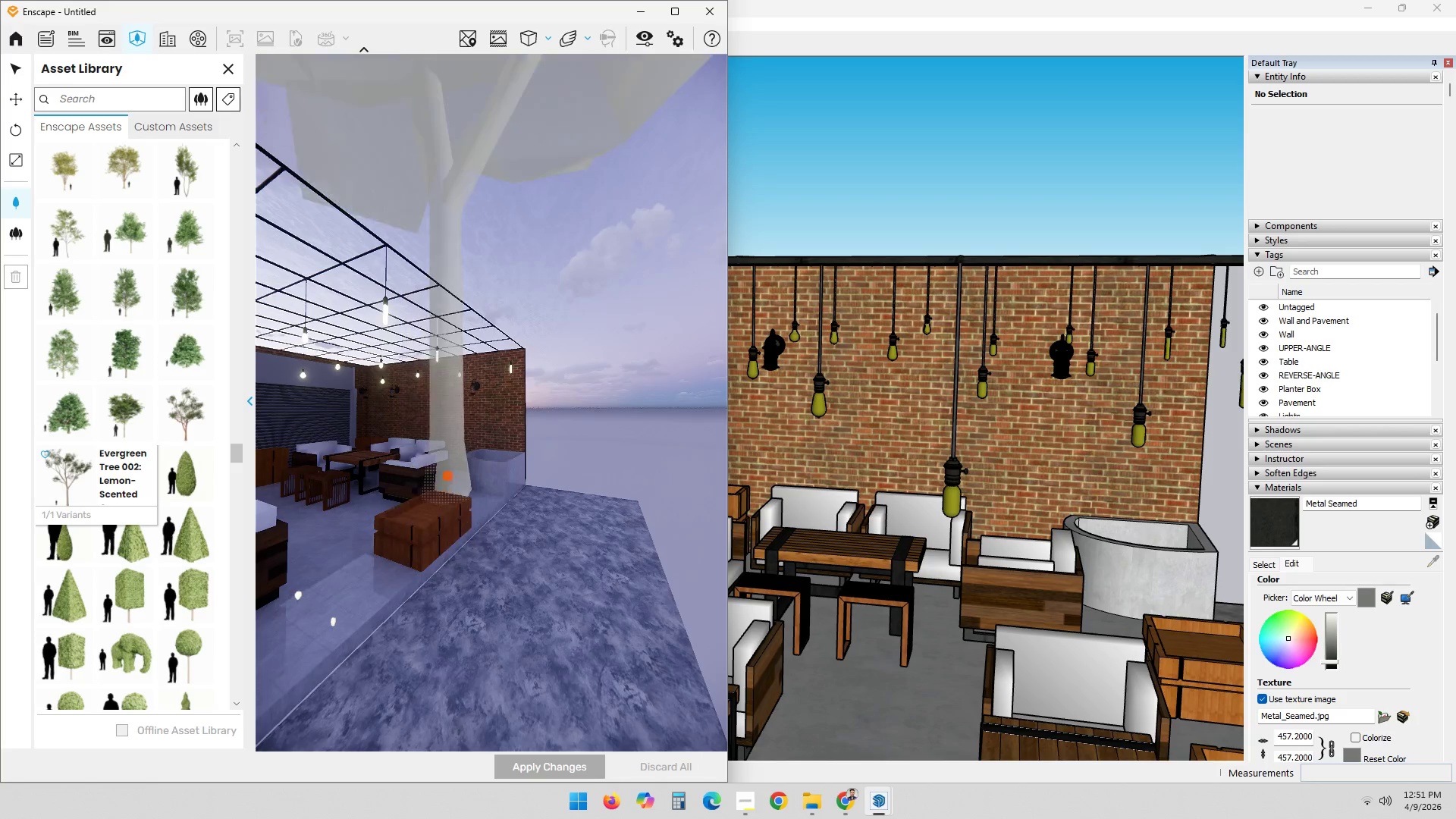 
scroll: coordinate [494, 462], scroll_direction: up, amount: 7.0
 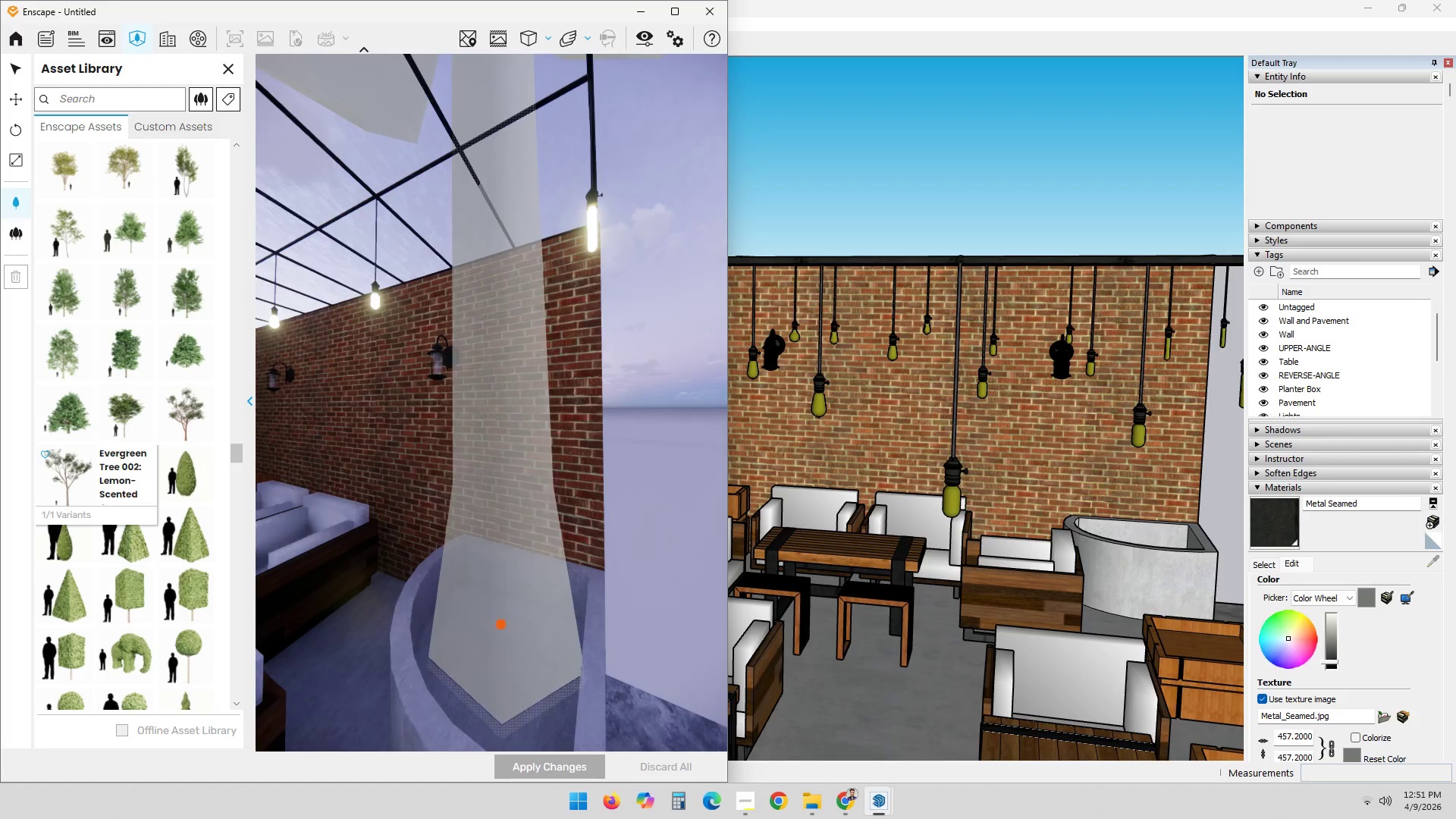 
left_click([499, 613])
 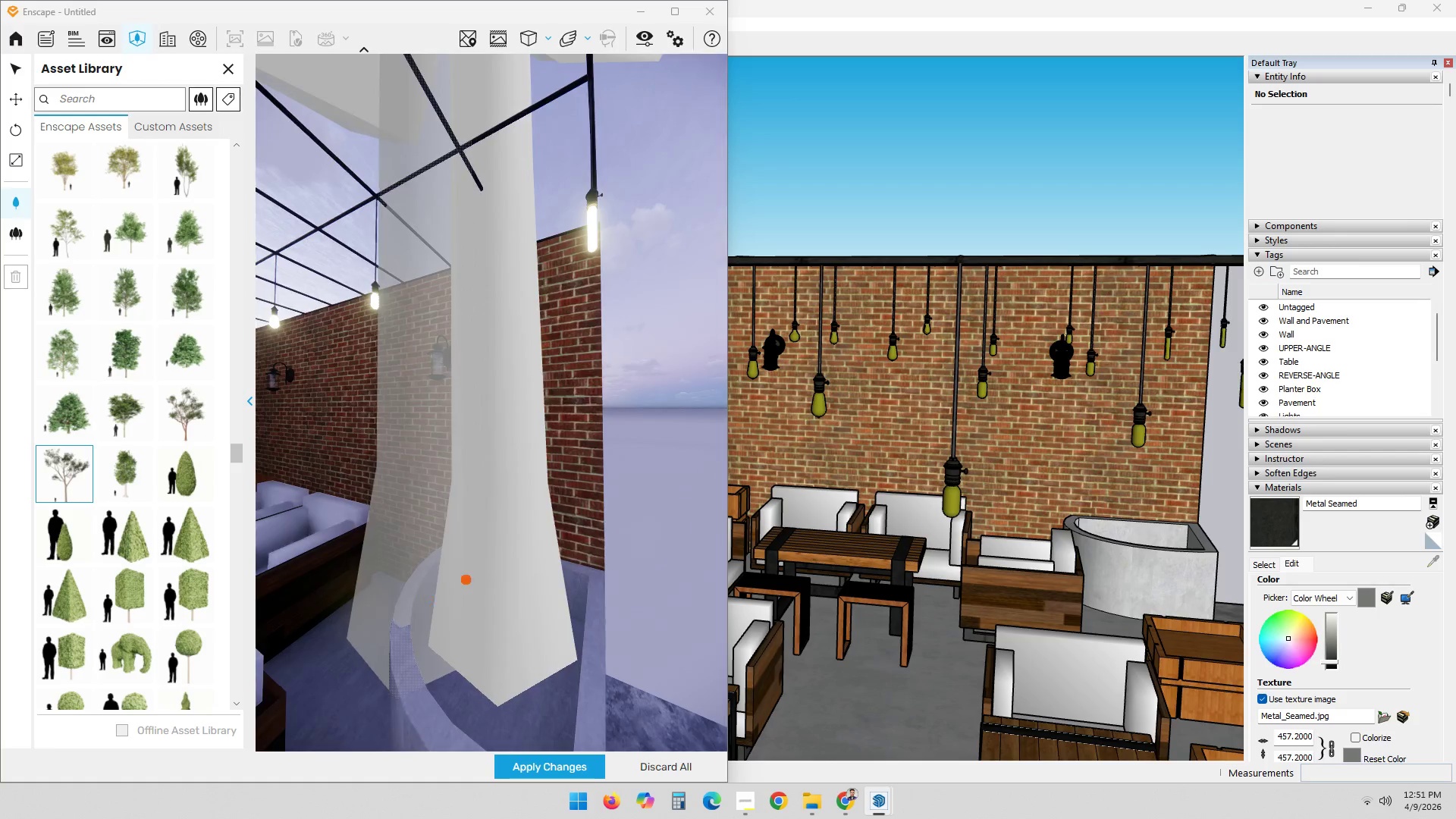 
scroll: coordinate [537, 534], scroll_direction: down, amount: 6.0
 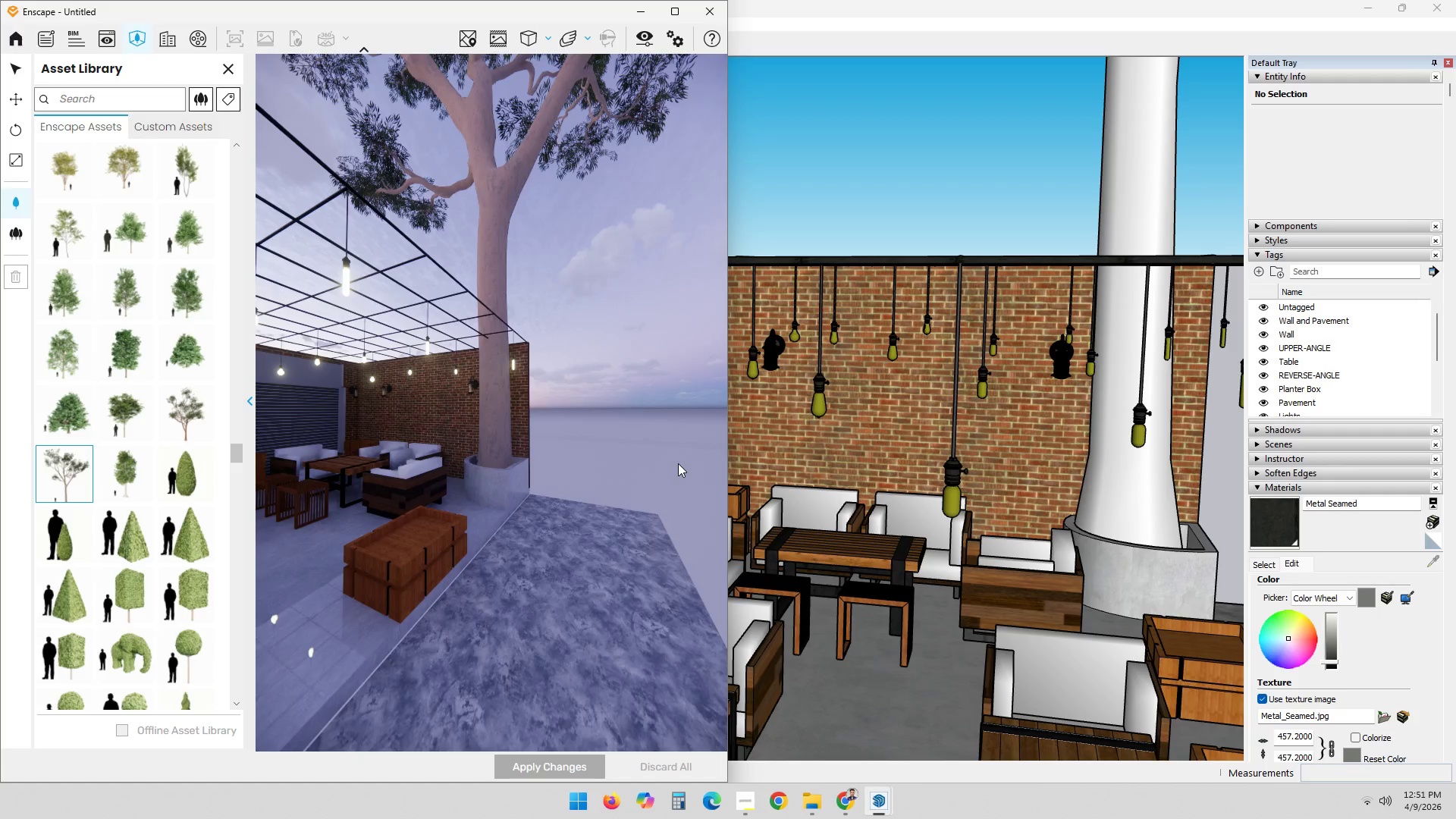 
wait(9.78)
 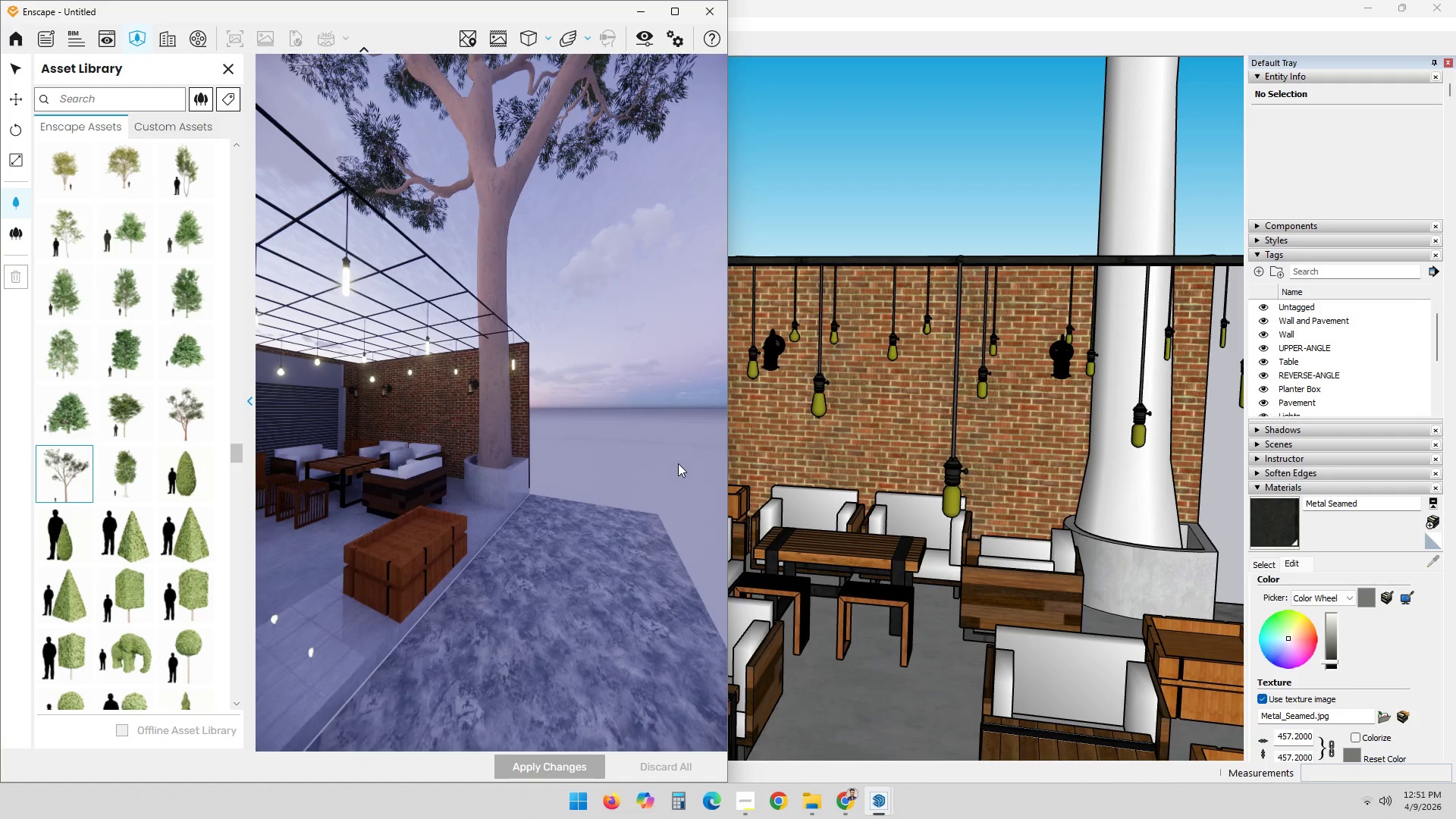 
key(Escape)
 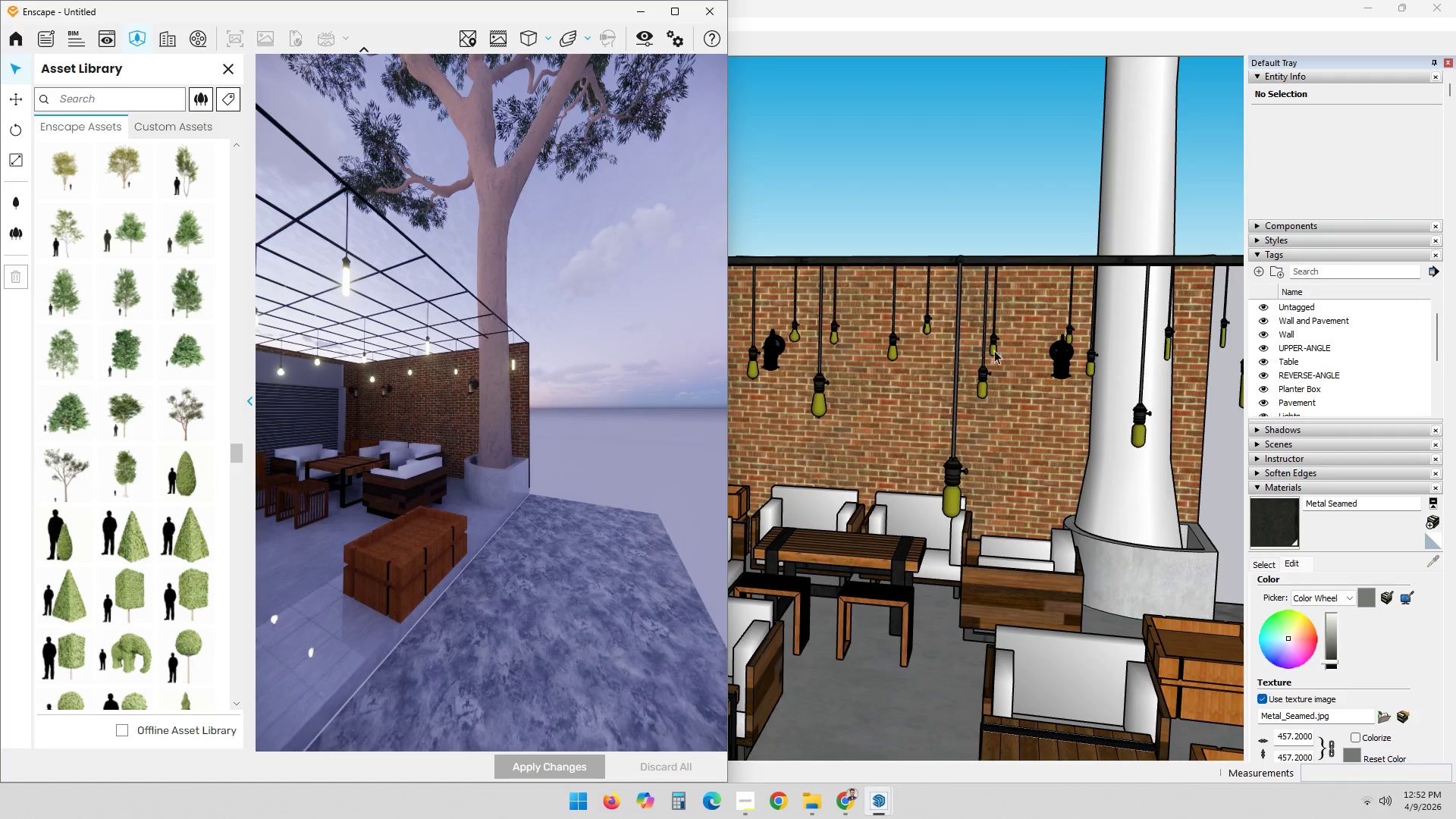 
left_click([1141, 187])
 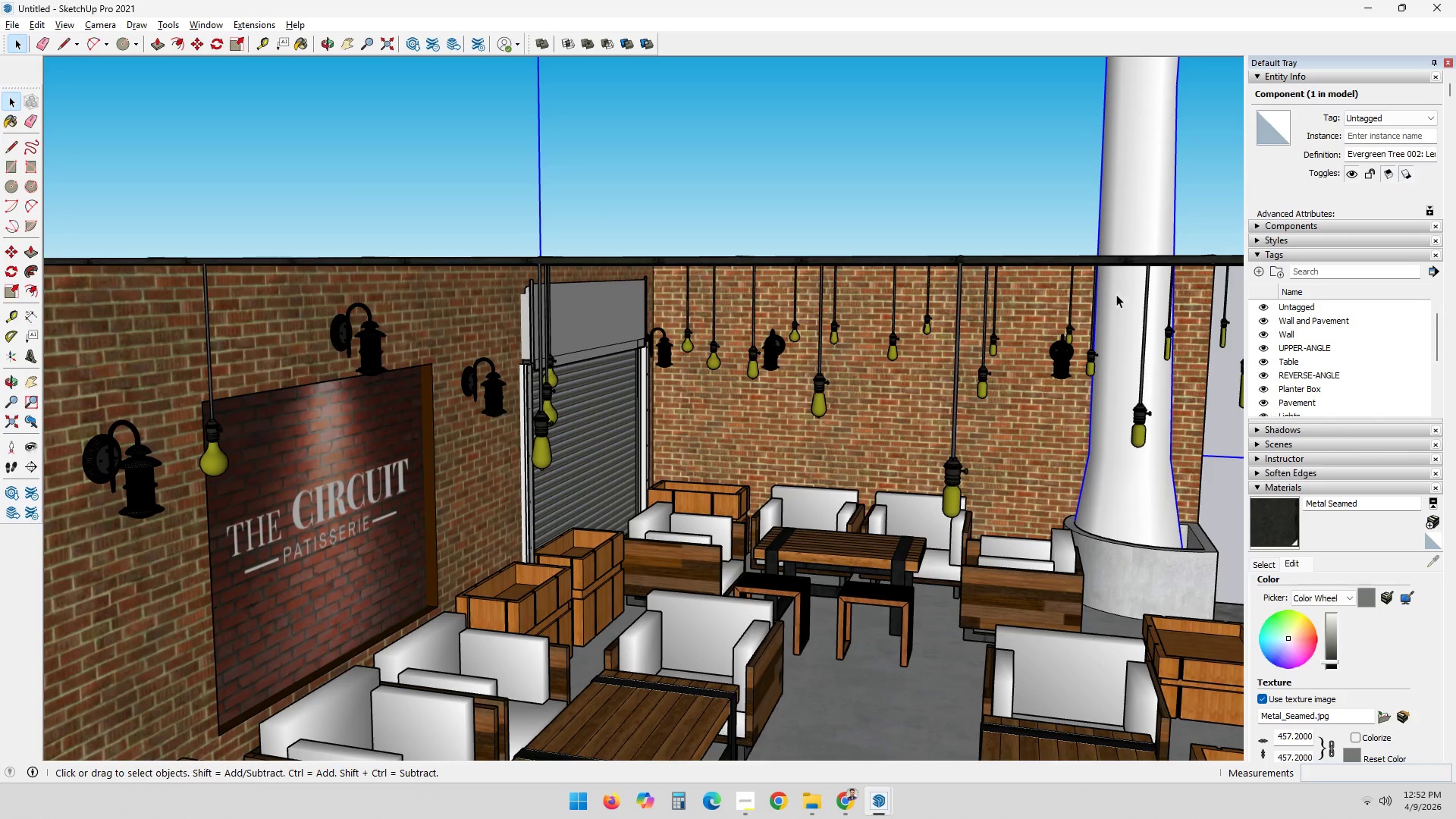 
key(Meta+ArrowRight)
 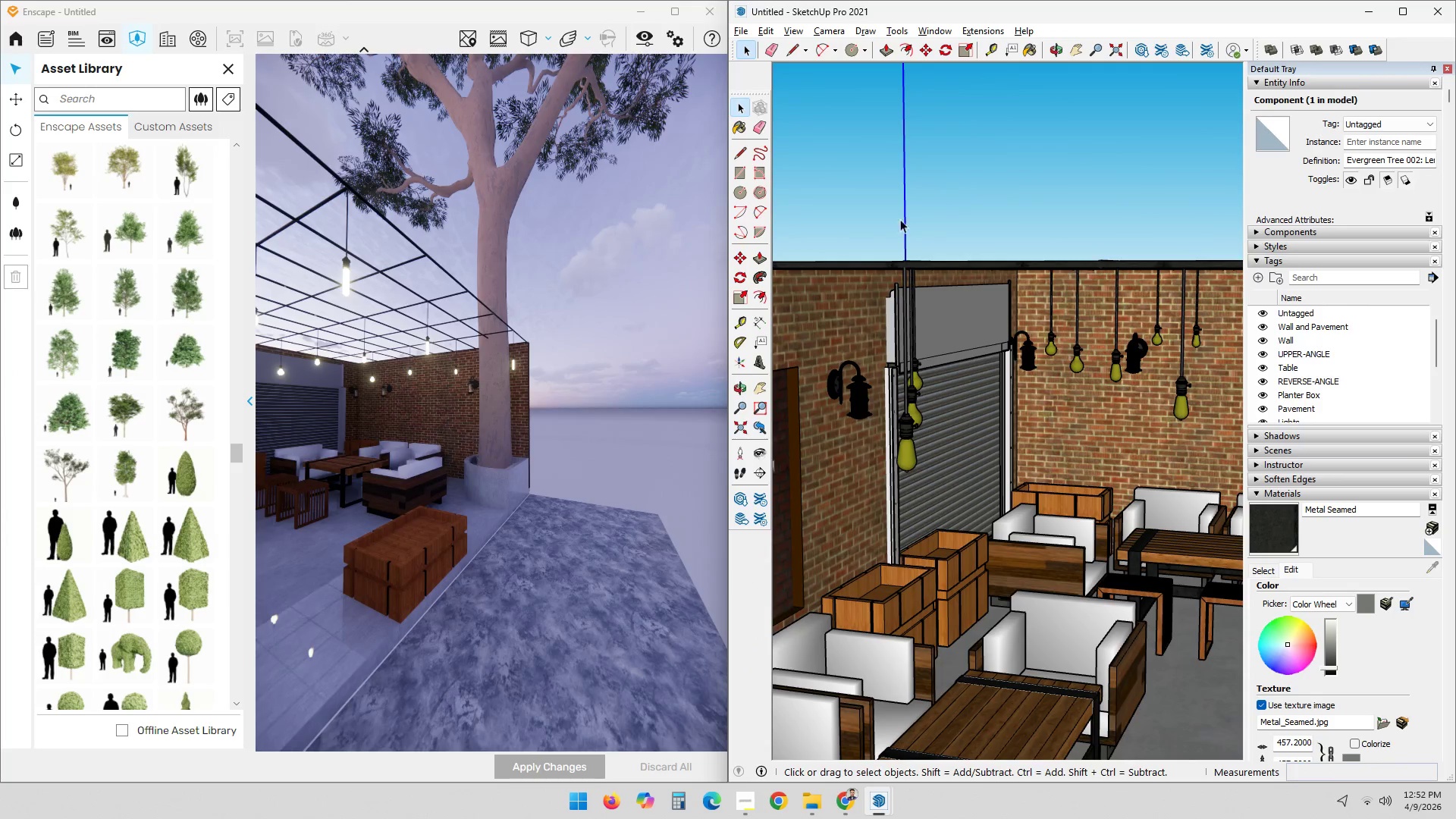 
left_click([1094, 208])
 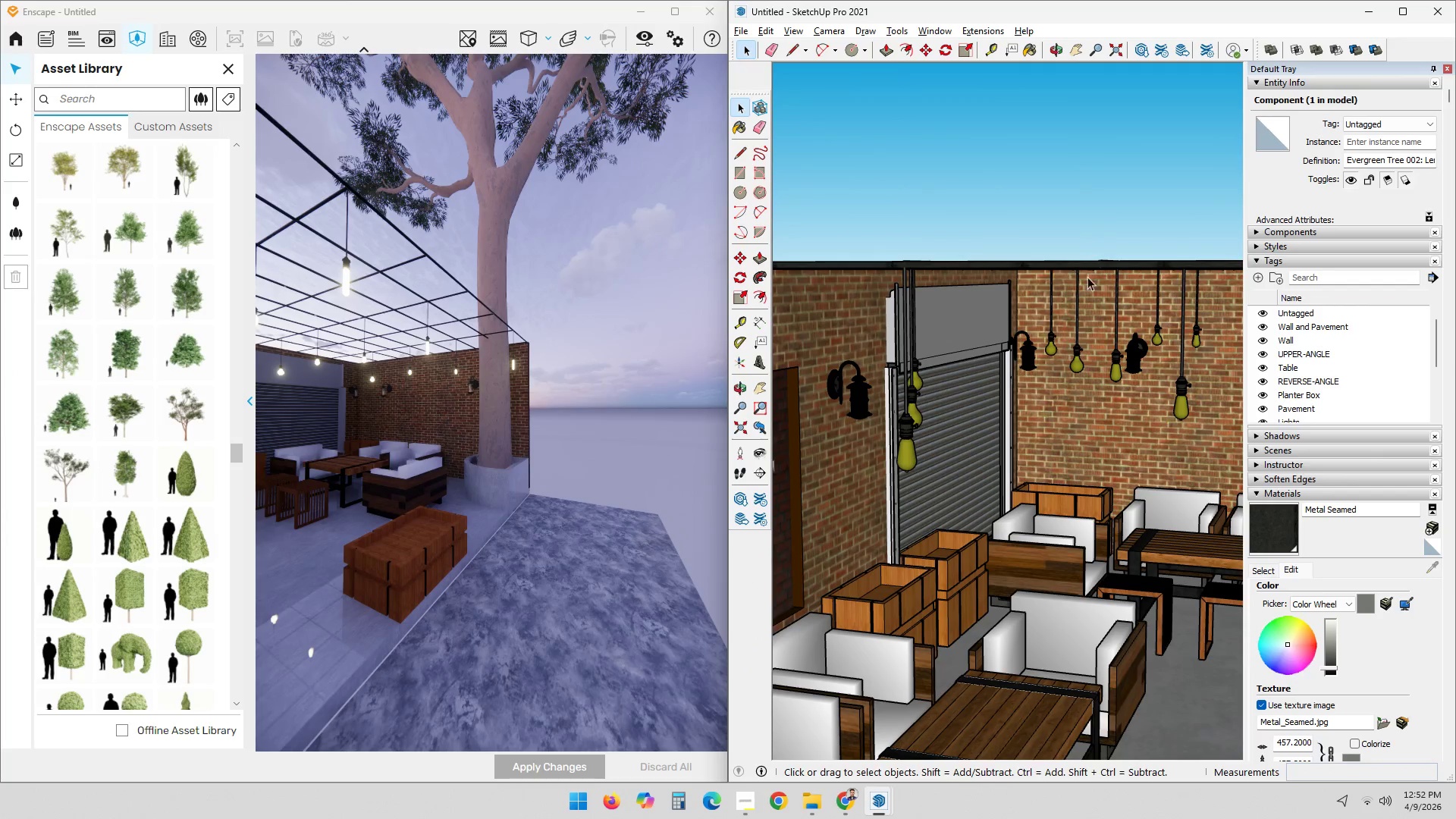 
hold_key(key=ShiftLeft, duration=0.61)
 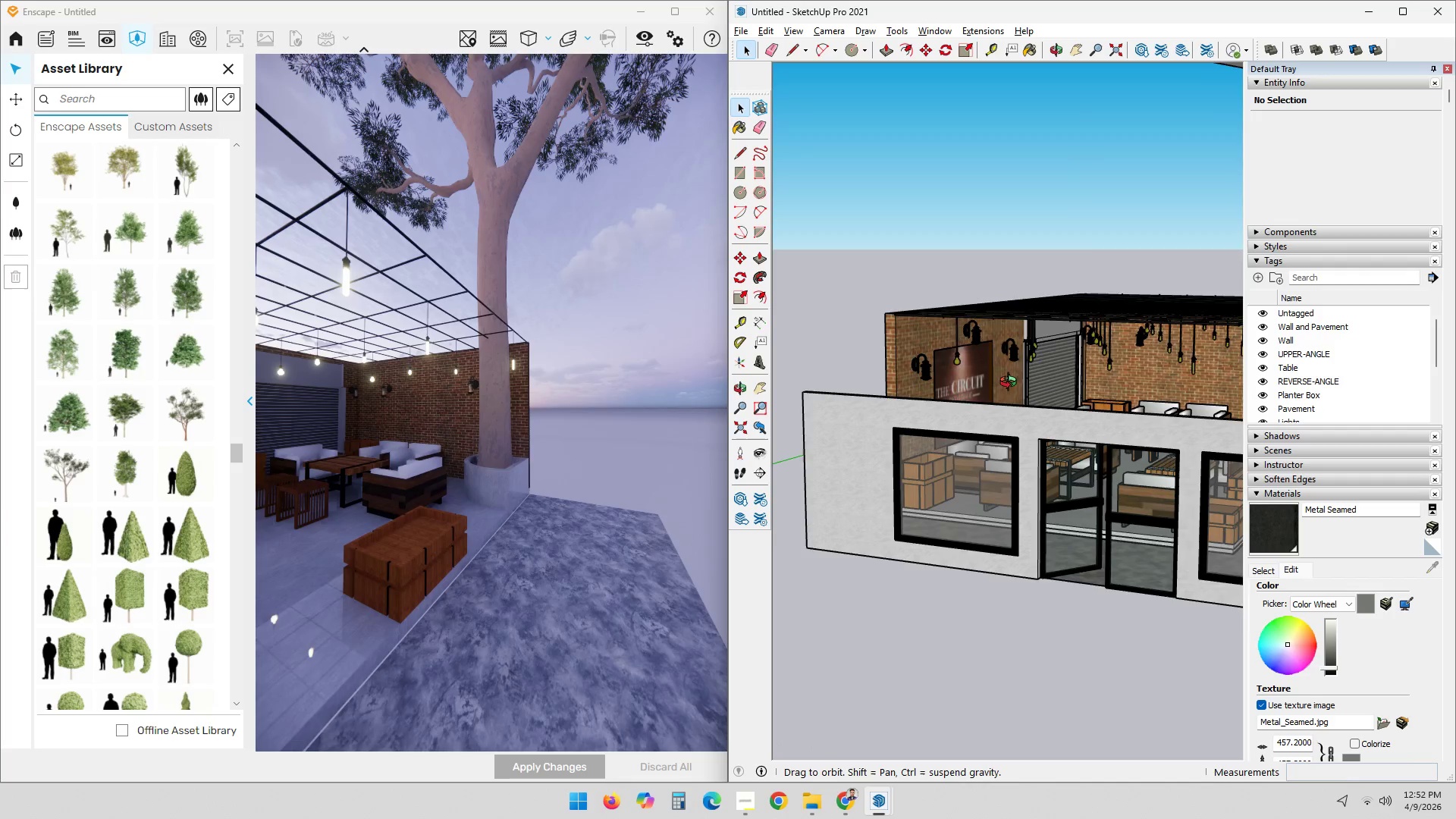 
hold_key(key=ShiftLeft, duration=0.55)
 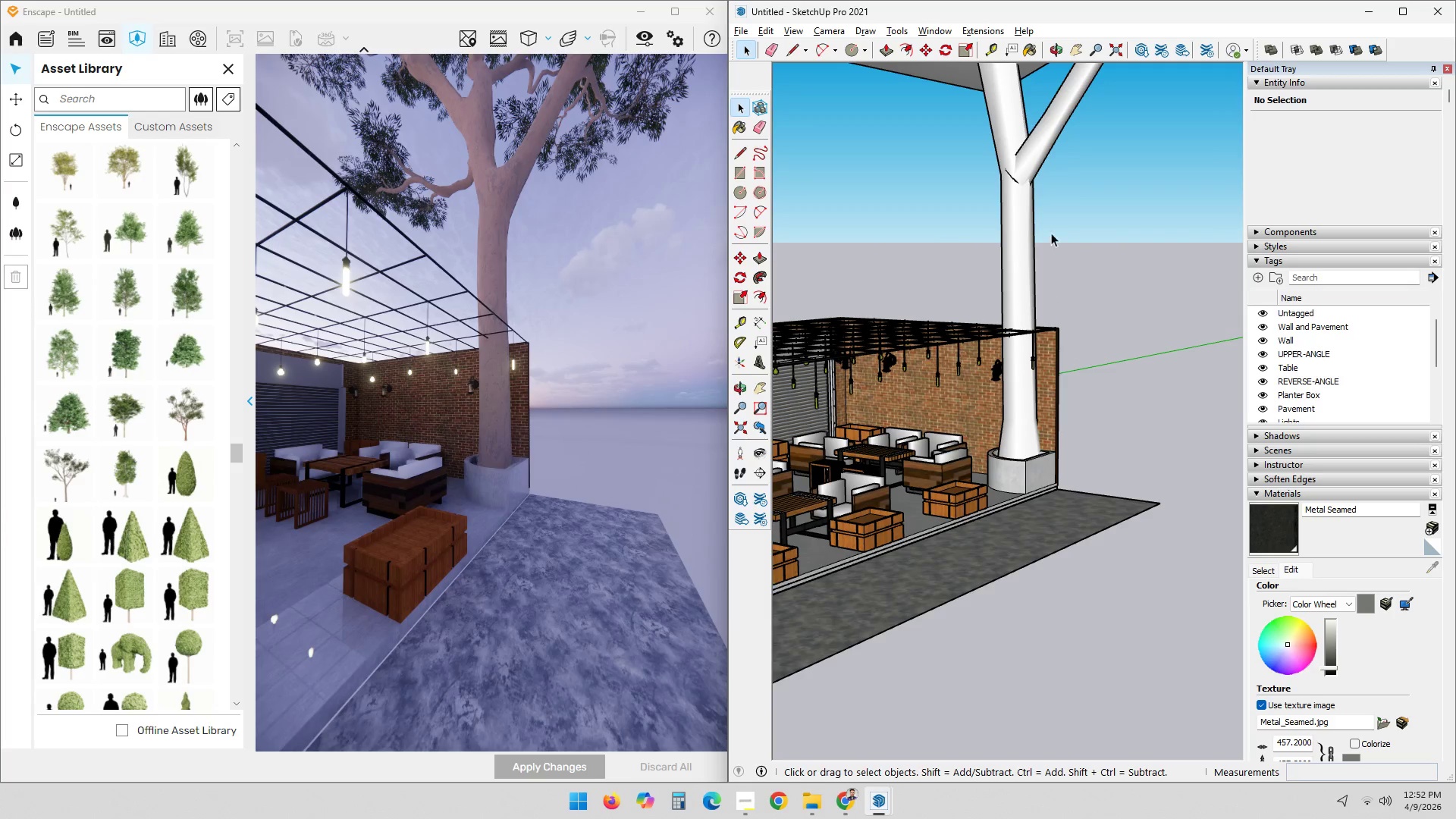 
scroll: coordinate [1112, 372], scroll_direction: down, amount: 12.0
 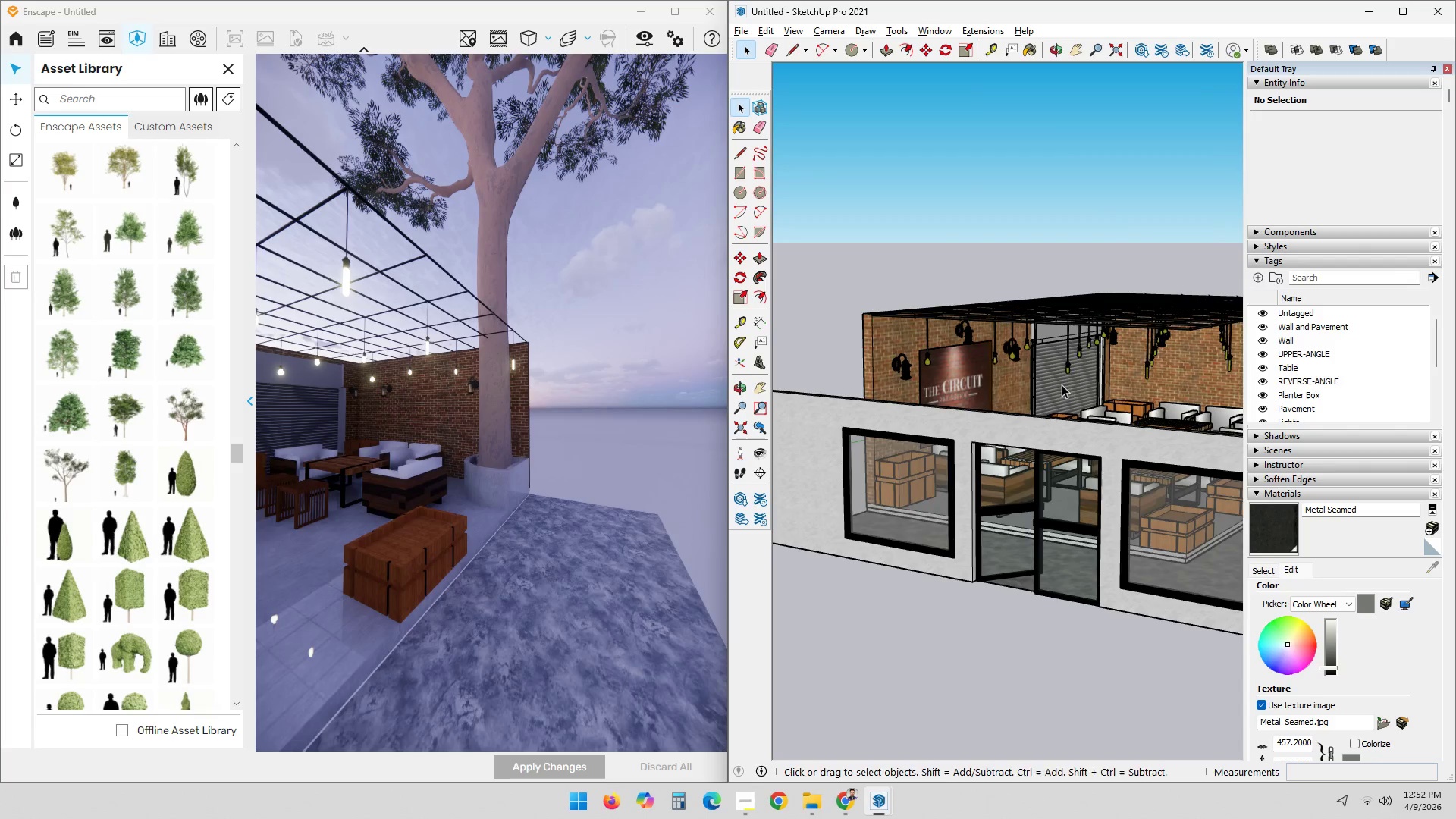 
left_click_drag(start_coordinate=[1049, 220], to_coordinate=[1041, 221])
 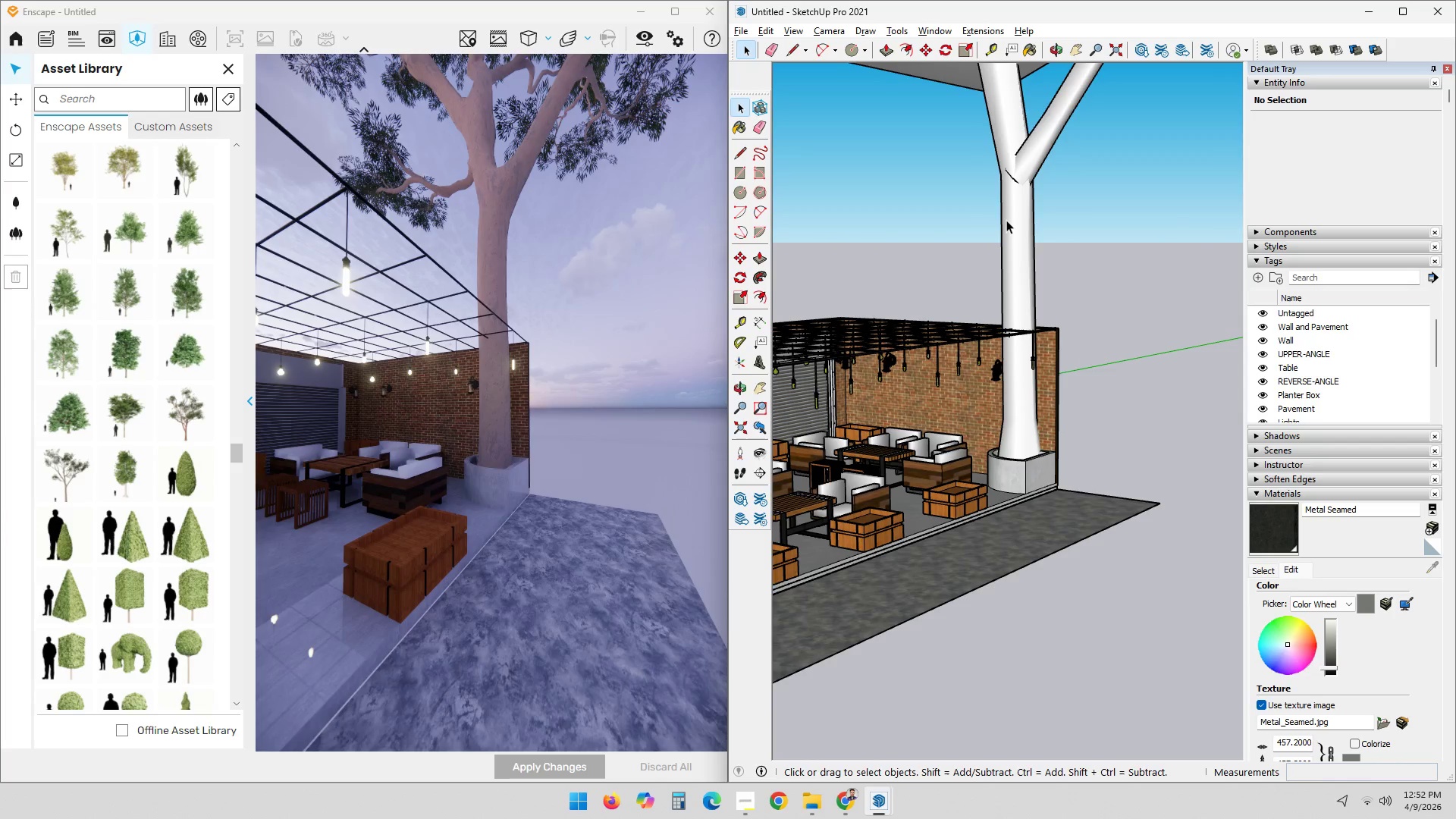 
double_click([1006, 220])
 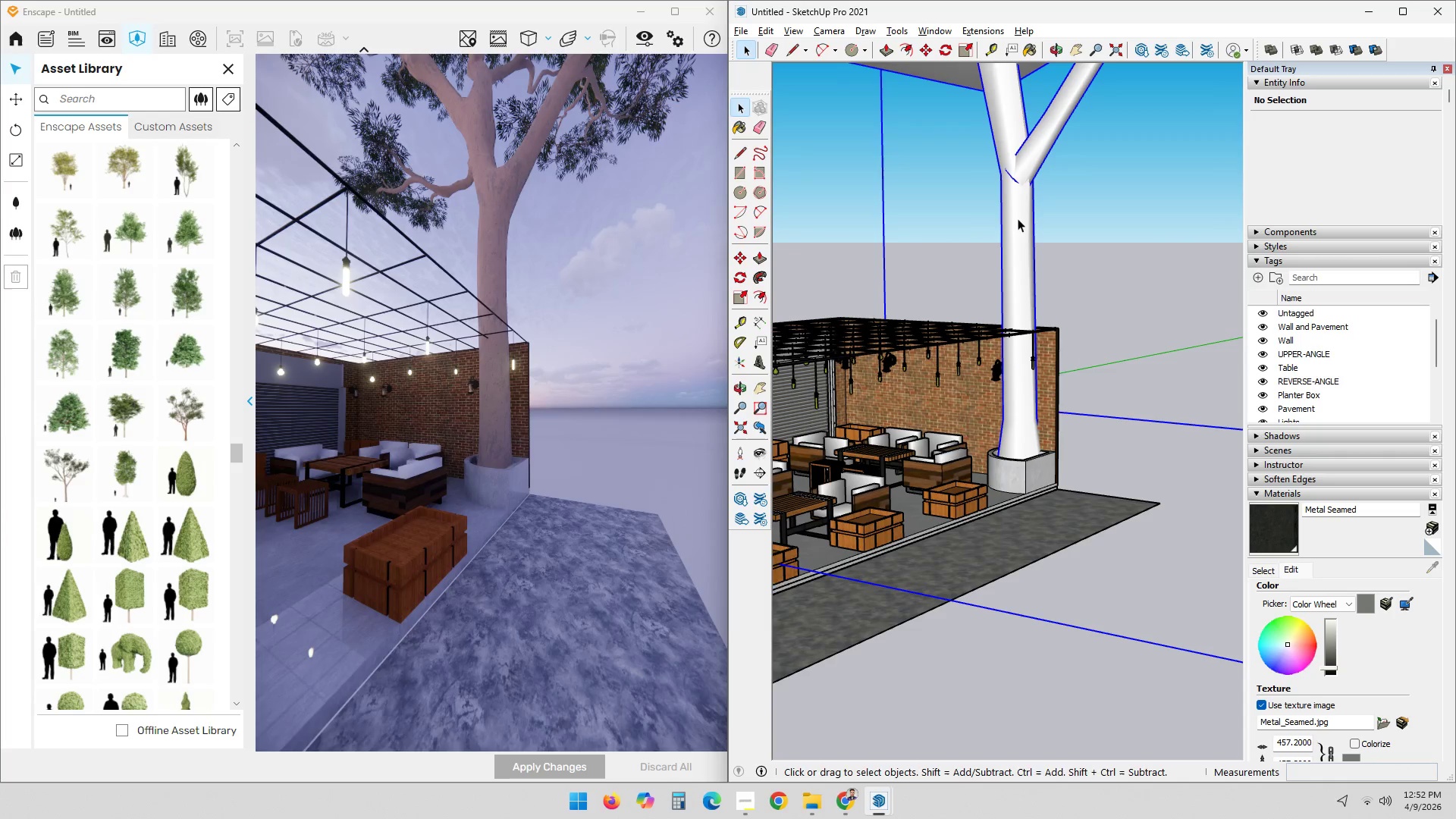 
key(S)
 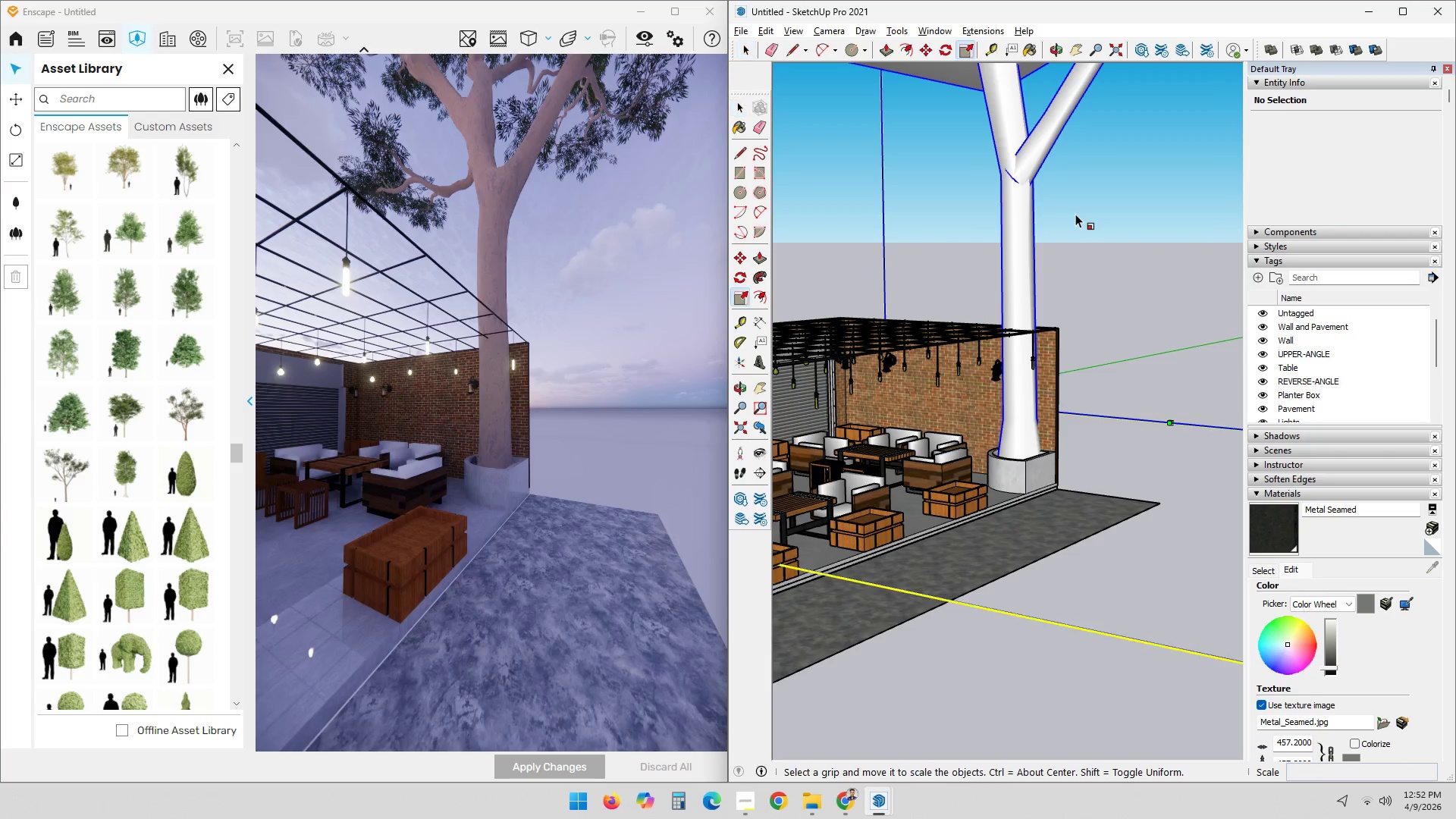 
hold_key(key=ShiftLeft, duration=0.62)
 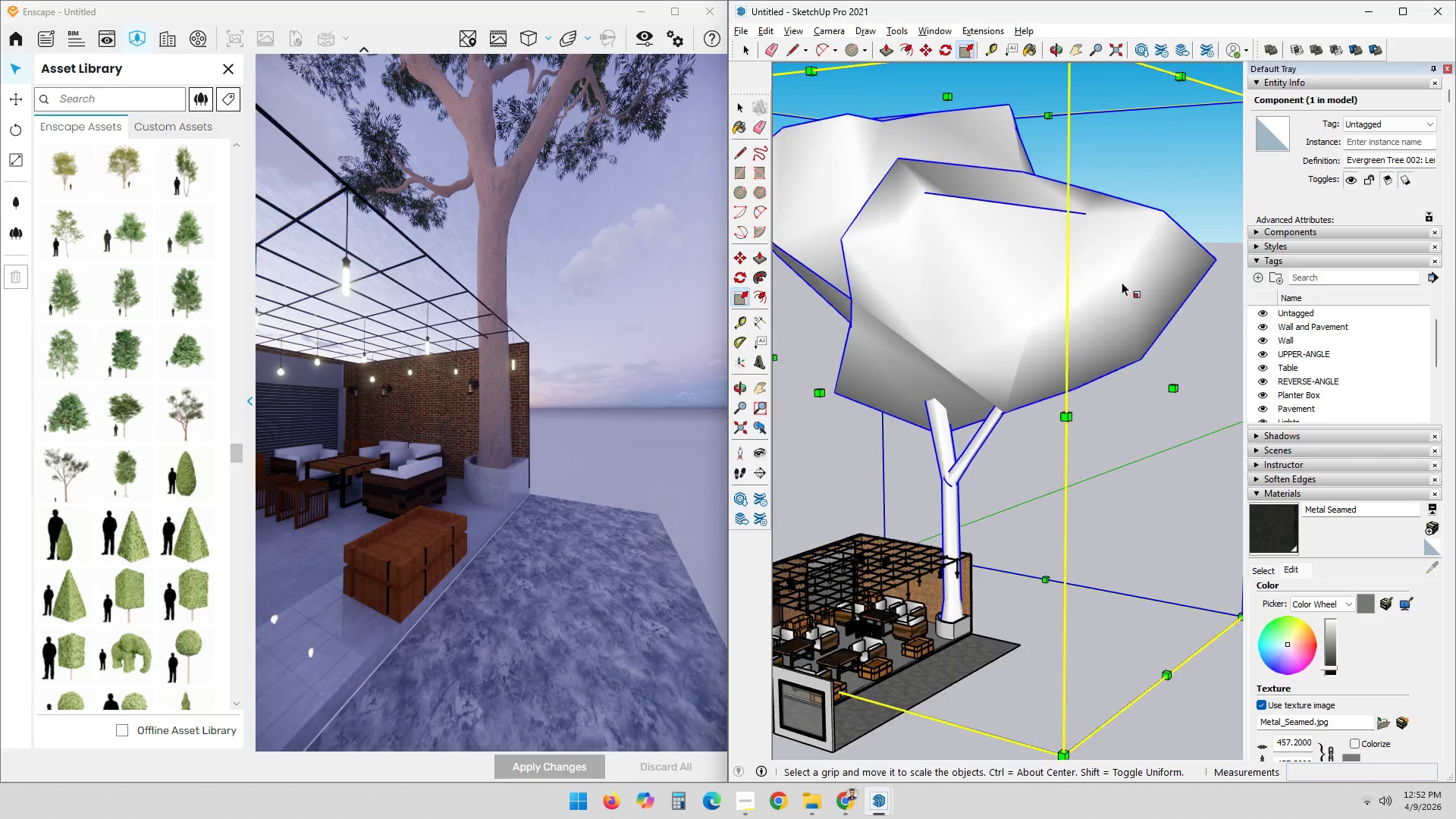 
scroll: coordinate [1105, 207], scroll_direction: down, amount: 18.0
 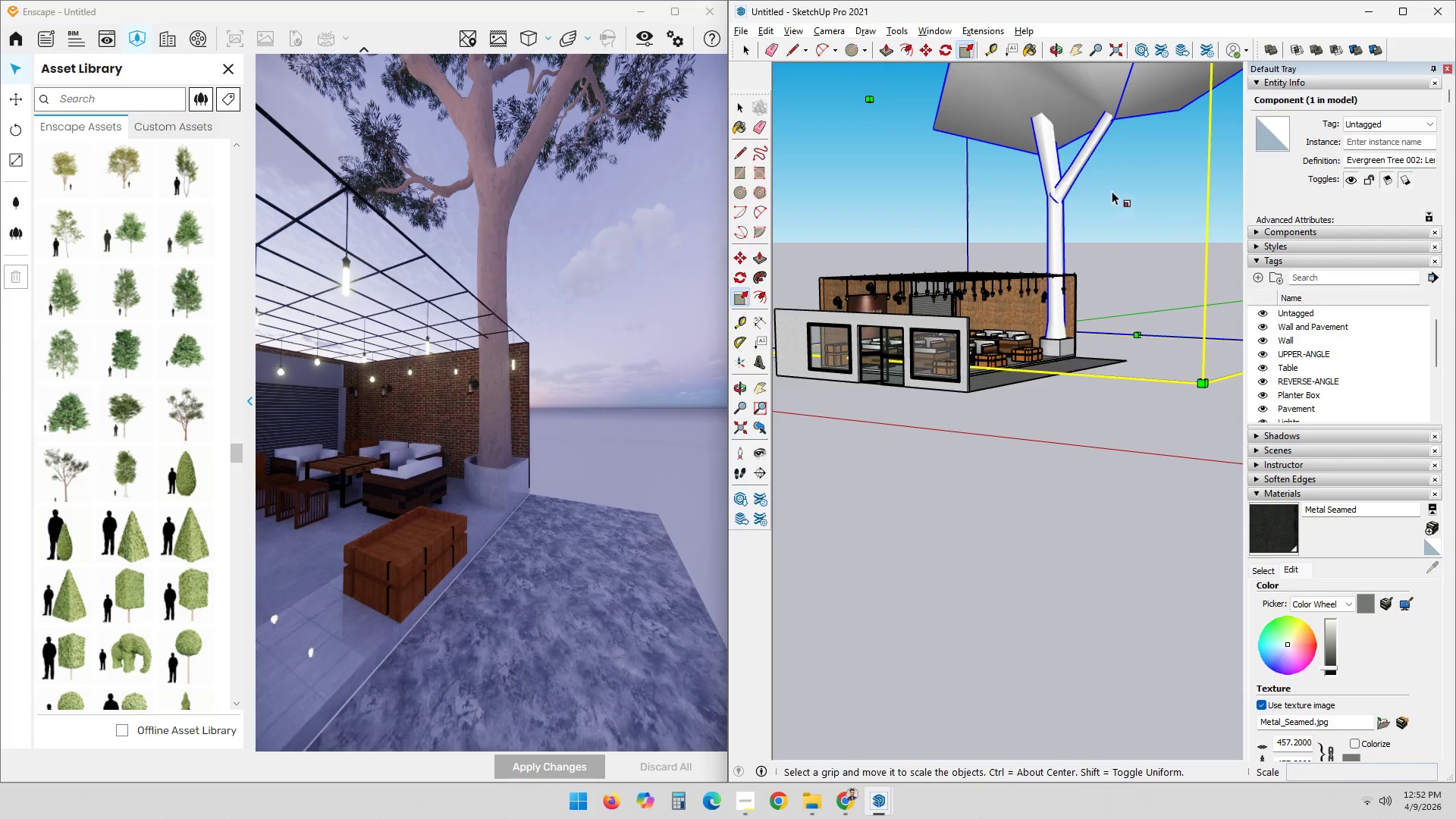 
hold_key(key=ShiftLeft, duration=0.67)
 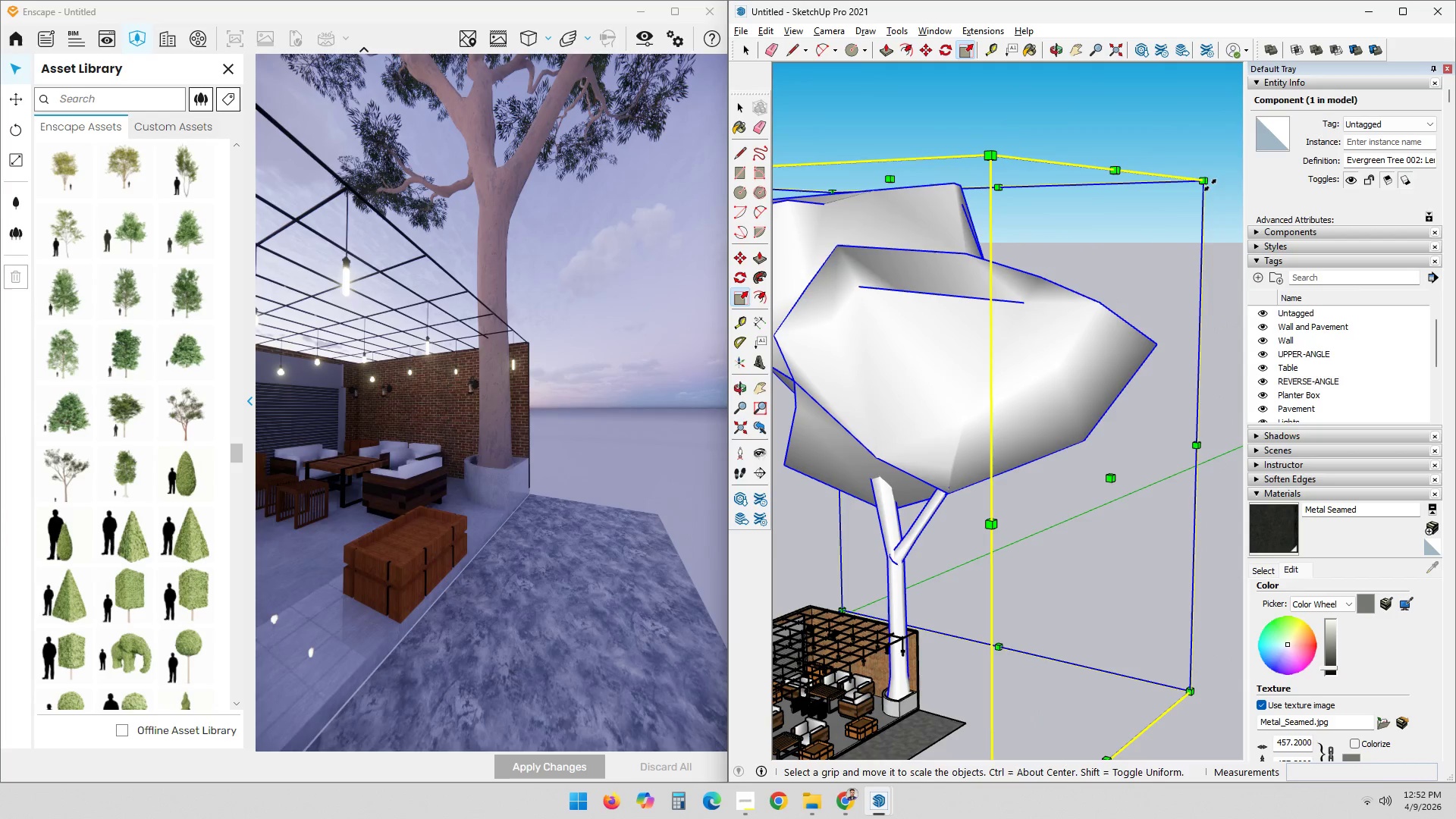 
left_click([1207, 182])
 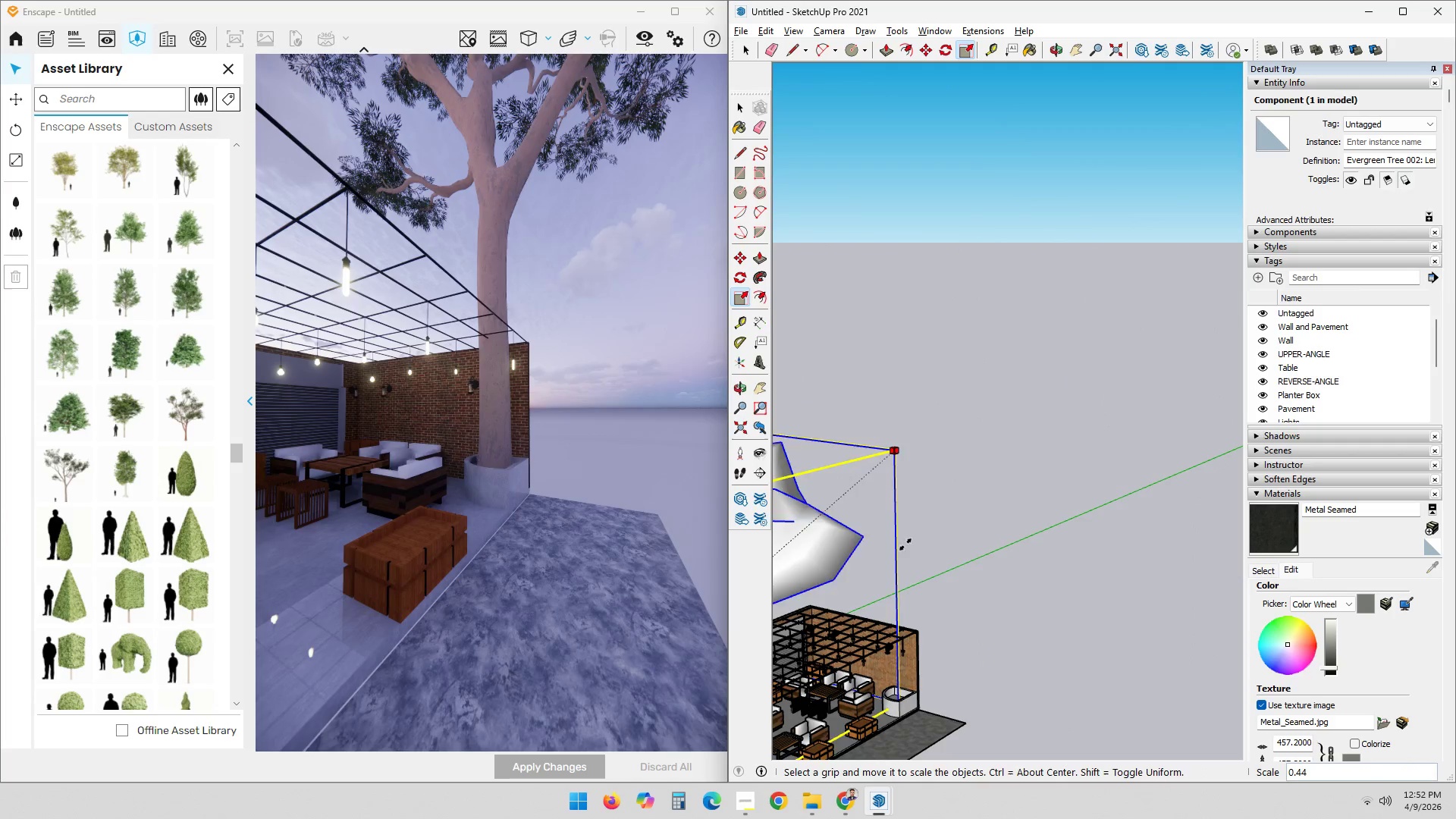 
left_click([848, 573])
 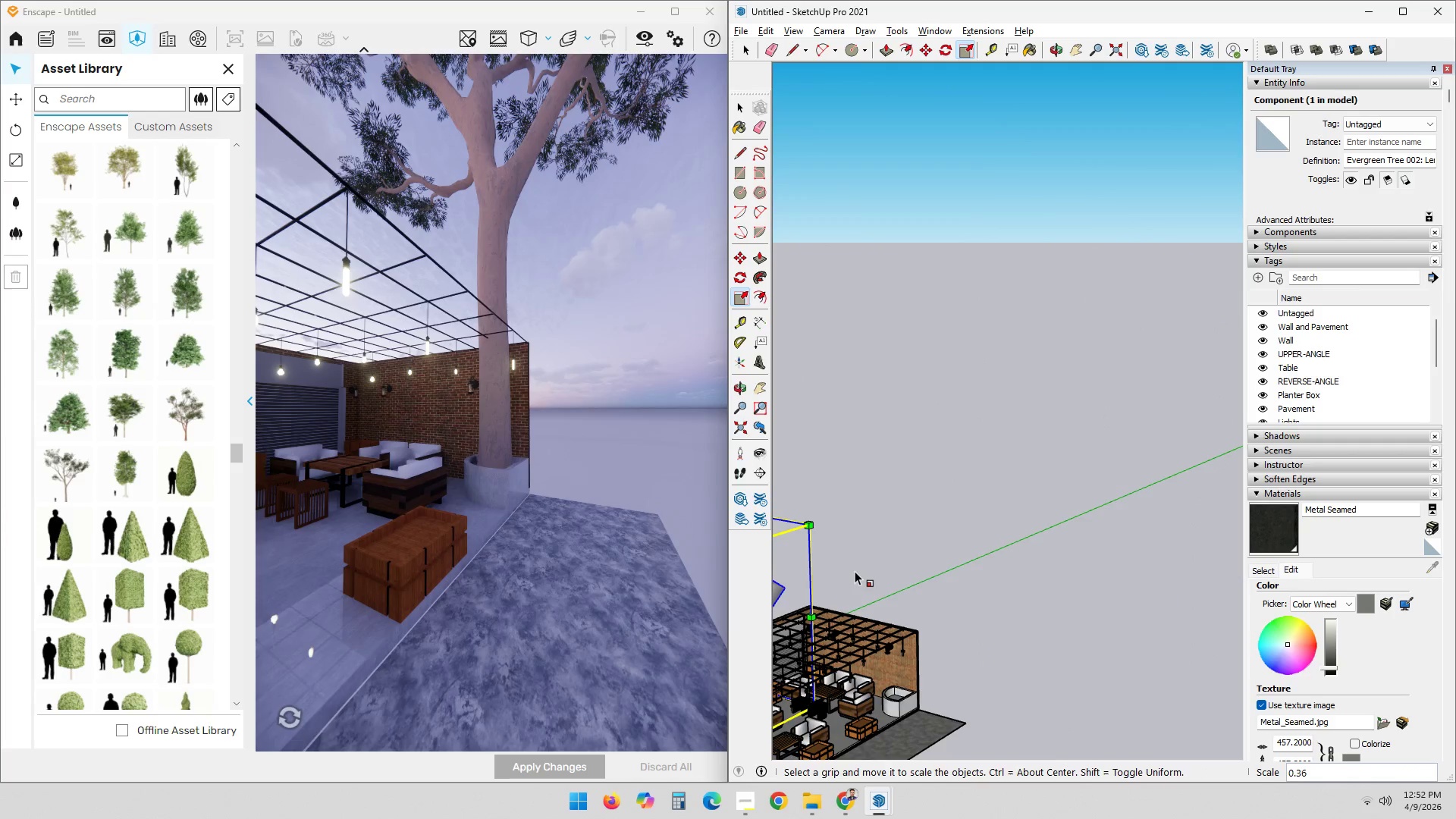 
hold_key(key=ShiftLeft, duration=0.77)
 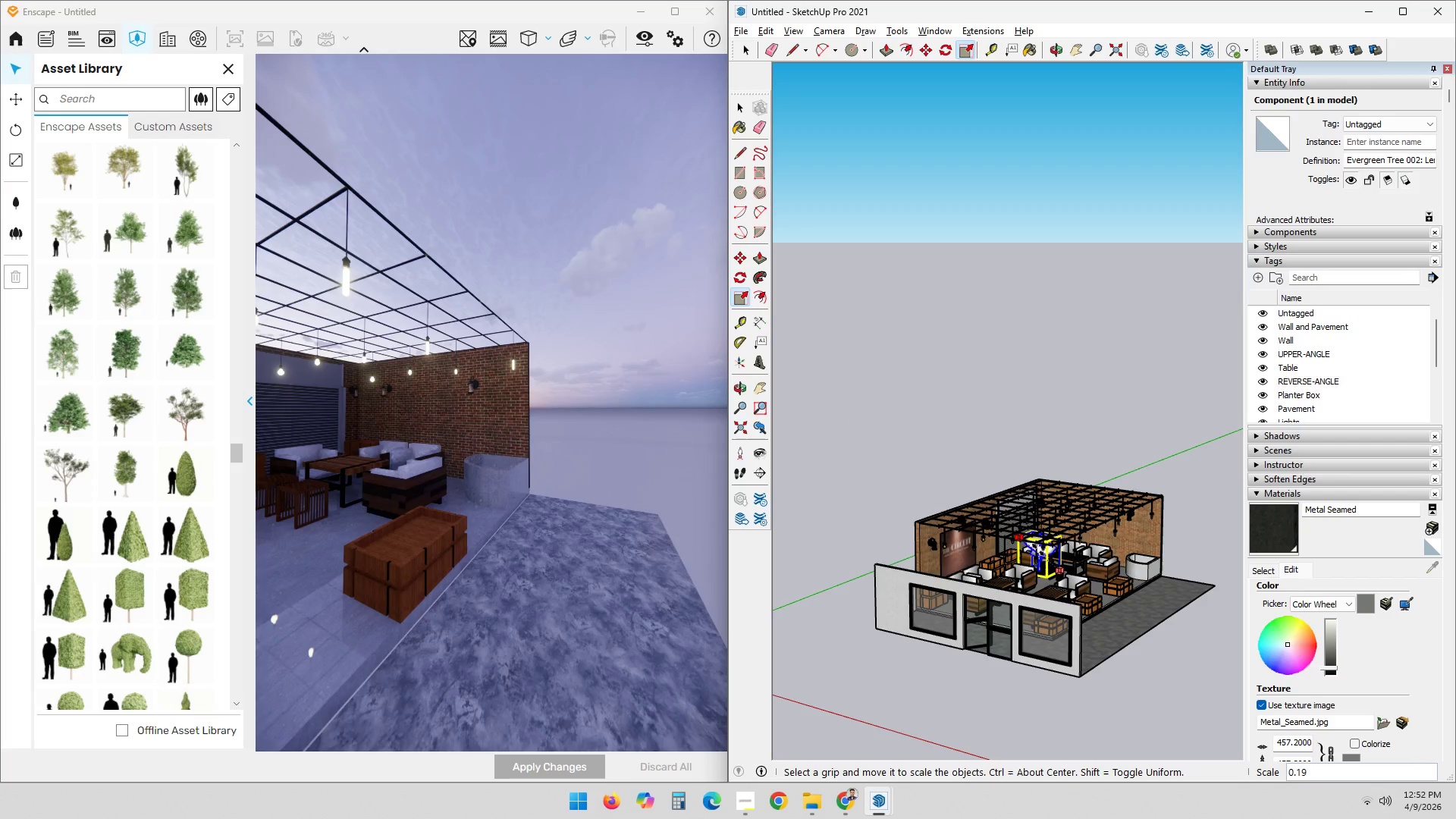 
left_click([1009, 522])
 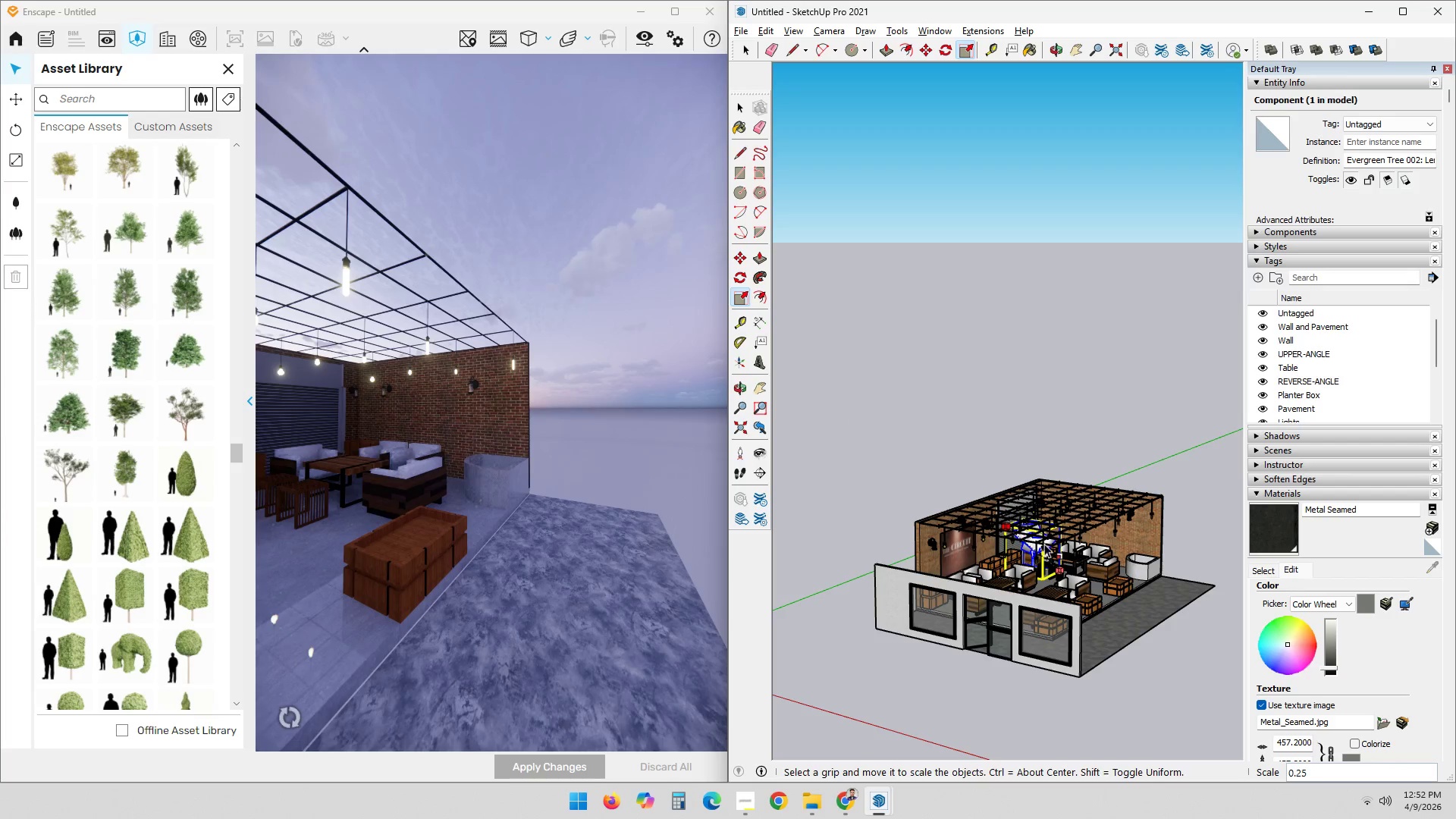 
scroll: coordinate [887, 475], scroll_direction: up, amount: 20.0
 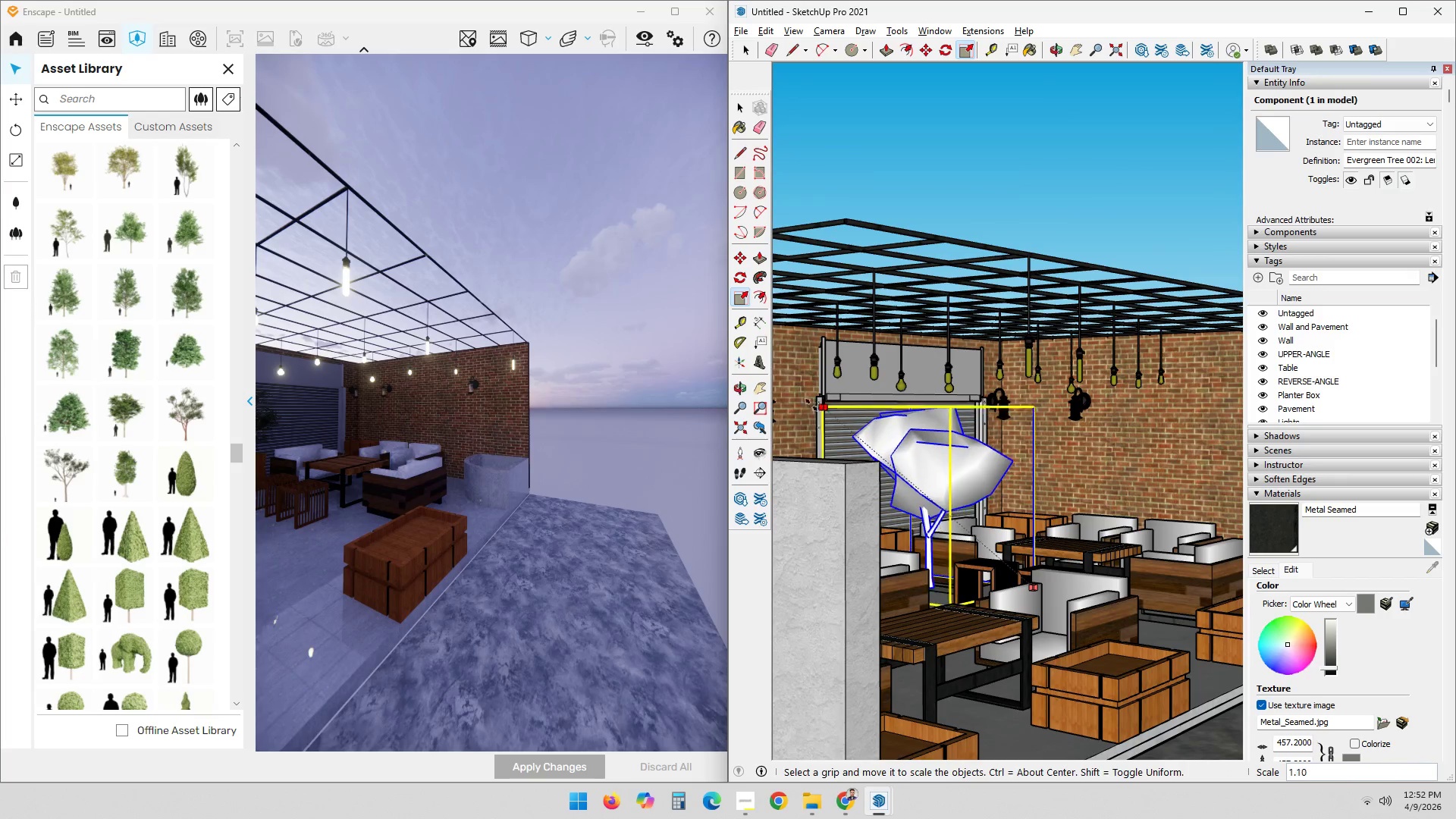 
left_click([804, 399])
 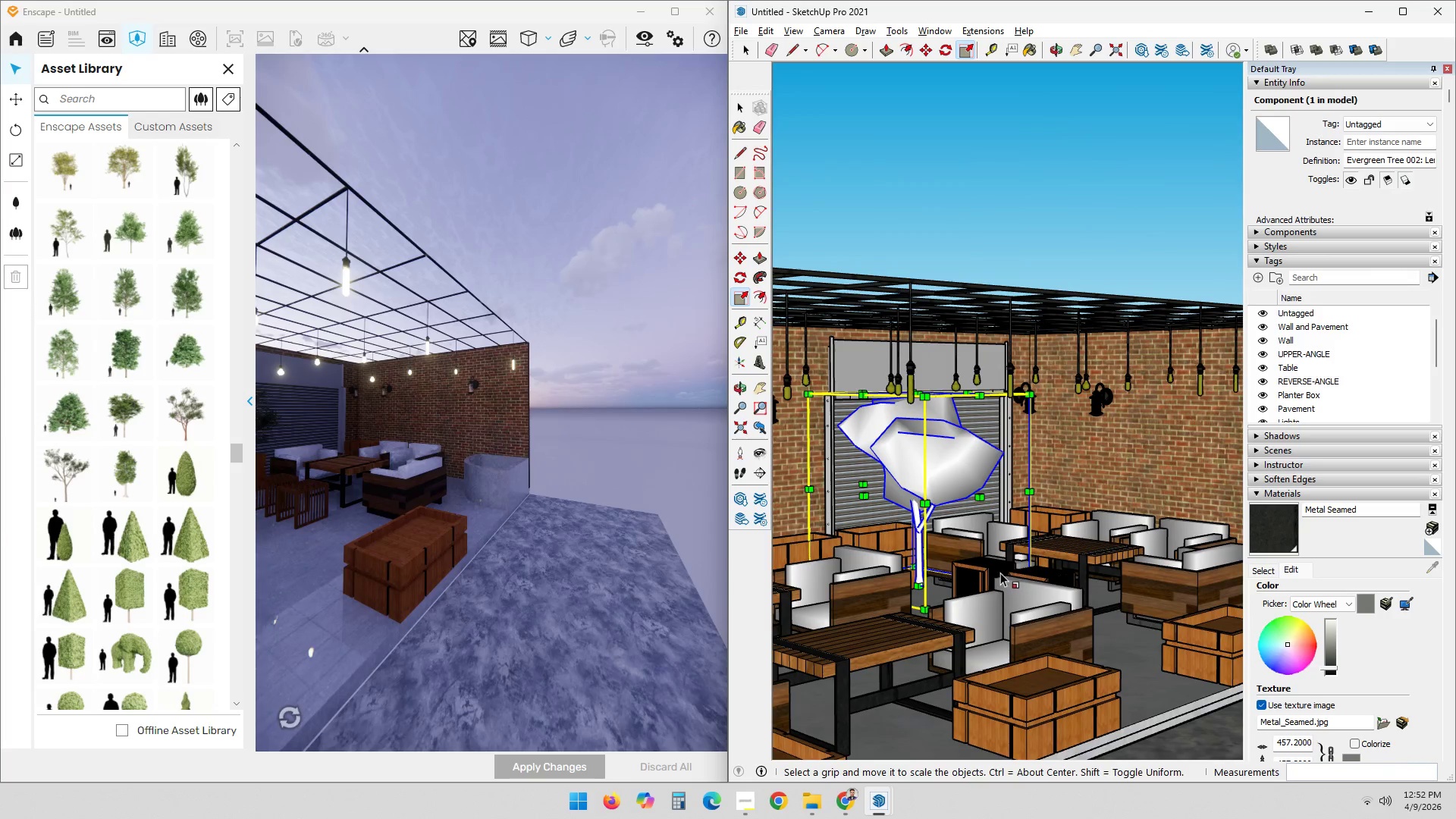 
key(M)
 